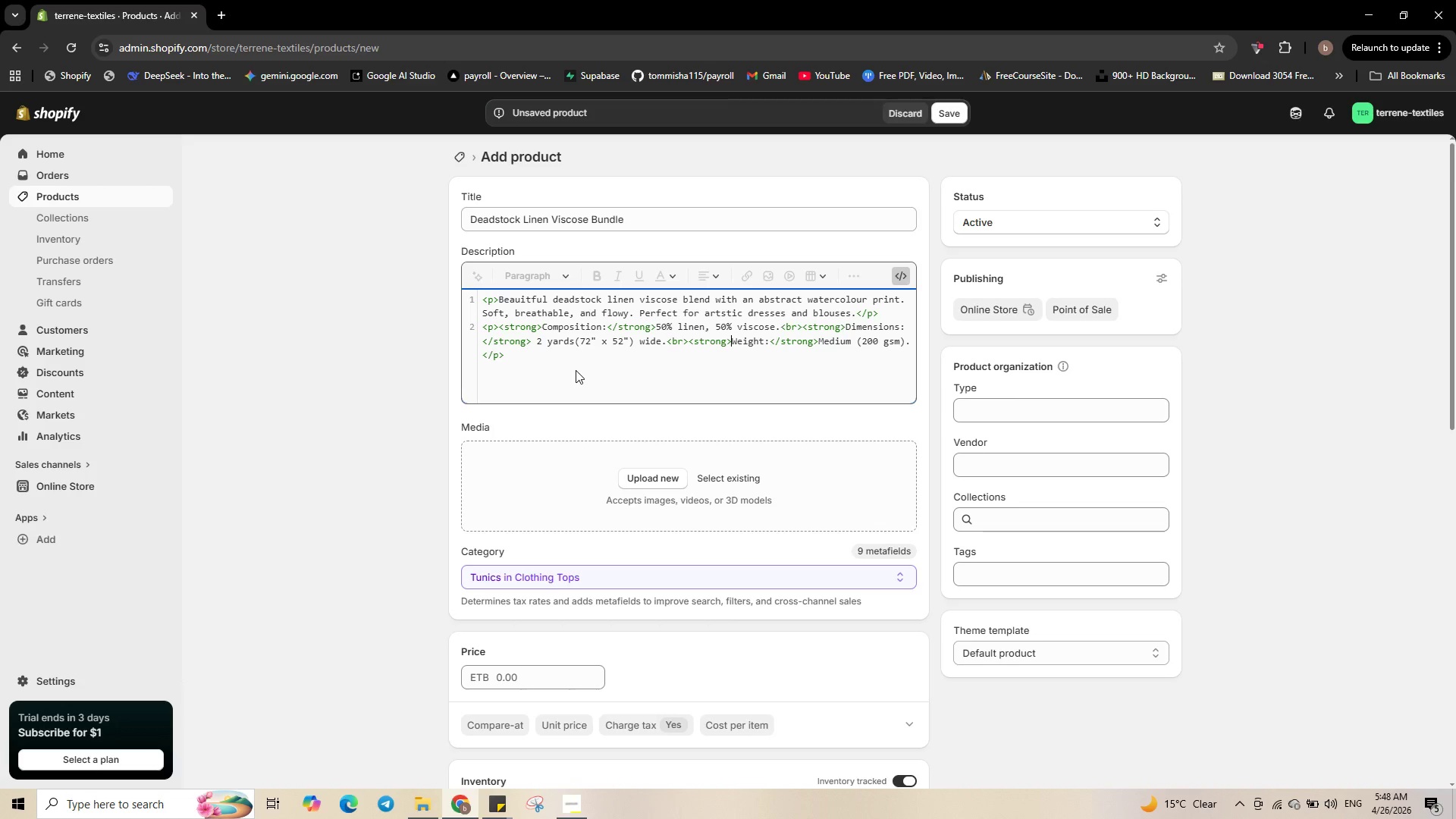 
key(Control+ArrowRight)
 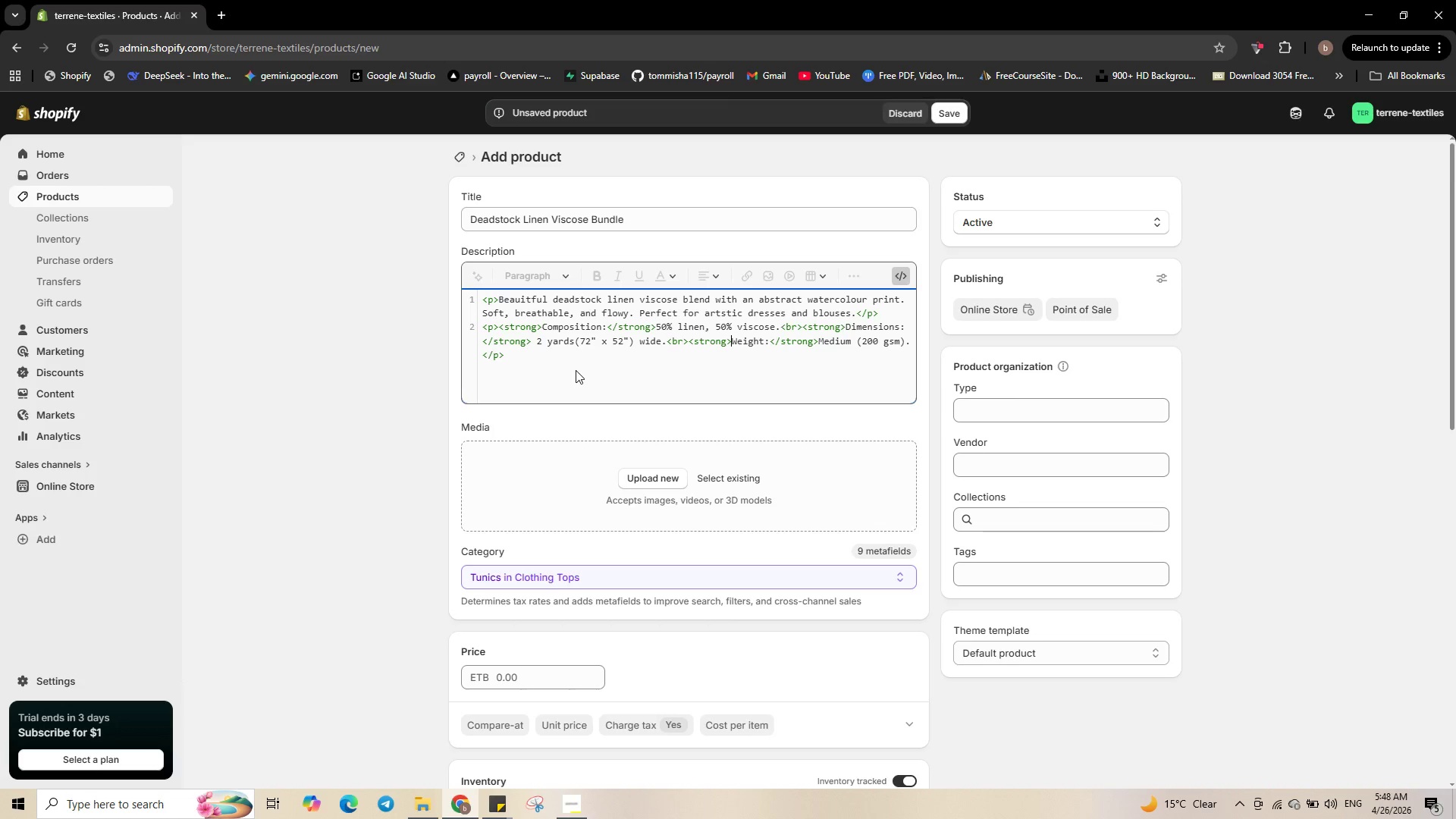 
key(Control+Shift+ArrowRight)
 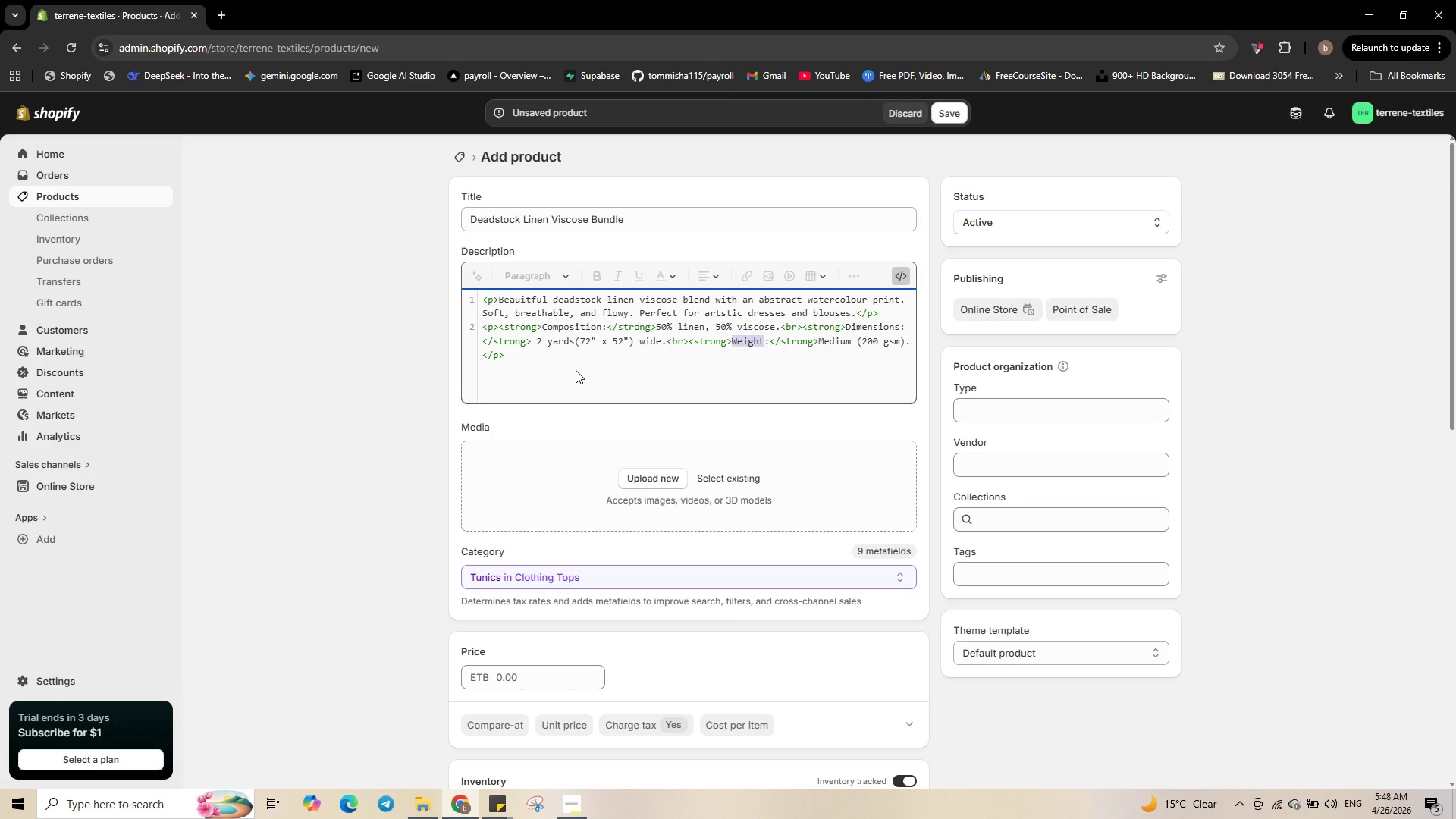 
type(Pattern)
 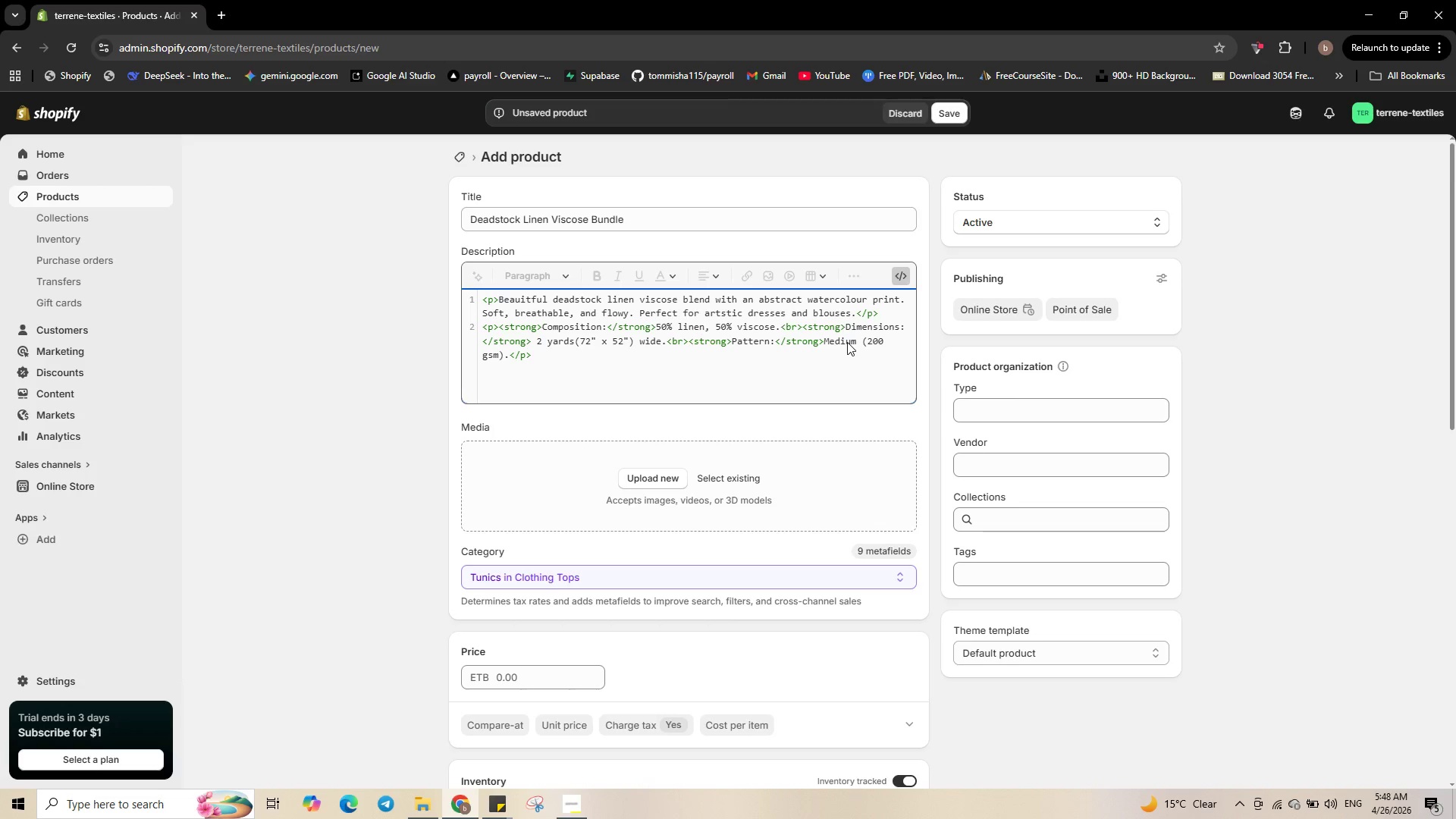 
wait(8.33)
 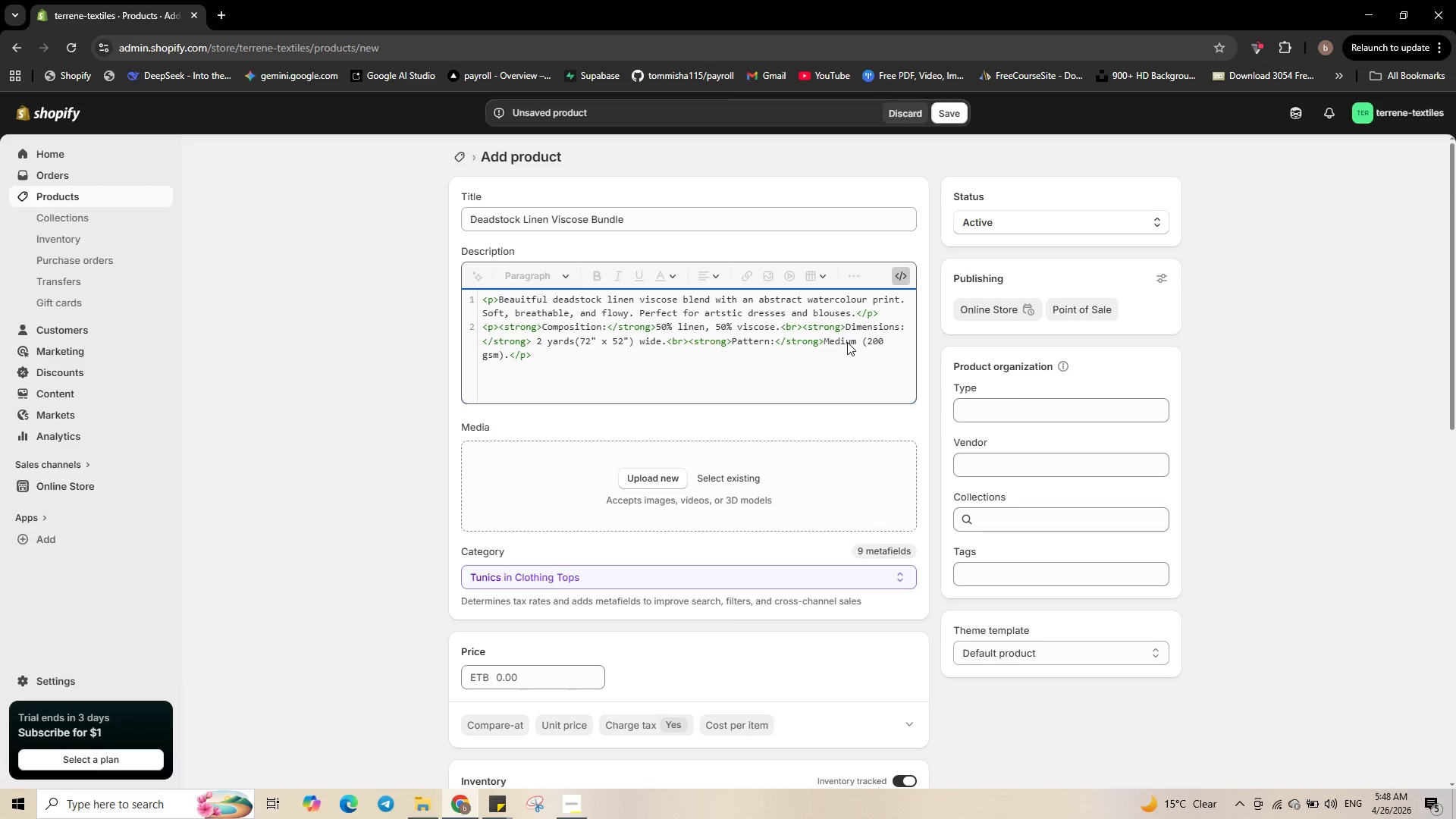 
double_click([846, 340])
 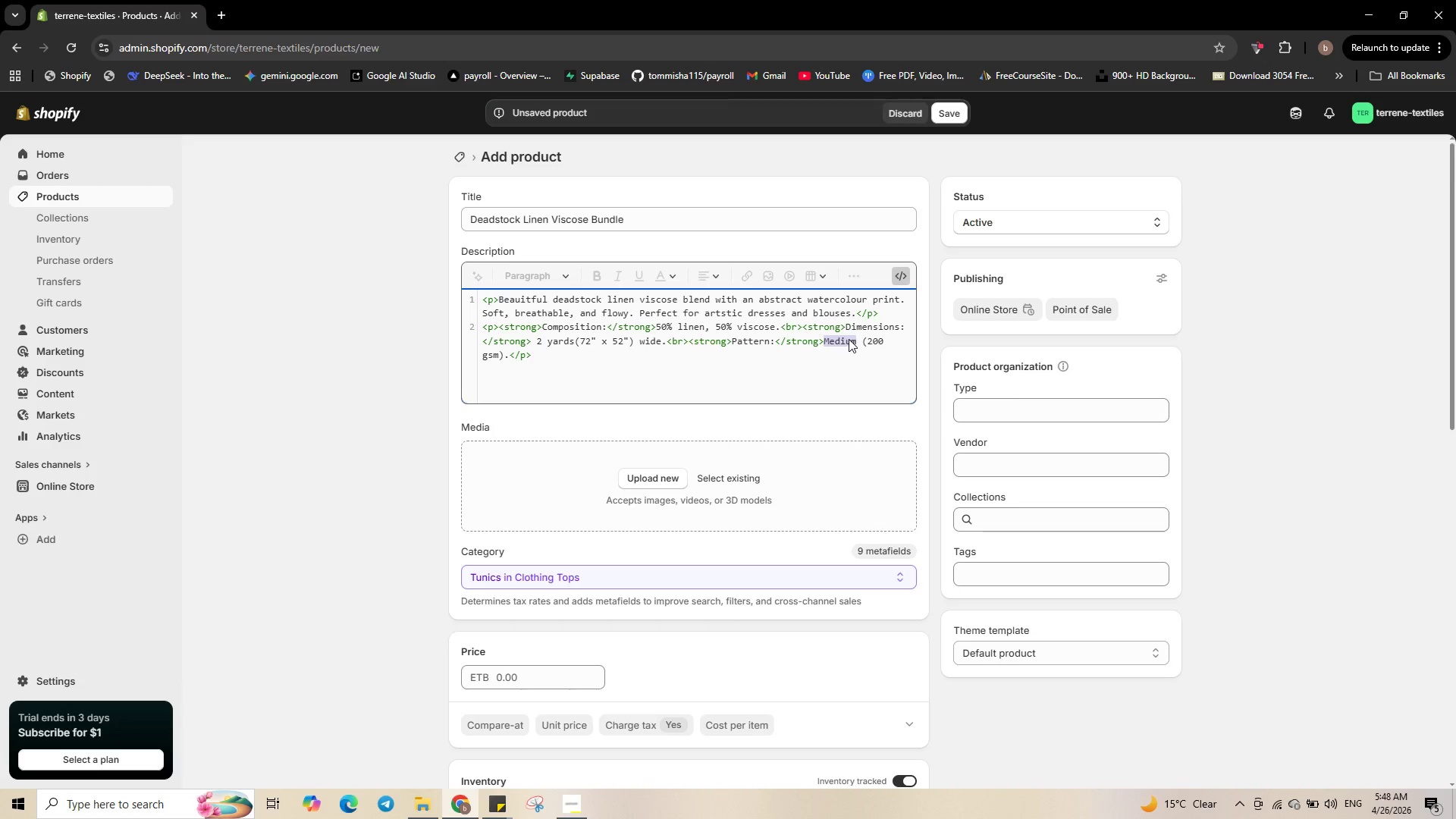 
hold_key(key=ControlLeft, duration=2.45)
hold_key(key=ShiftLeft, duration=2.0)
left_click([504, 354])
 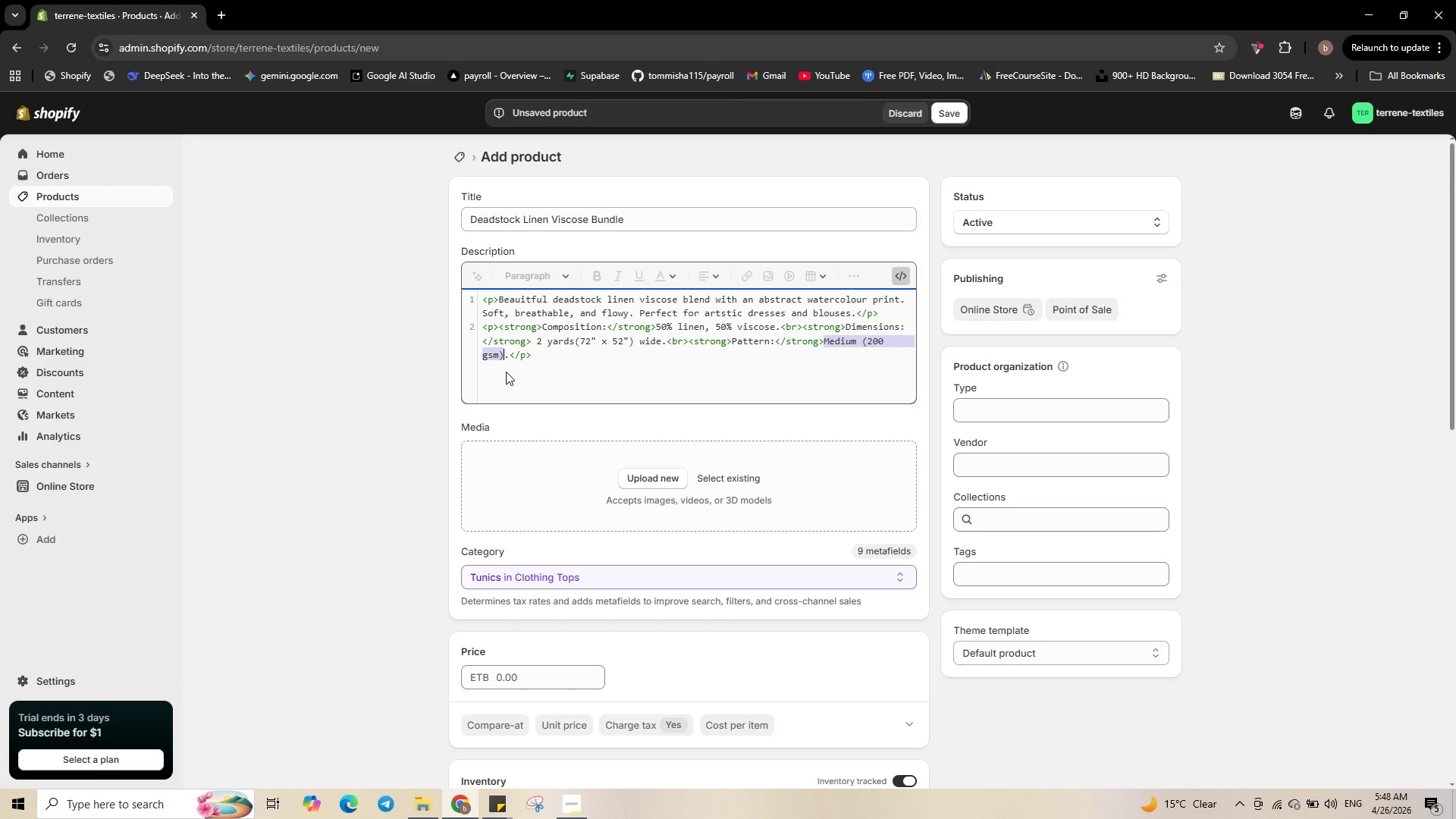 
hold_key(key=ShiftLeft, duration=0.64)
 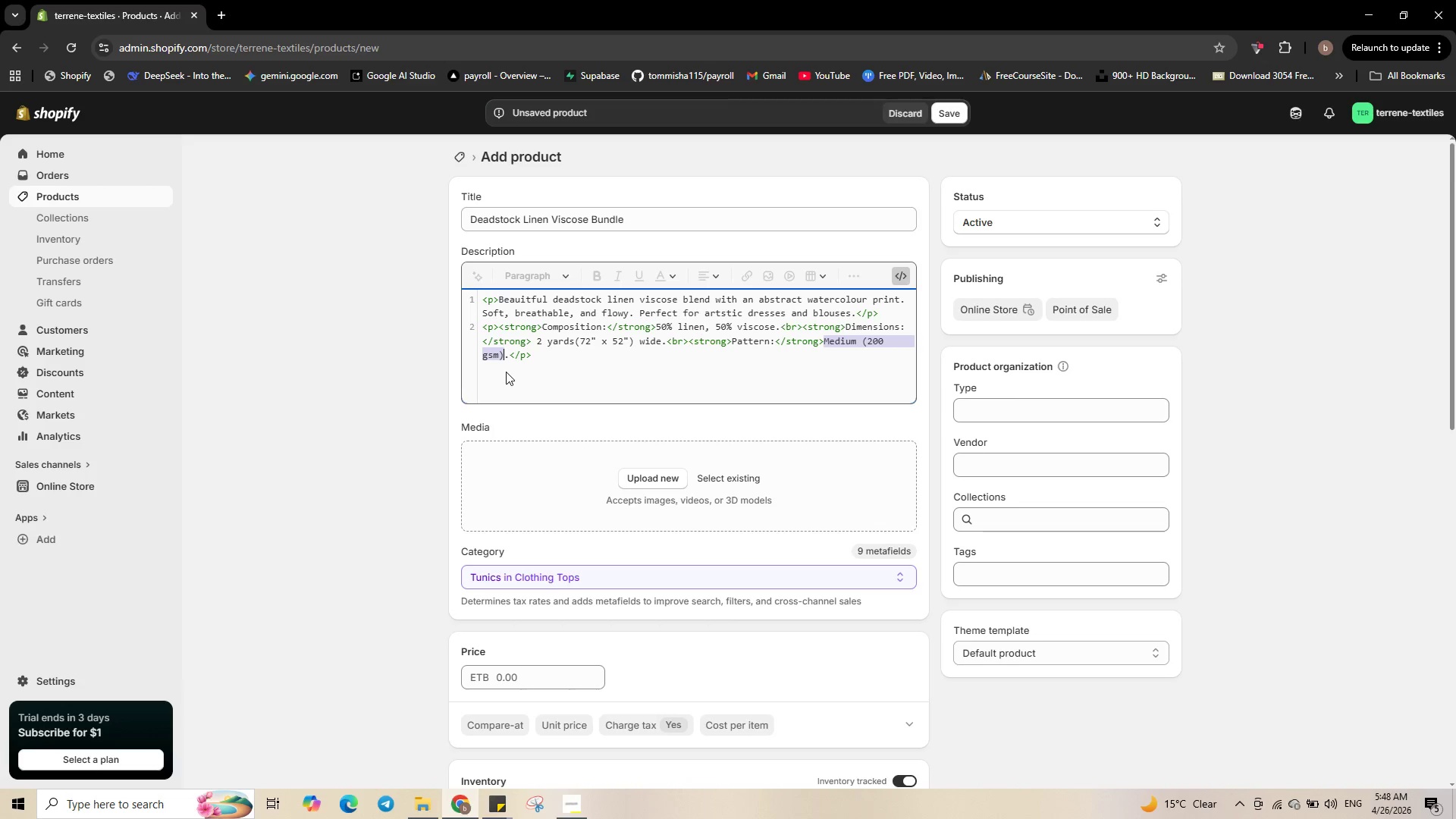 
type( Abstract watercolour in blue)
 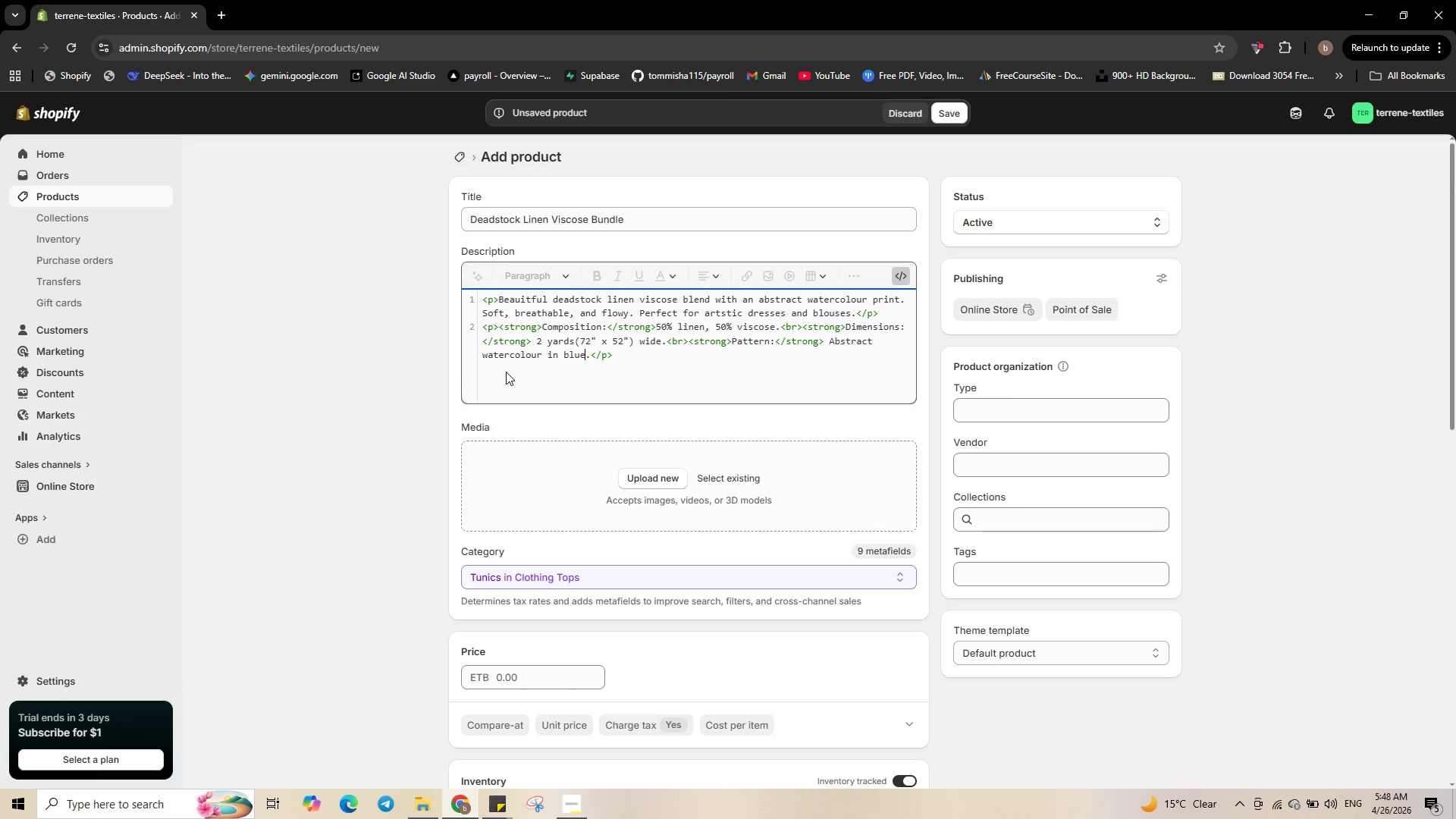 
wait(5.5)
 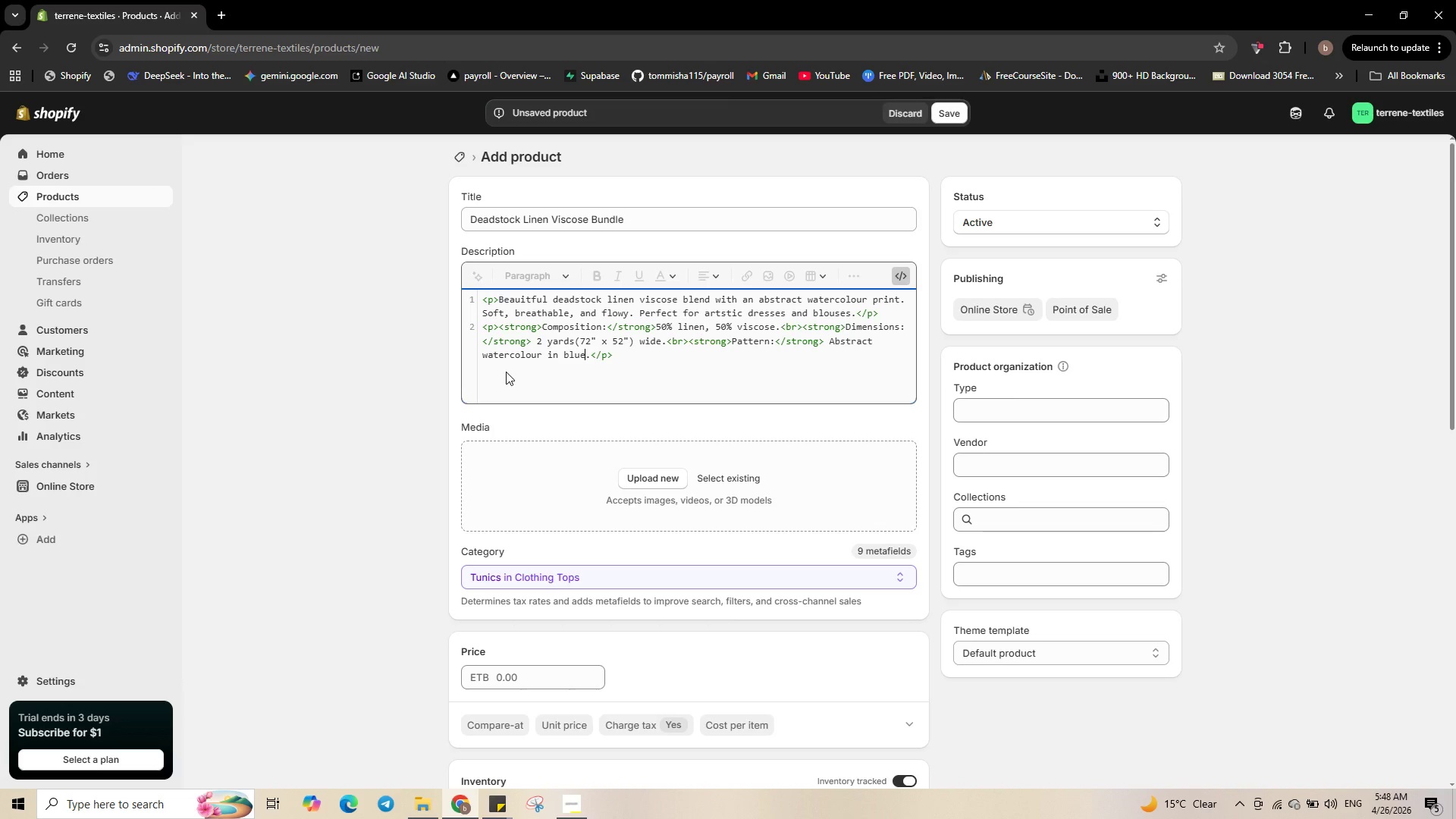 
type(, pink )
key(Backspace)
type(, and gl)
key(Backspace)
type(old)
 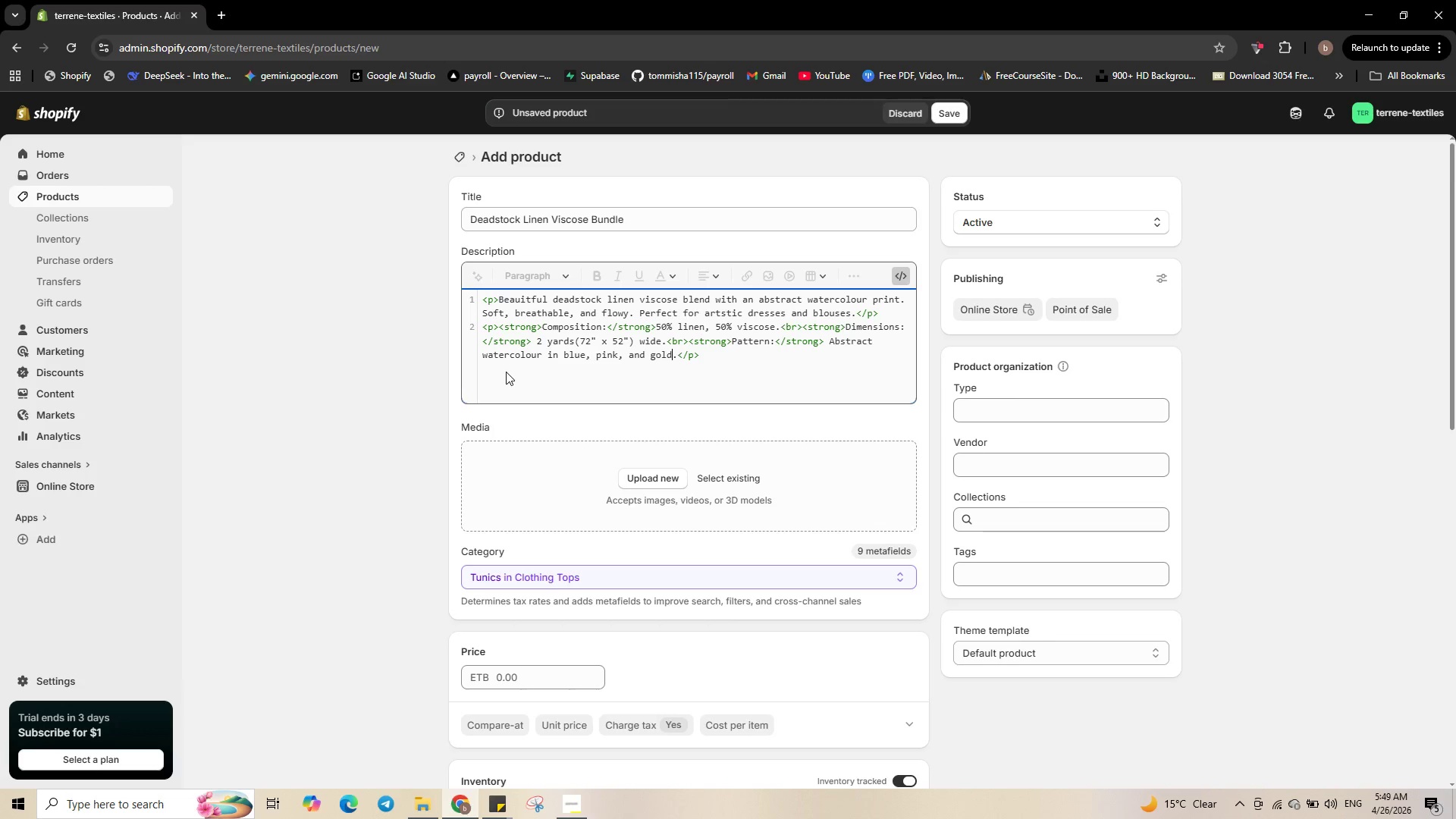 
wait(13.62)
 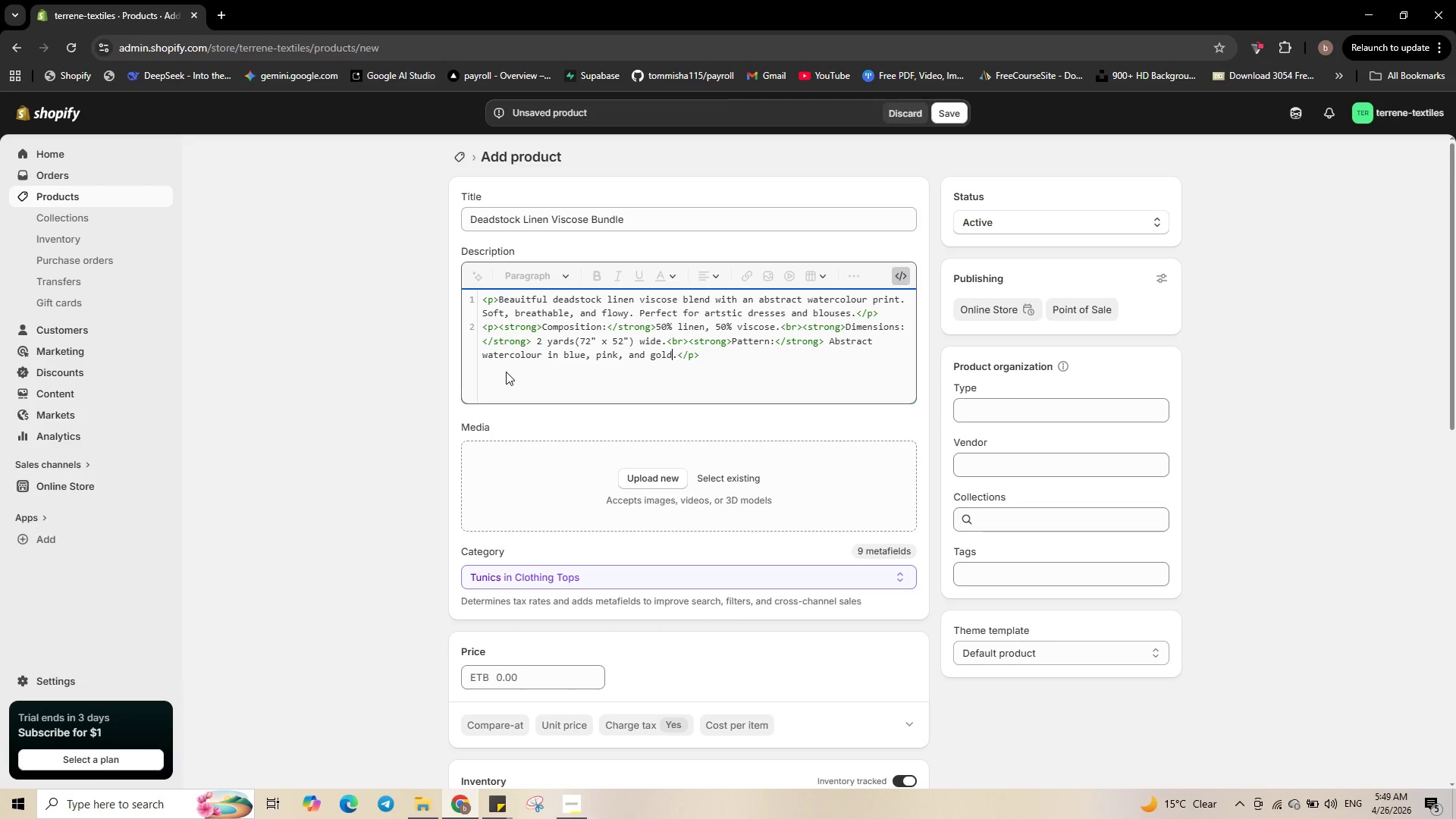 
left_click([1169, 275])
 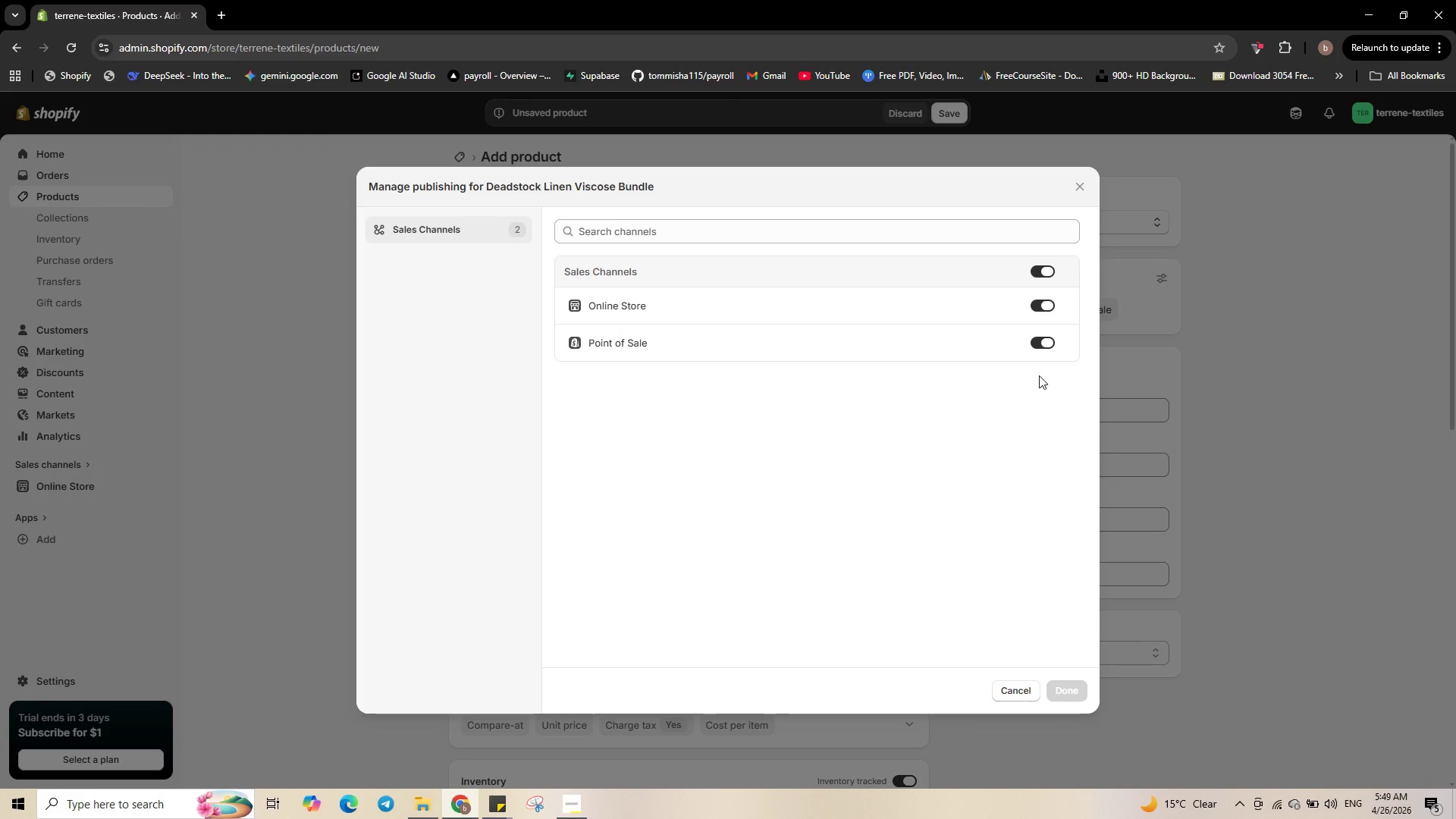 
left_click([1037, 351])
 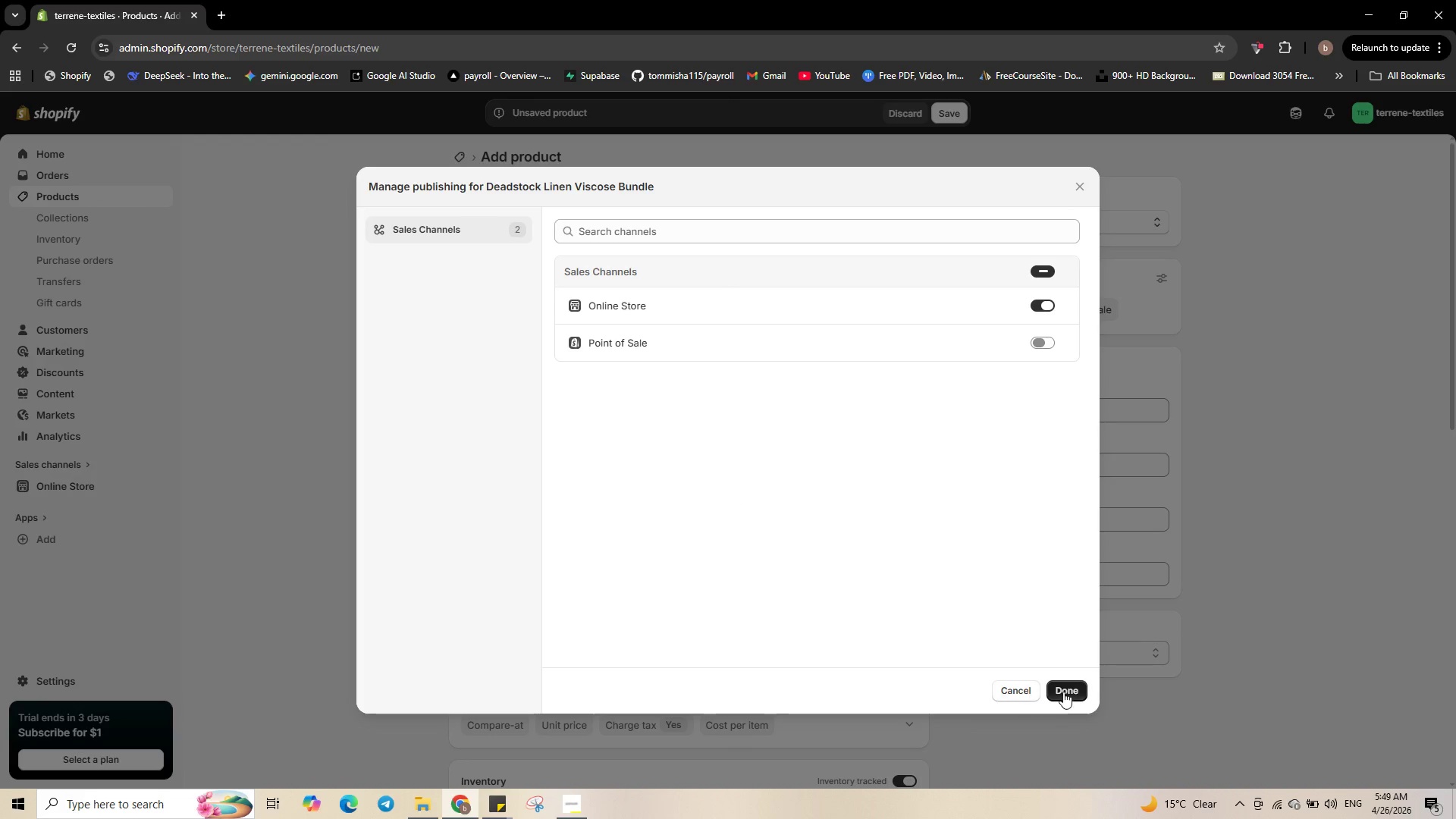 
left_click([1064, 691])
 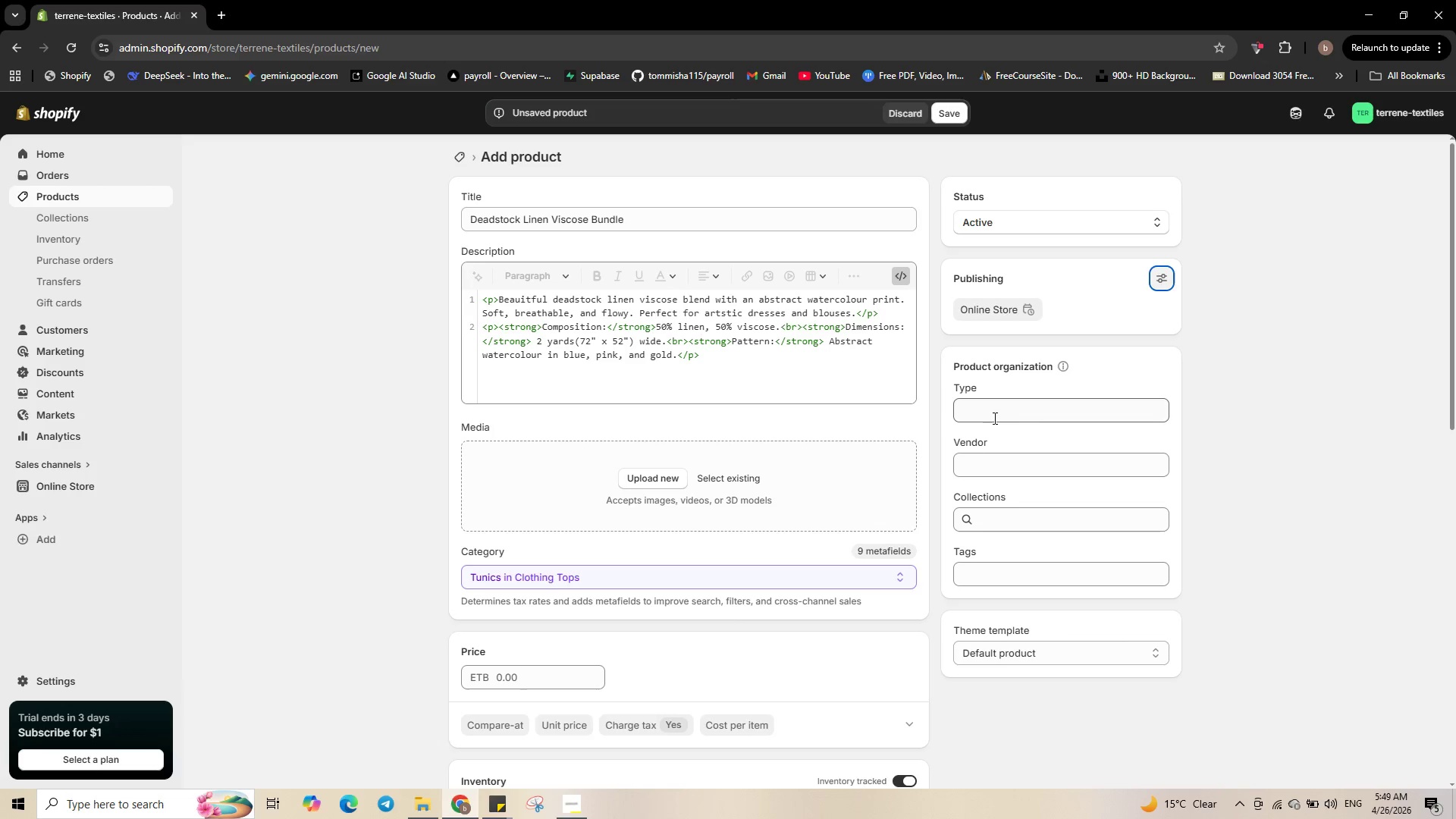 
left_click([995, 413])
 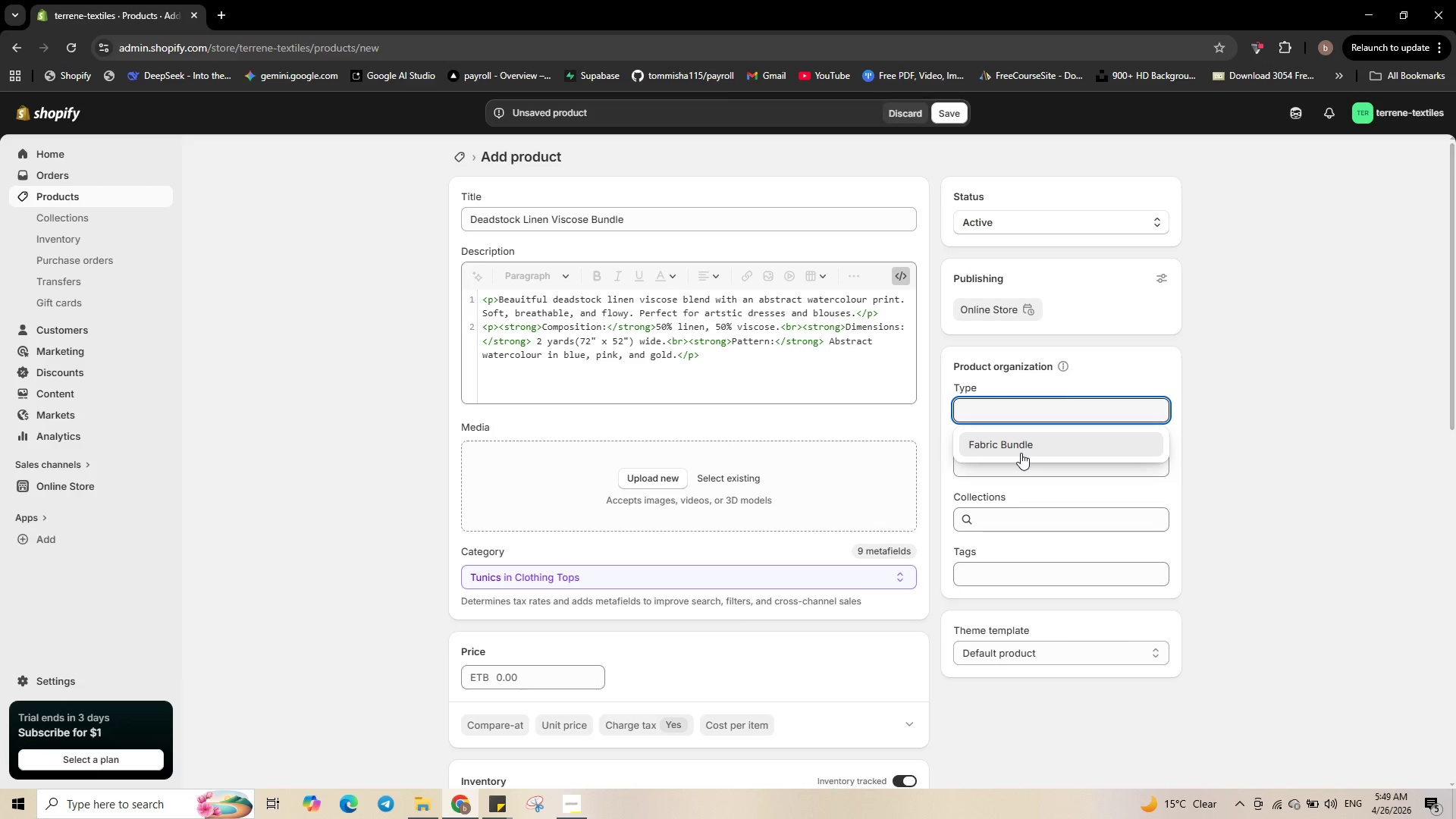 
left_click([1021, 450])
 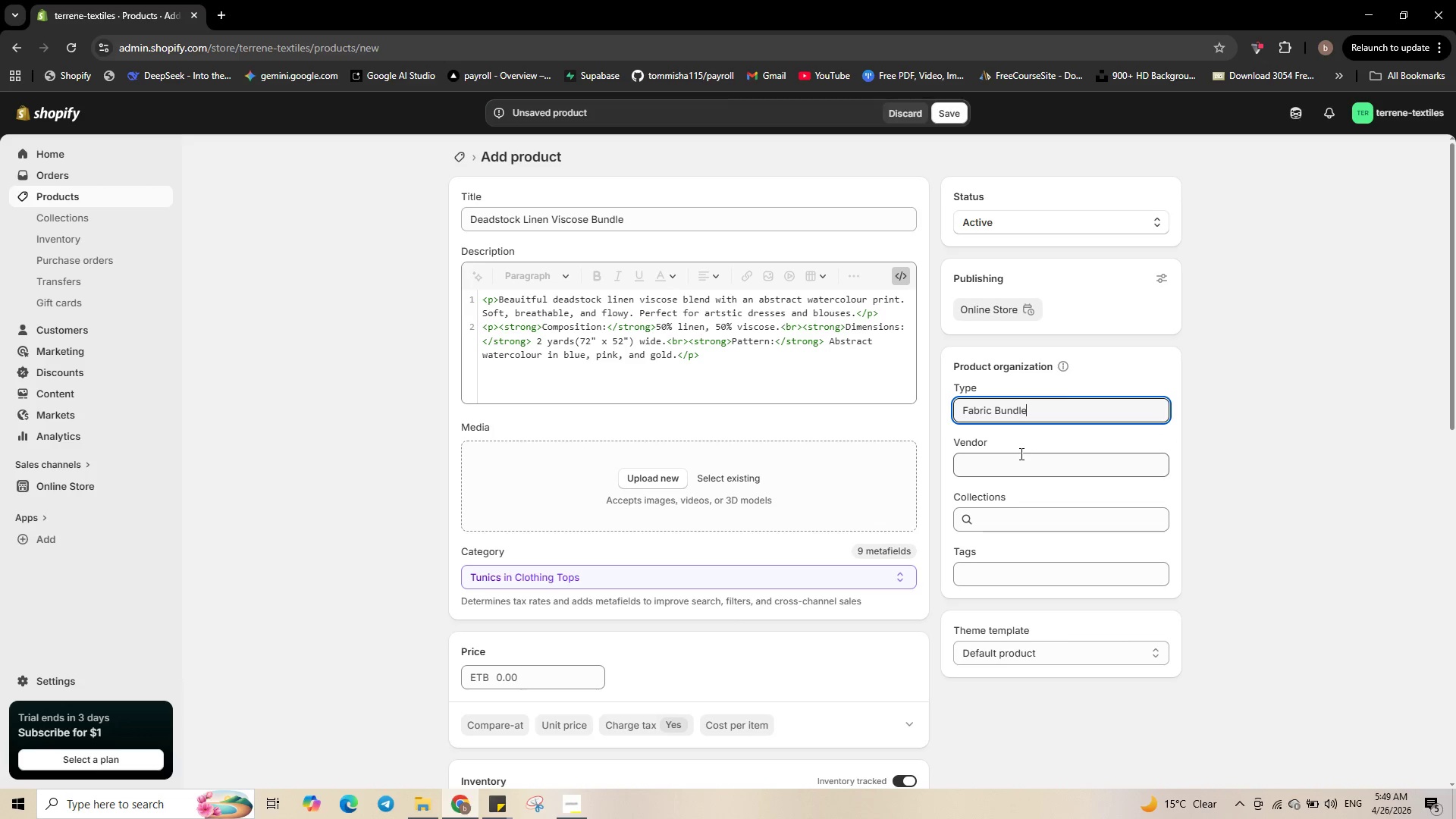 
left_click([1019, 457])
 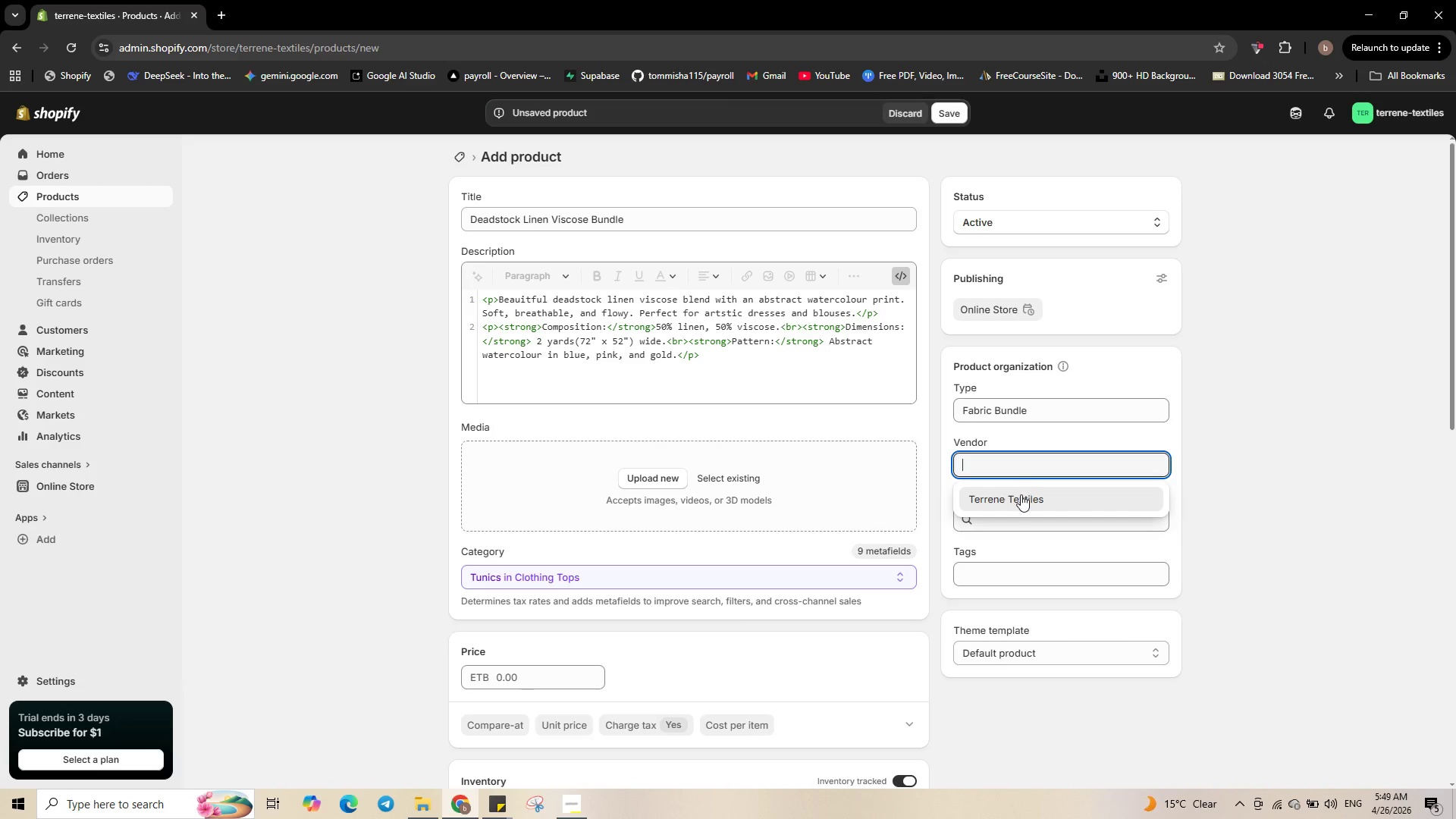 
left_click([1021, 494])
 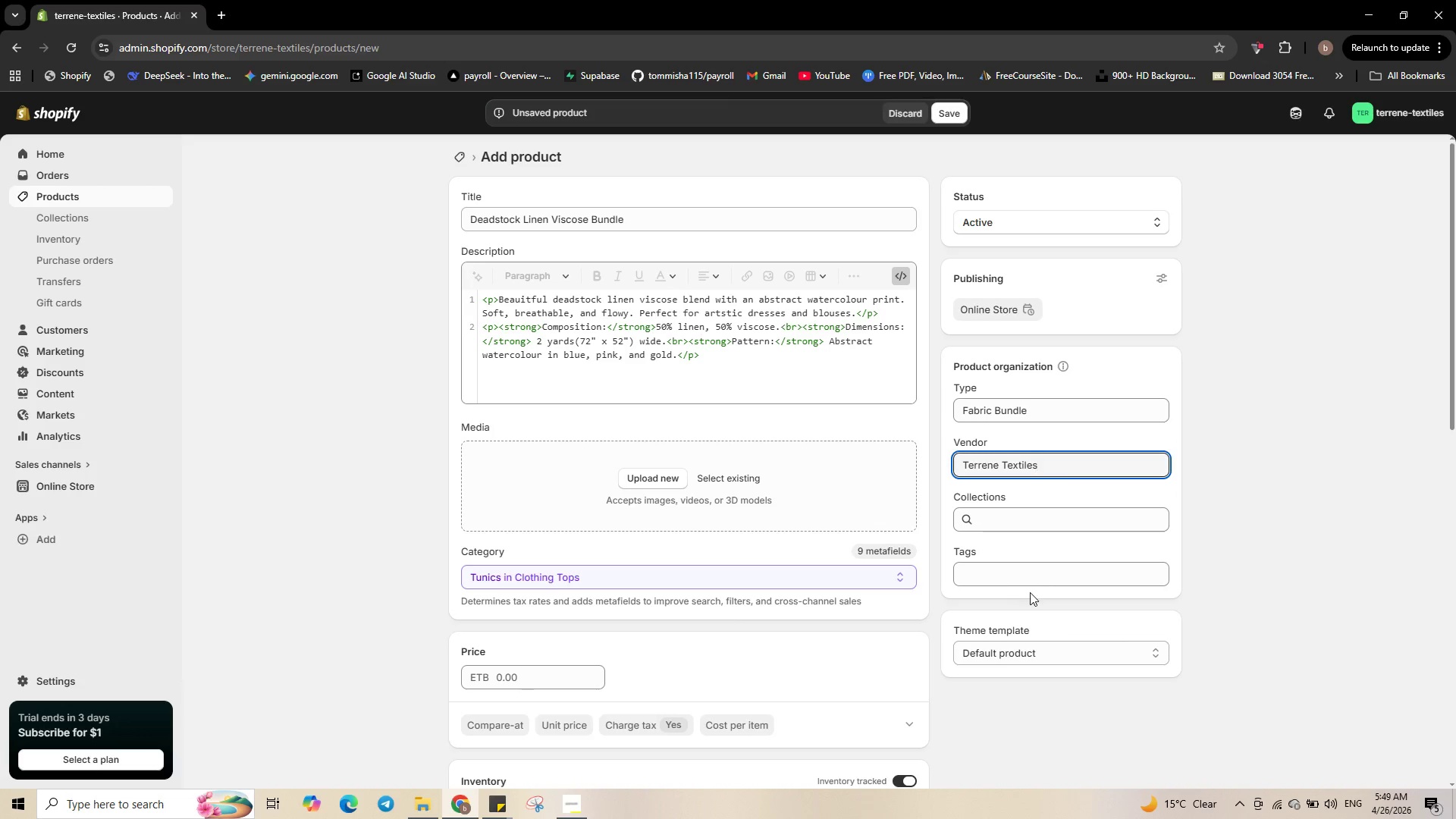 
left_click([1023, 573])
 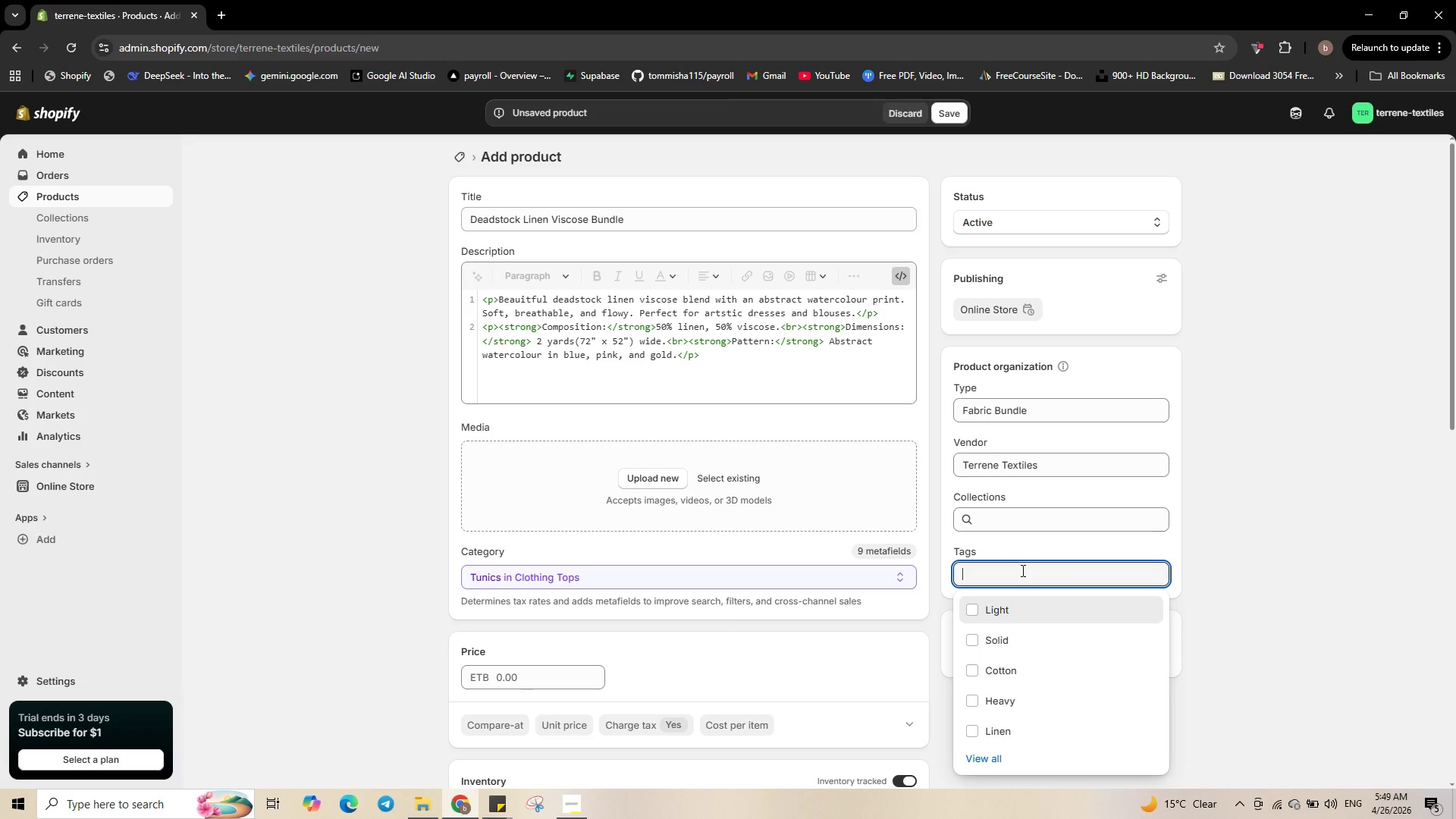 
type(Vis)
 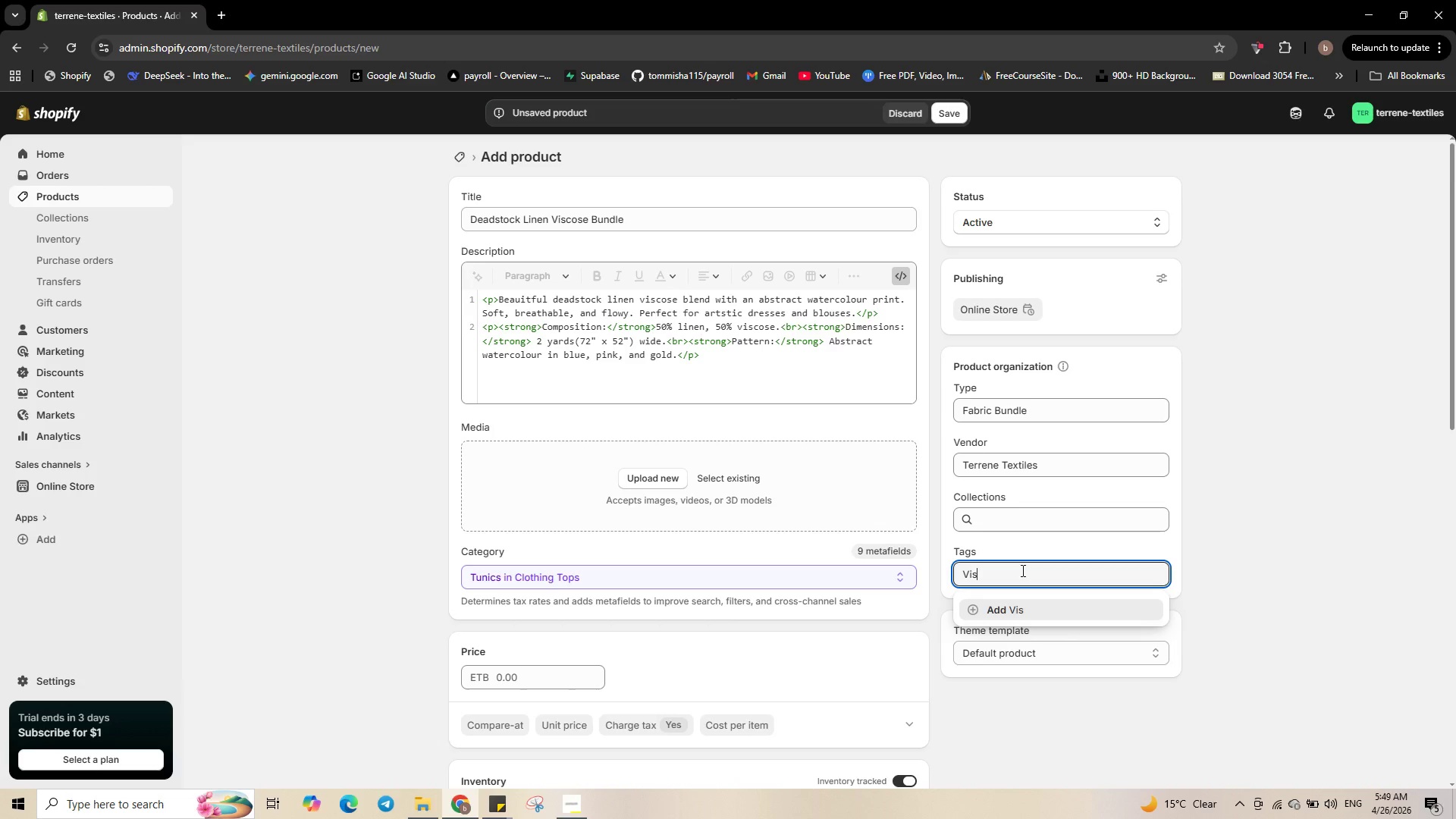 
type(cose)
 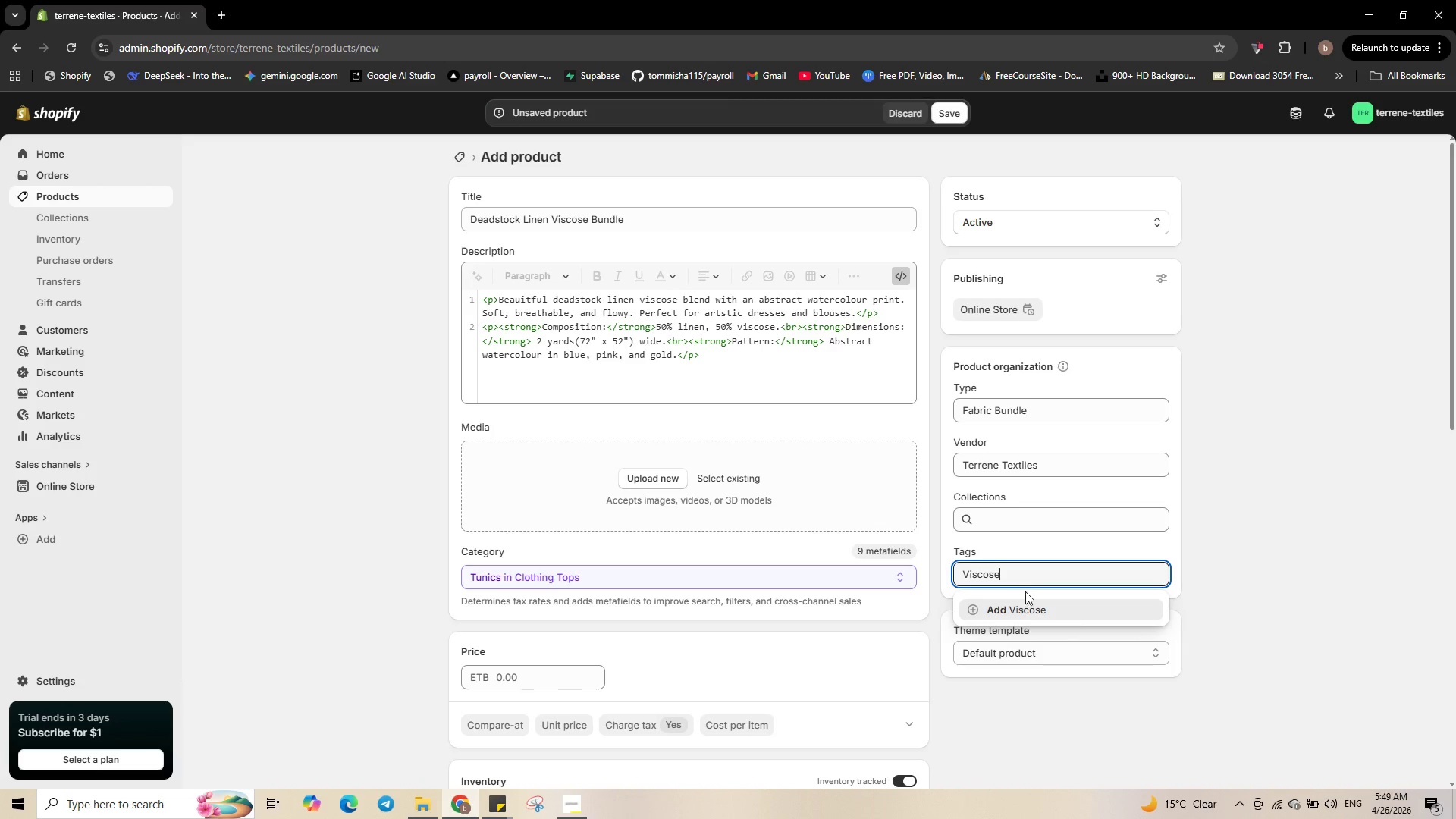 
left_click([1025, 601])
 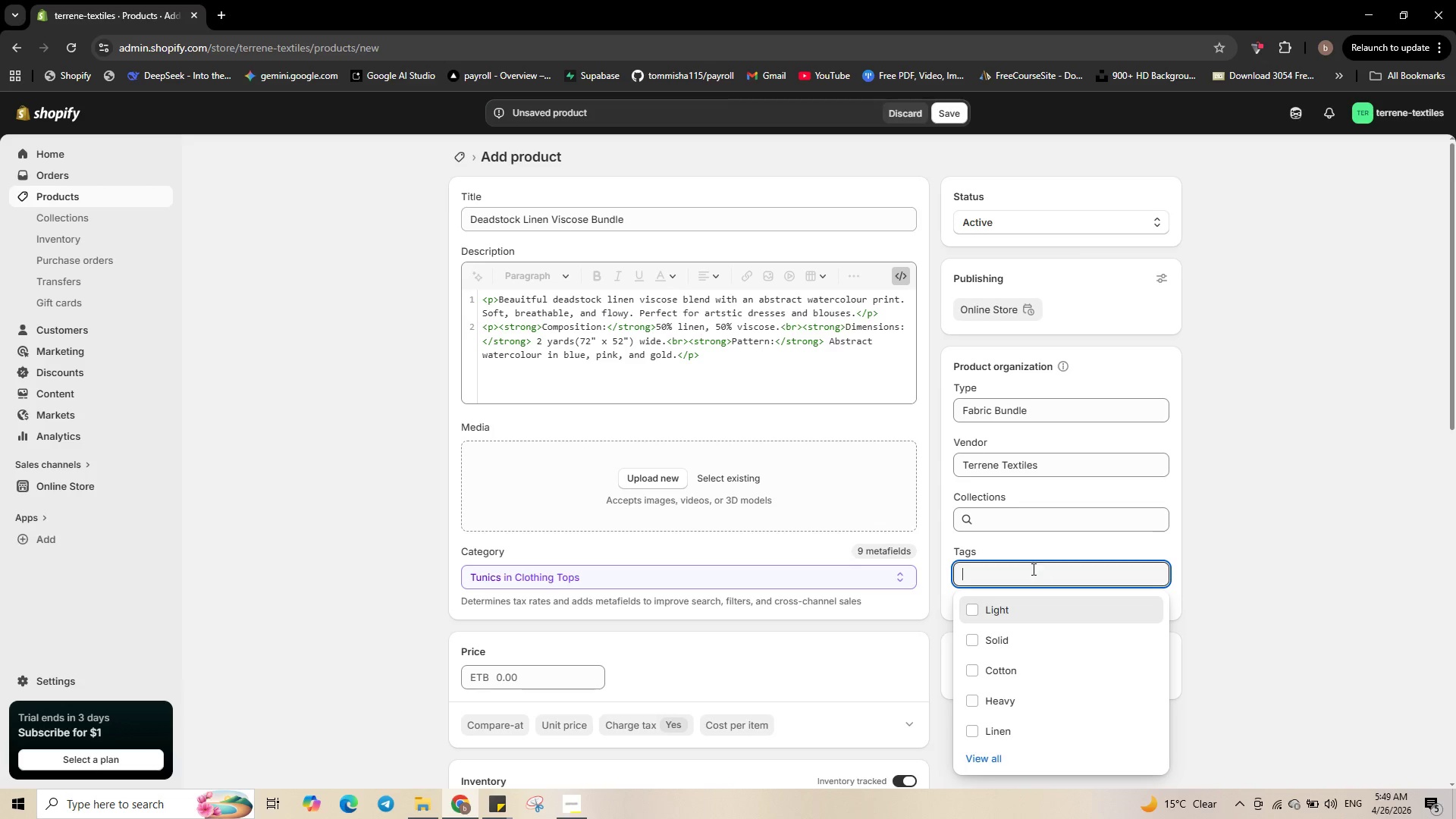 
wait(5.09)
 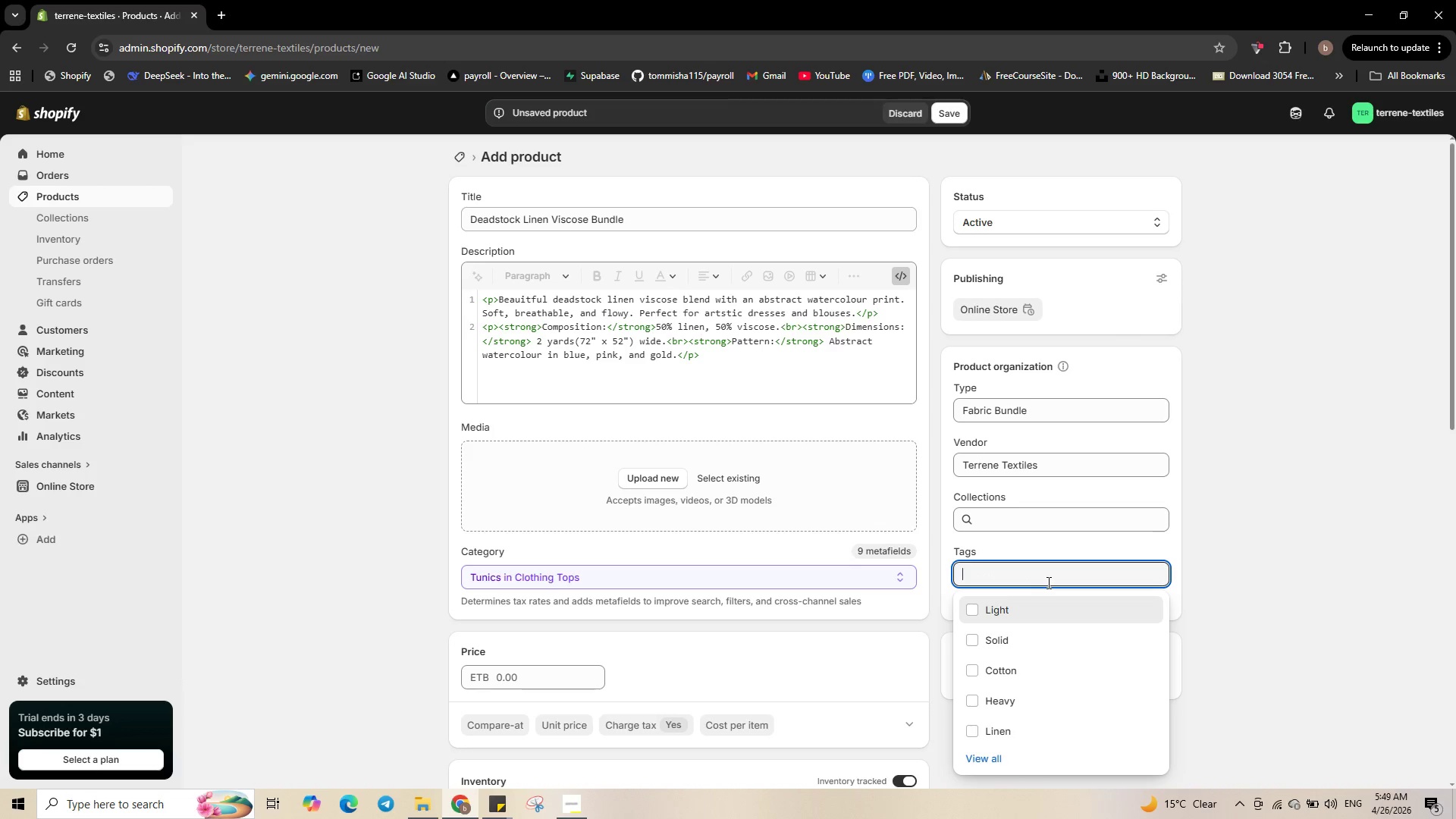 
type(Abstract)
 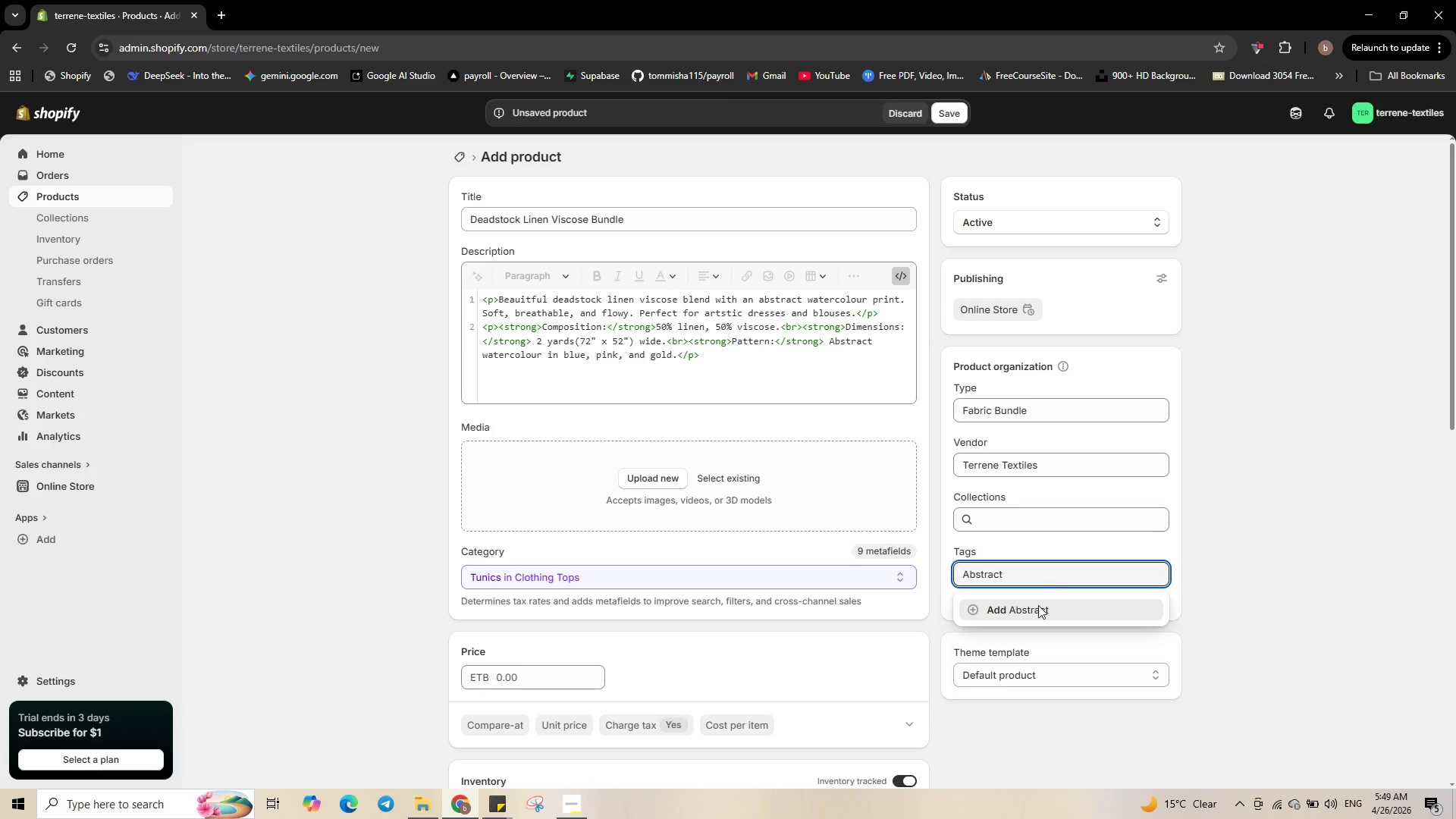 
left_click([1038, 608])
 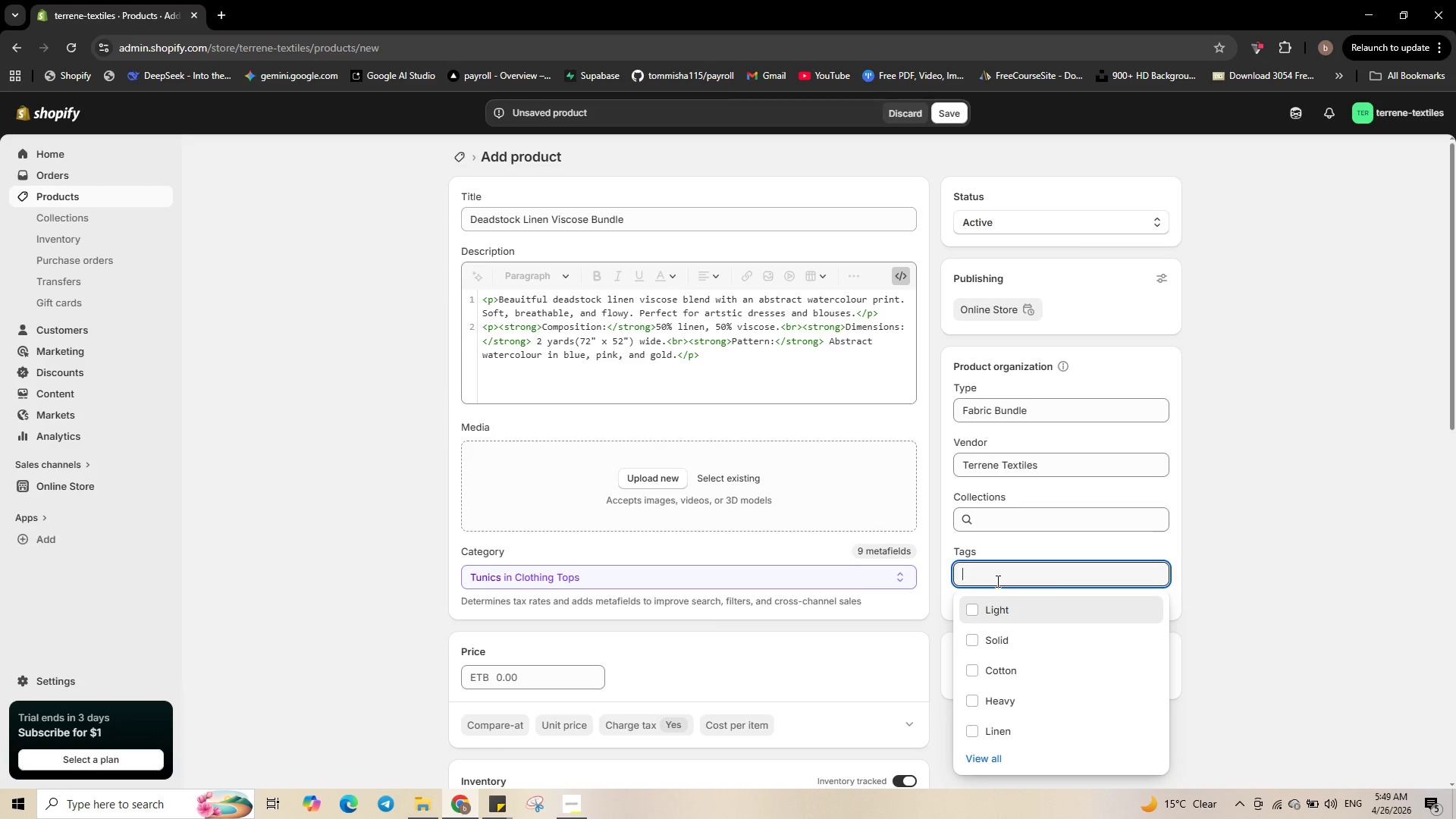 
type(Medium)
 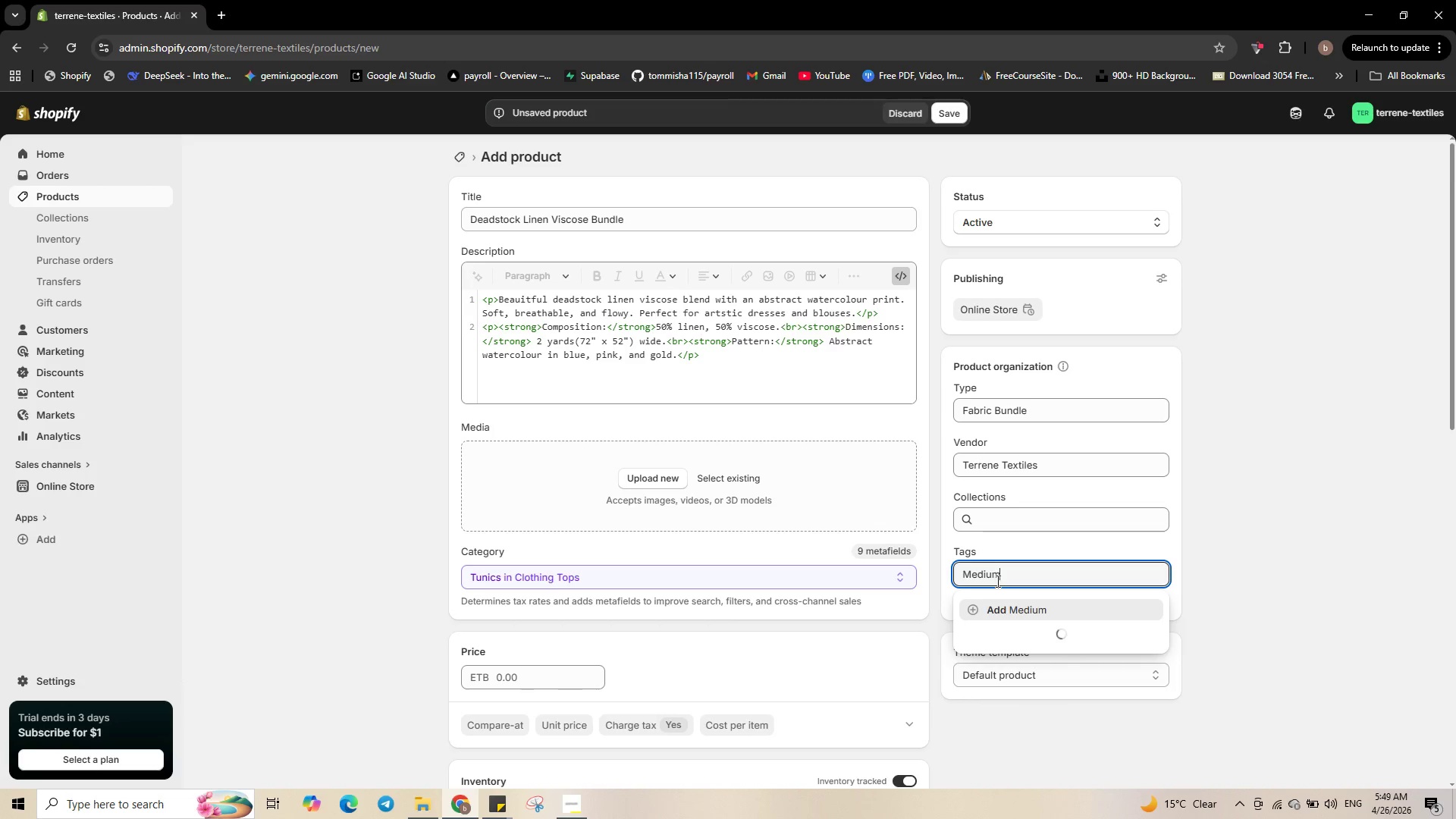 
key(Enter)
 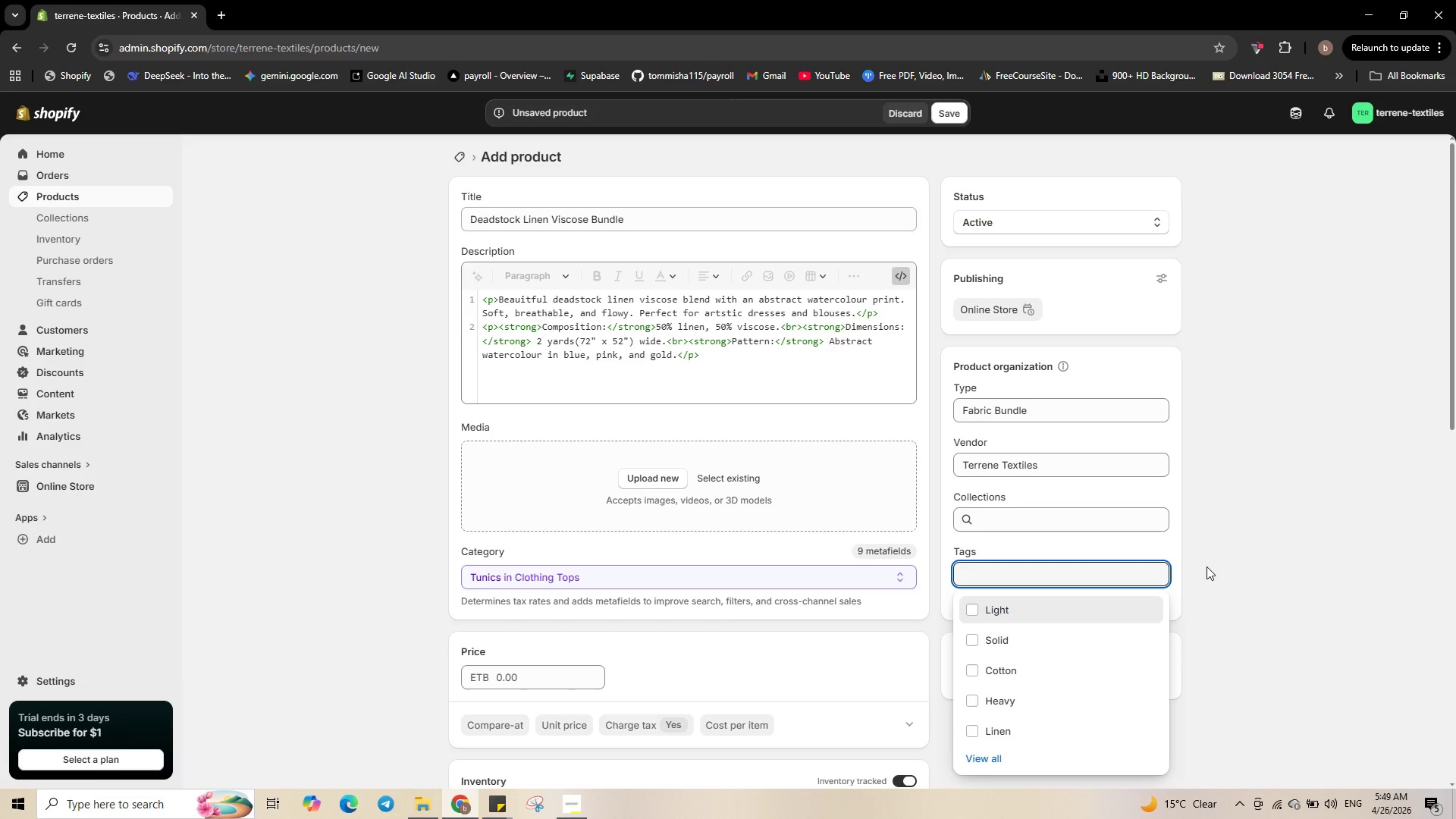 
left_click([1302, 569])
 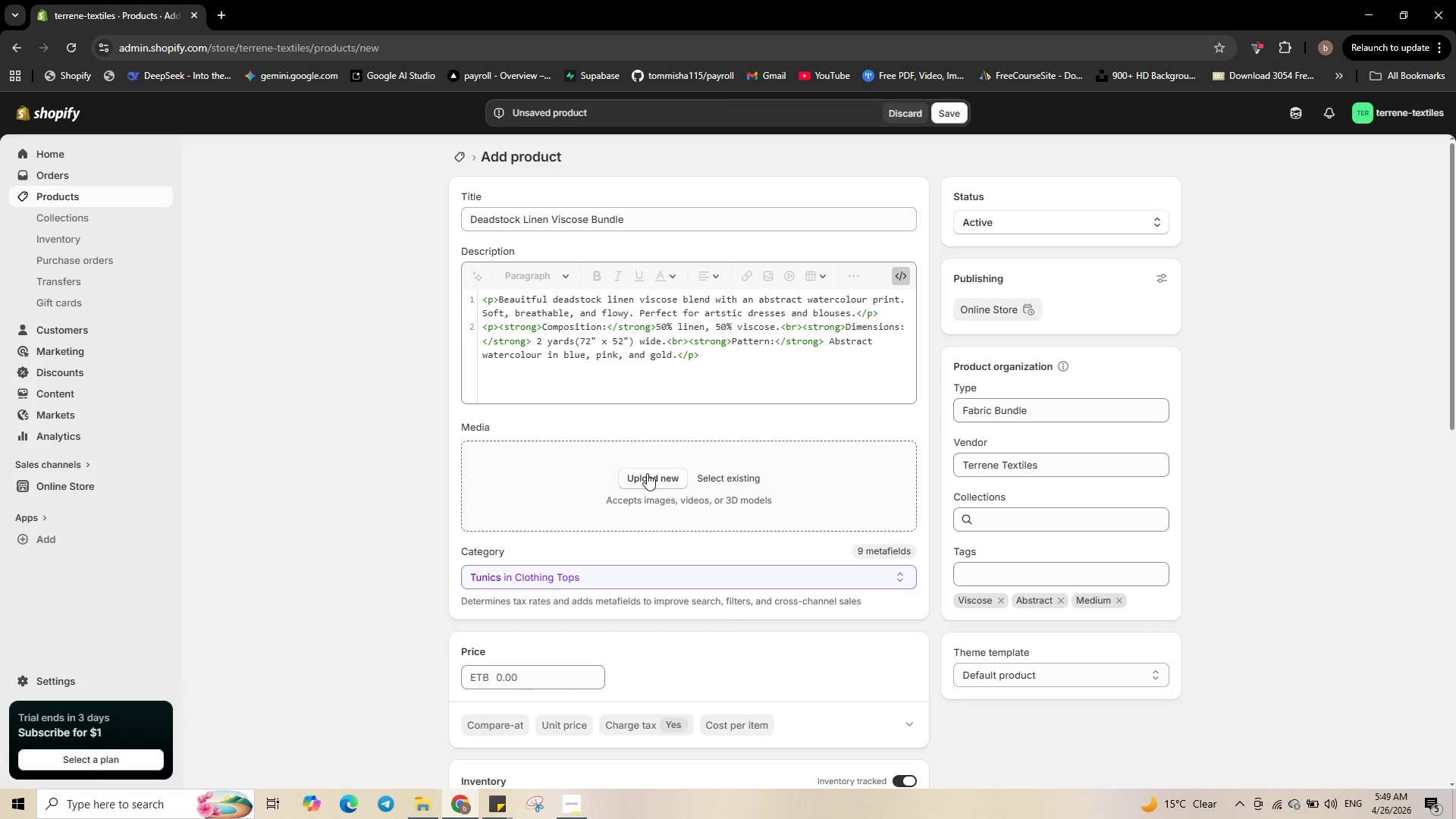 
left_click([647, 473])
 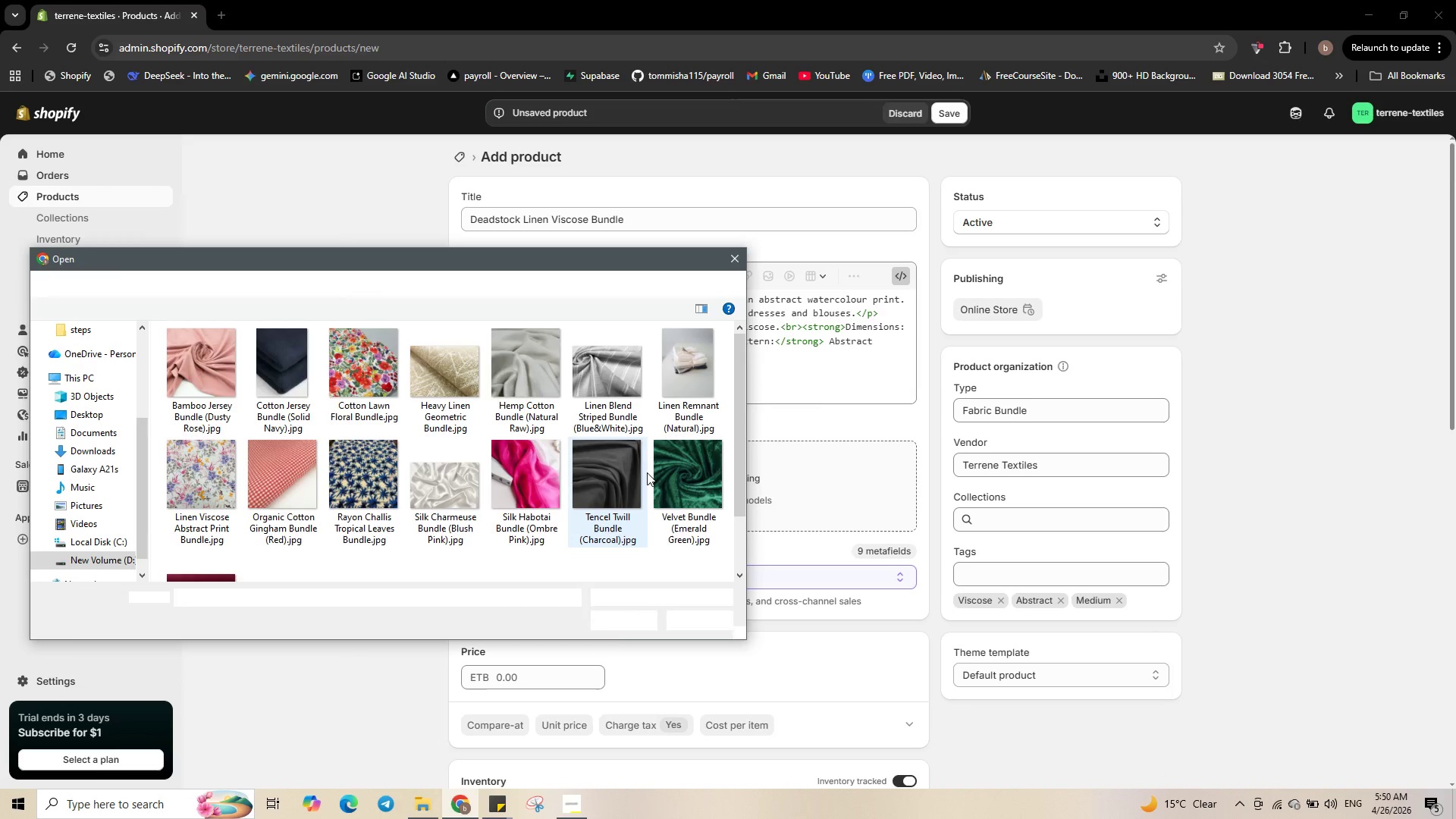 
mouse_move([535, 468])
 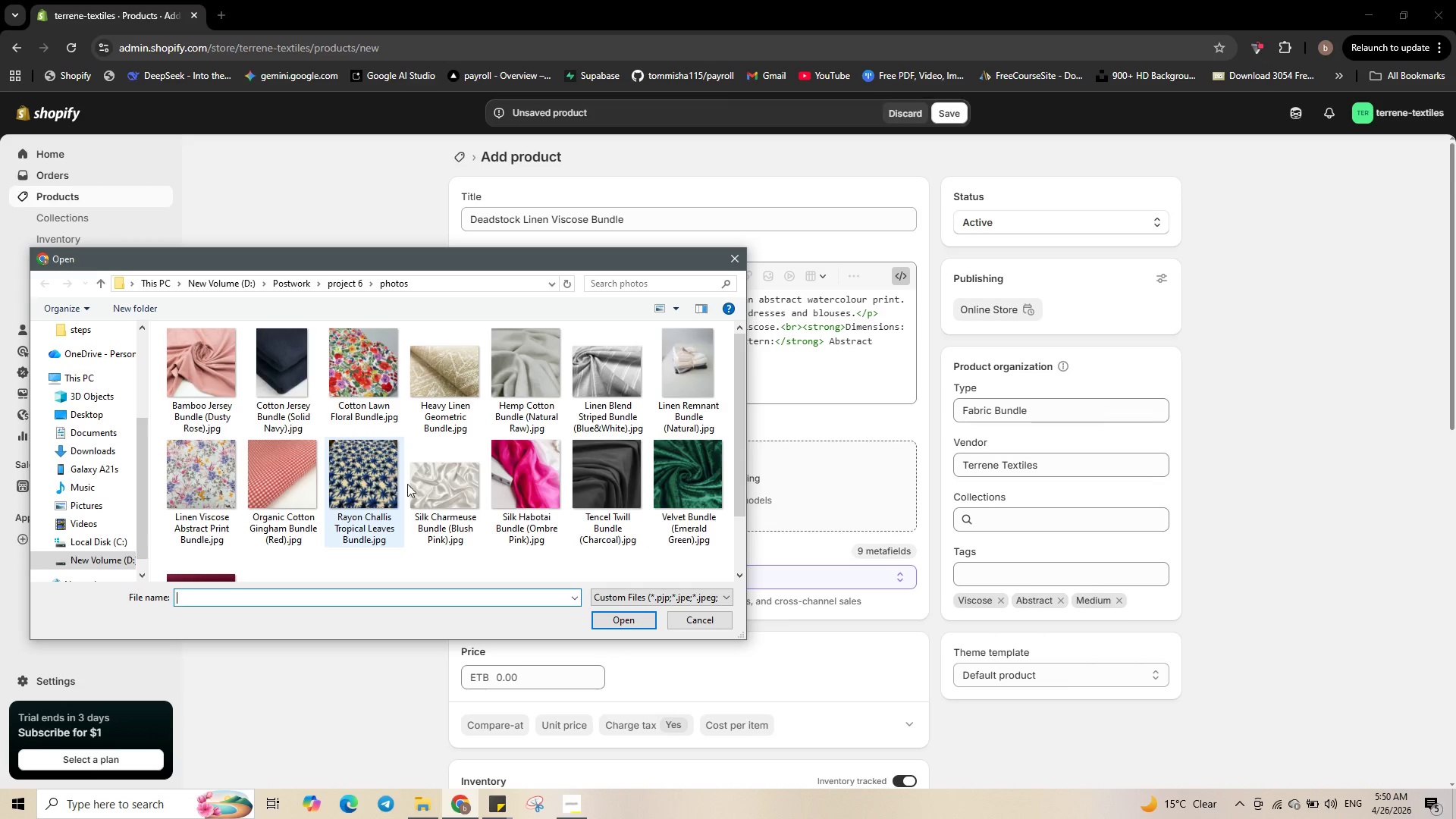 
mouse_move([654, 431])
 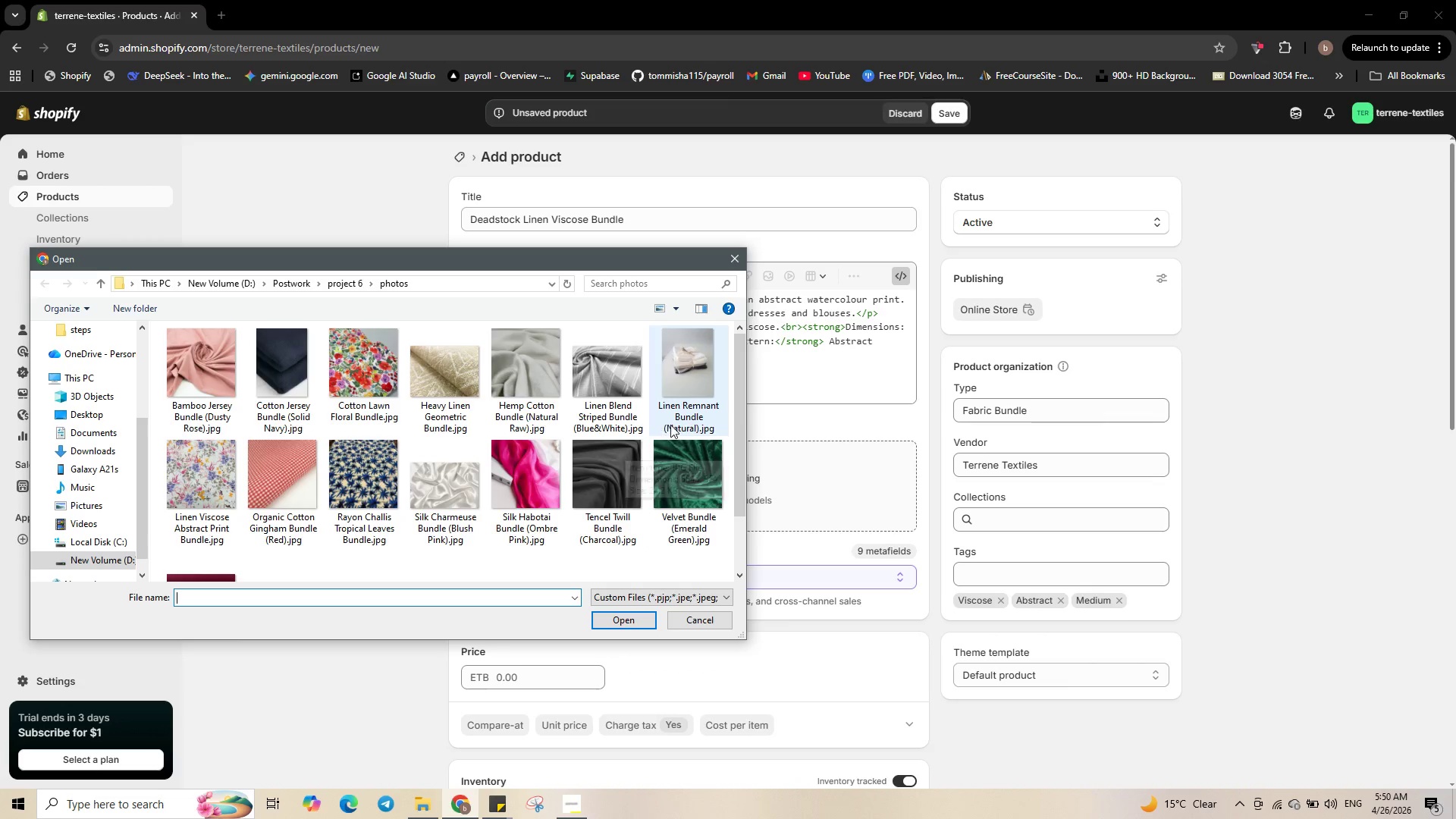 
mouse_move([652, 424])
 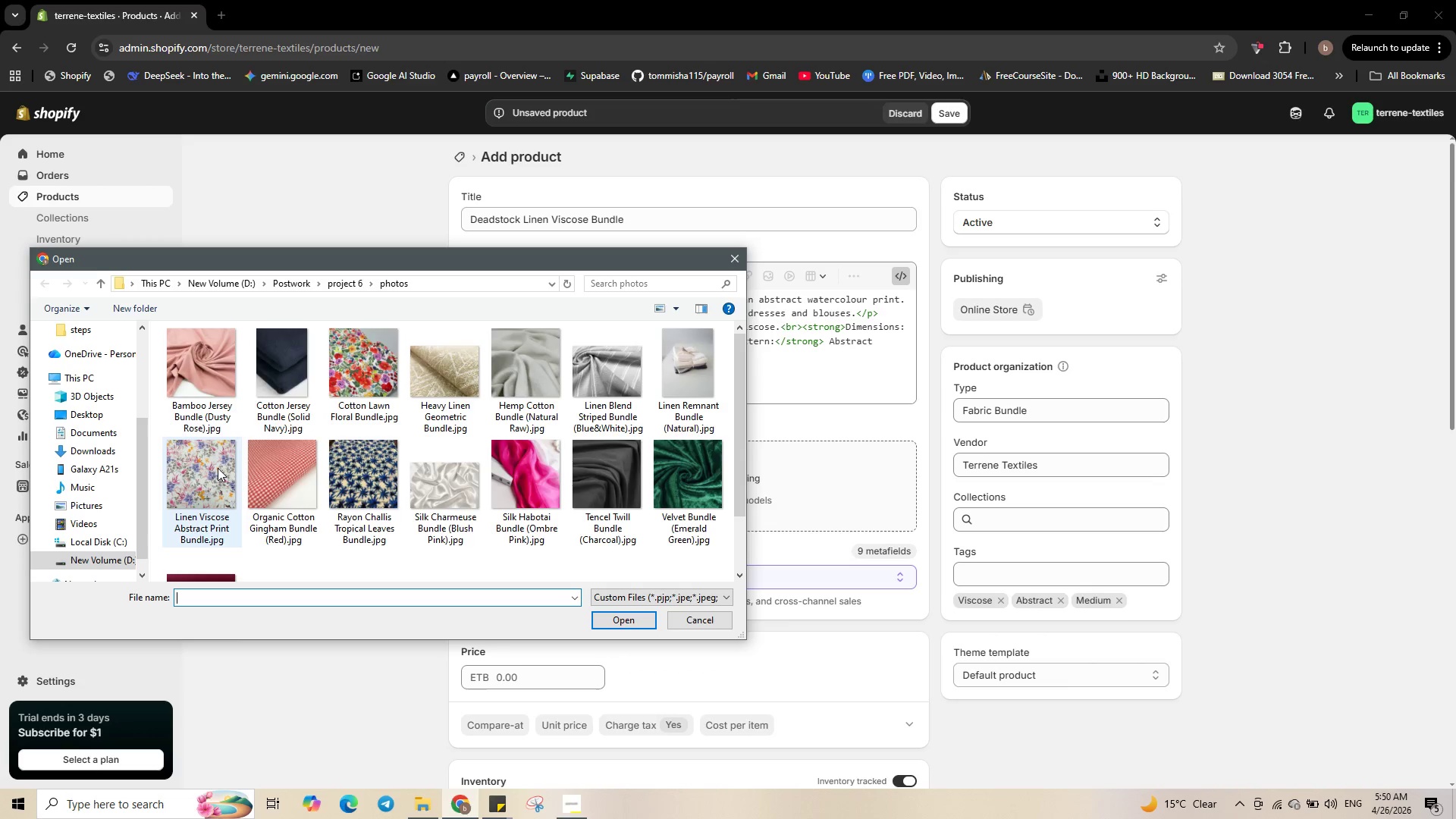 
wait(5.47)
 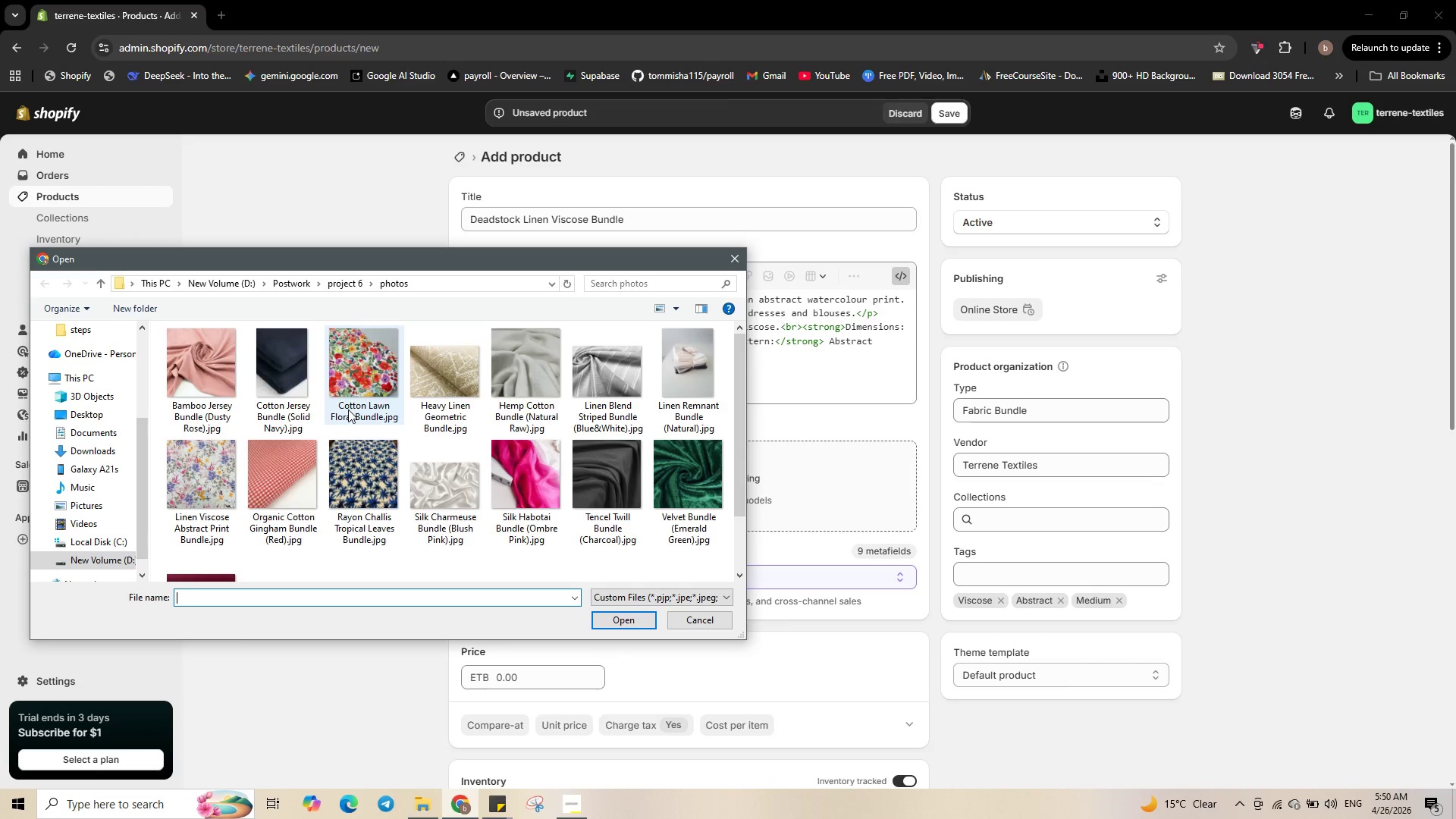 
left_click([215, 493])
 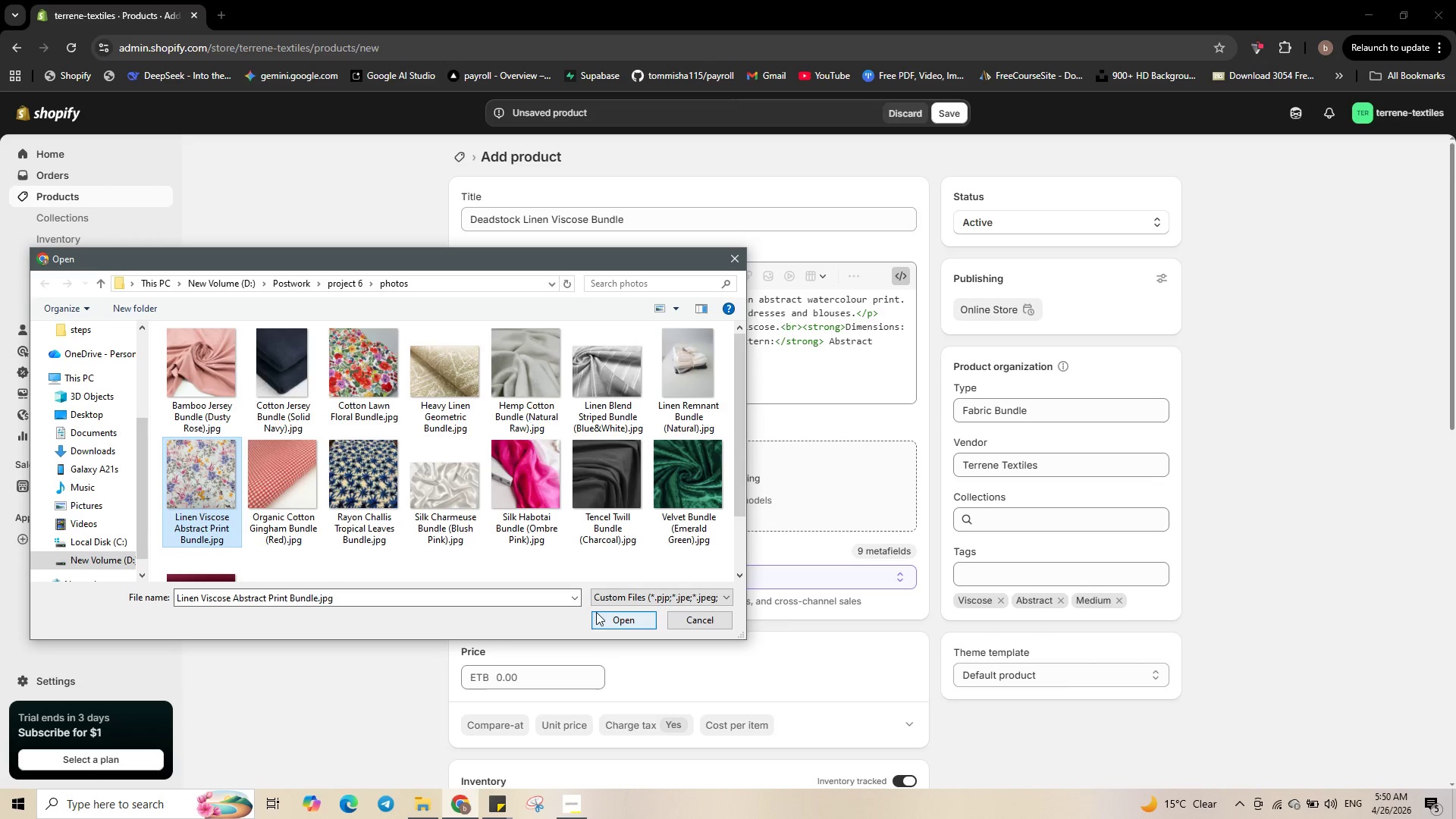 
left_click([604, 613])
 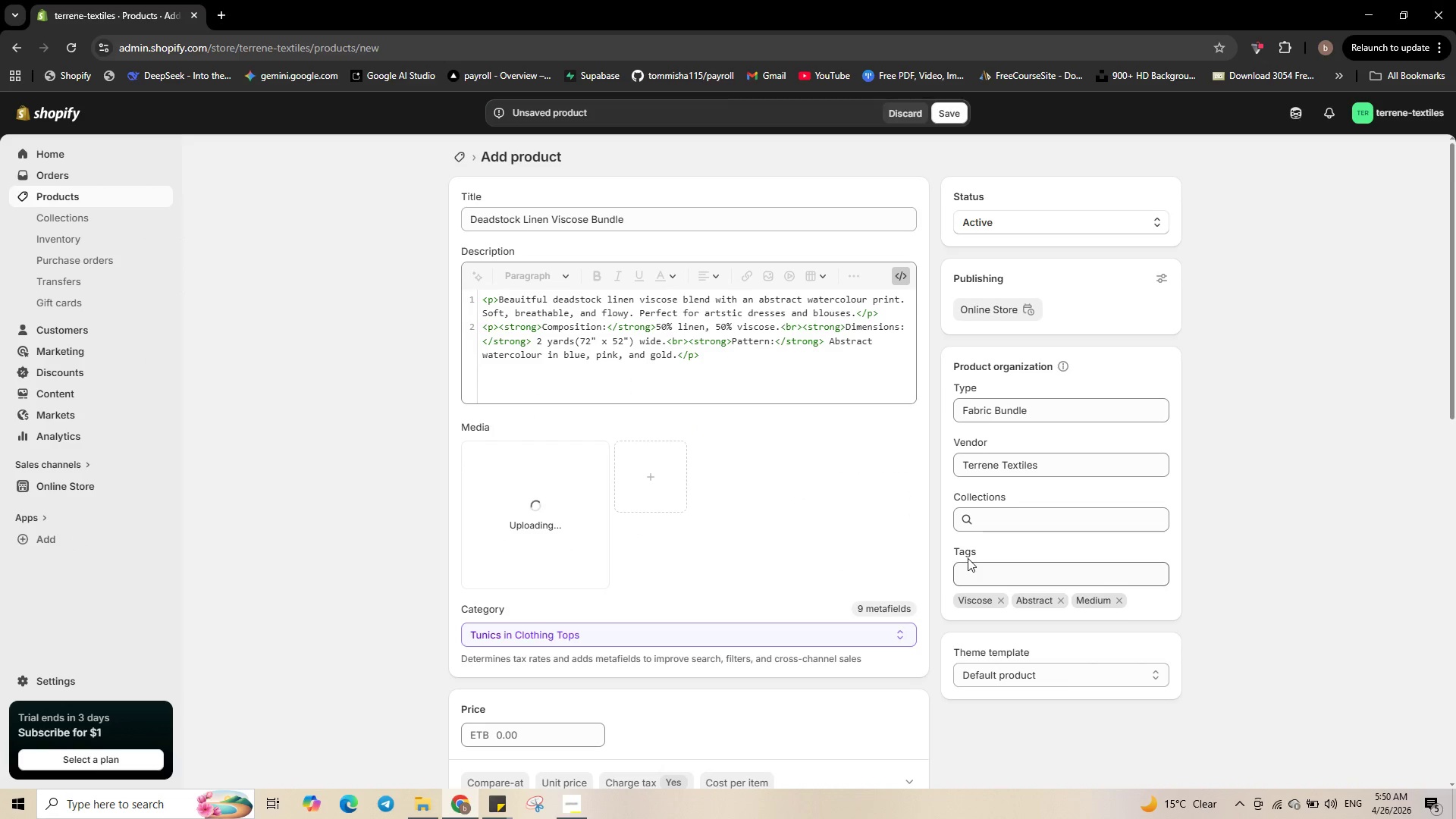 
scroll: coordinate [940, 632], scroll_direction: down, amount: 2.0
 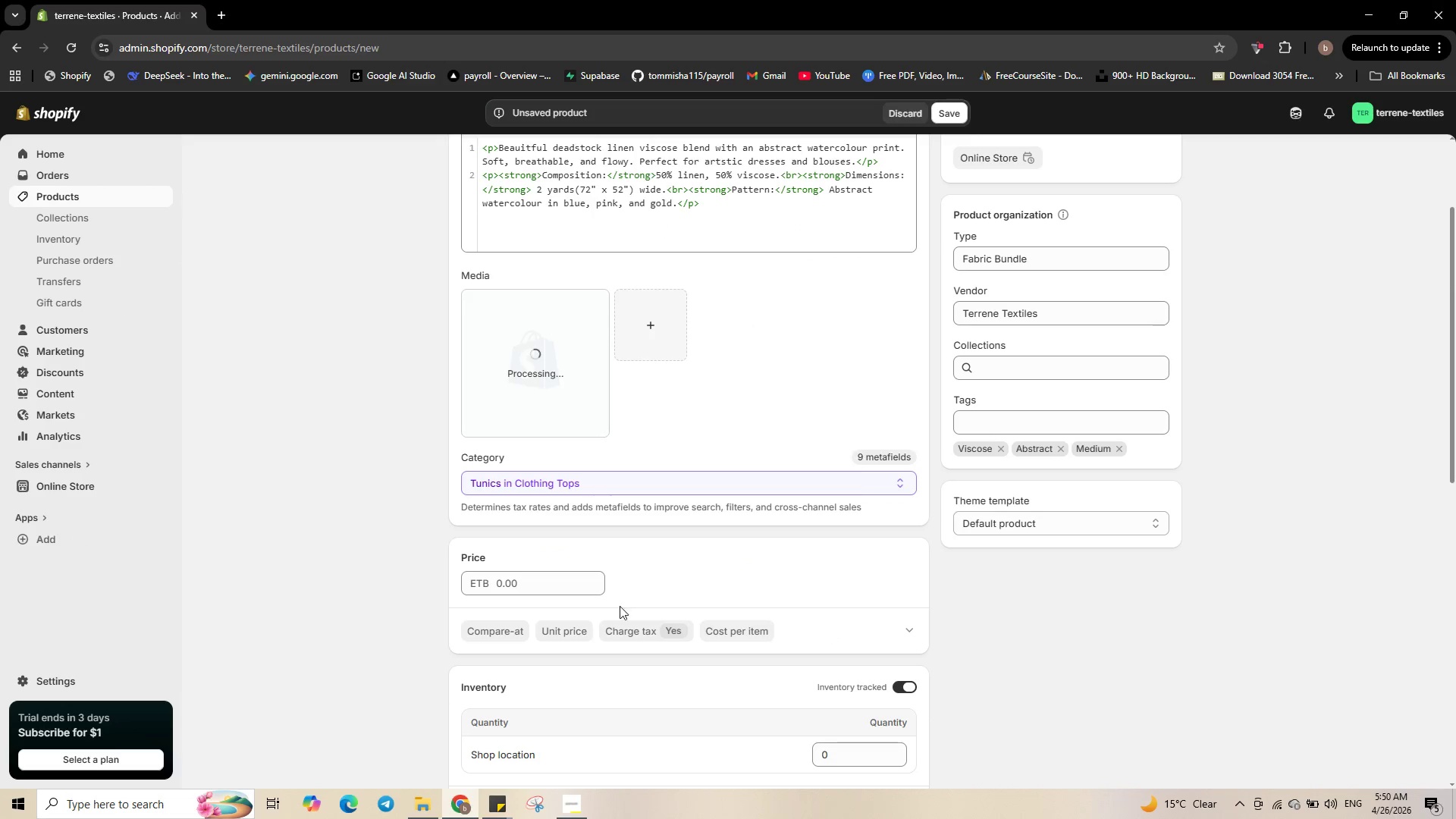 
left_click([541, 588])
 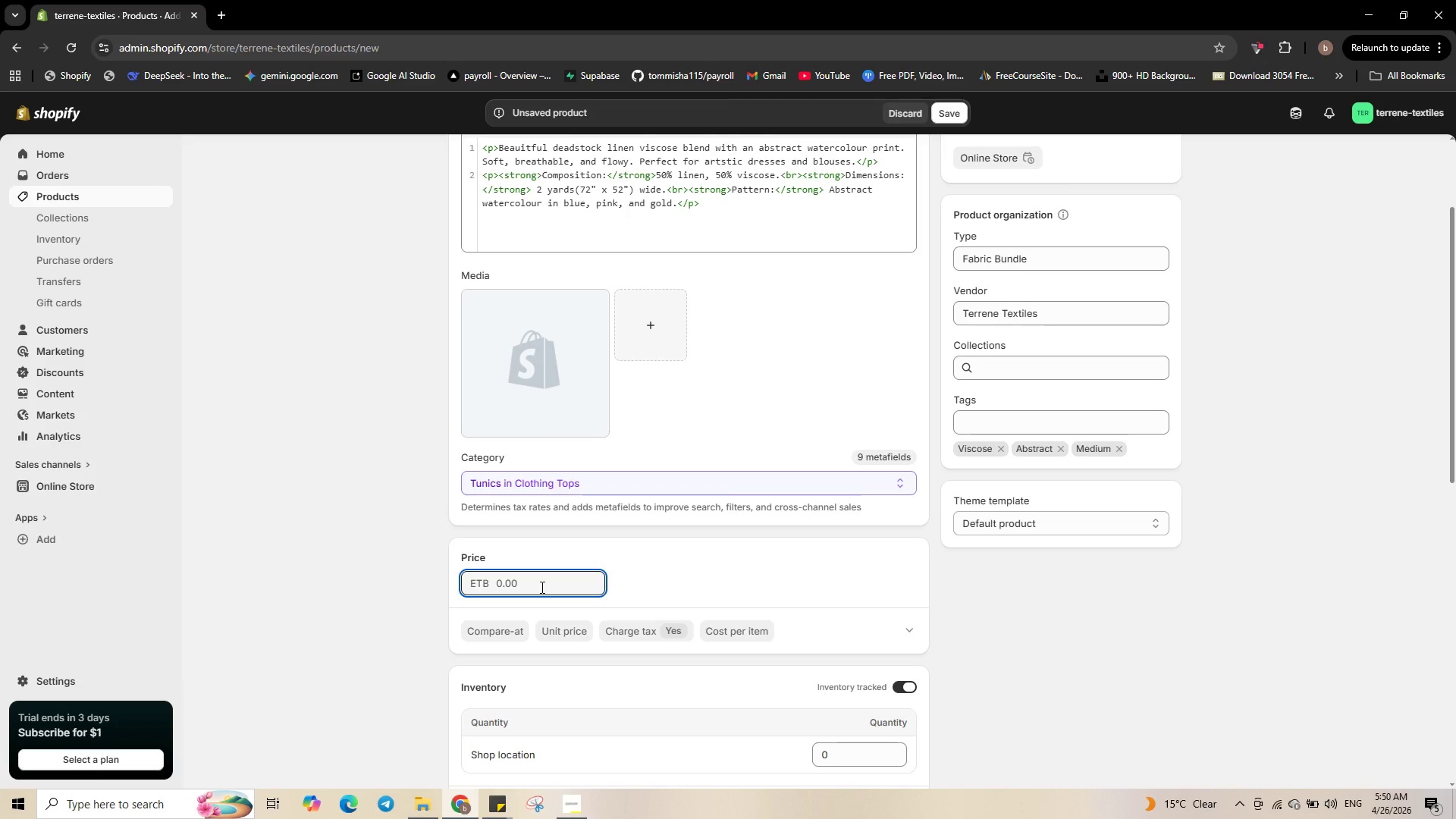 
key(Numpad3)
 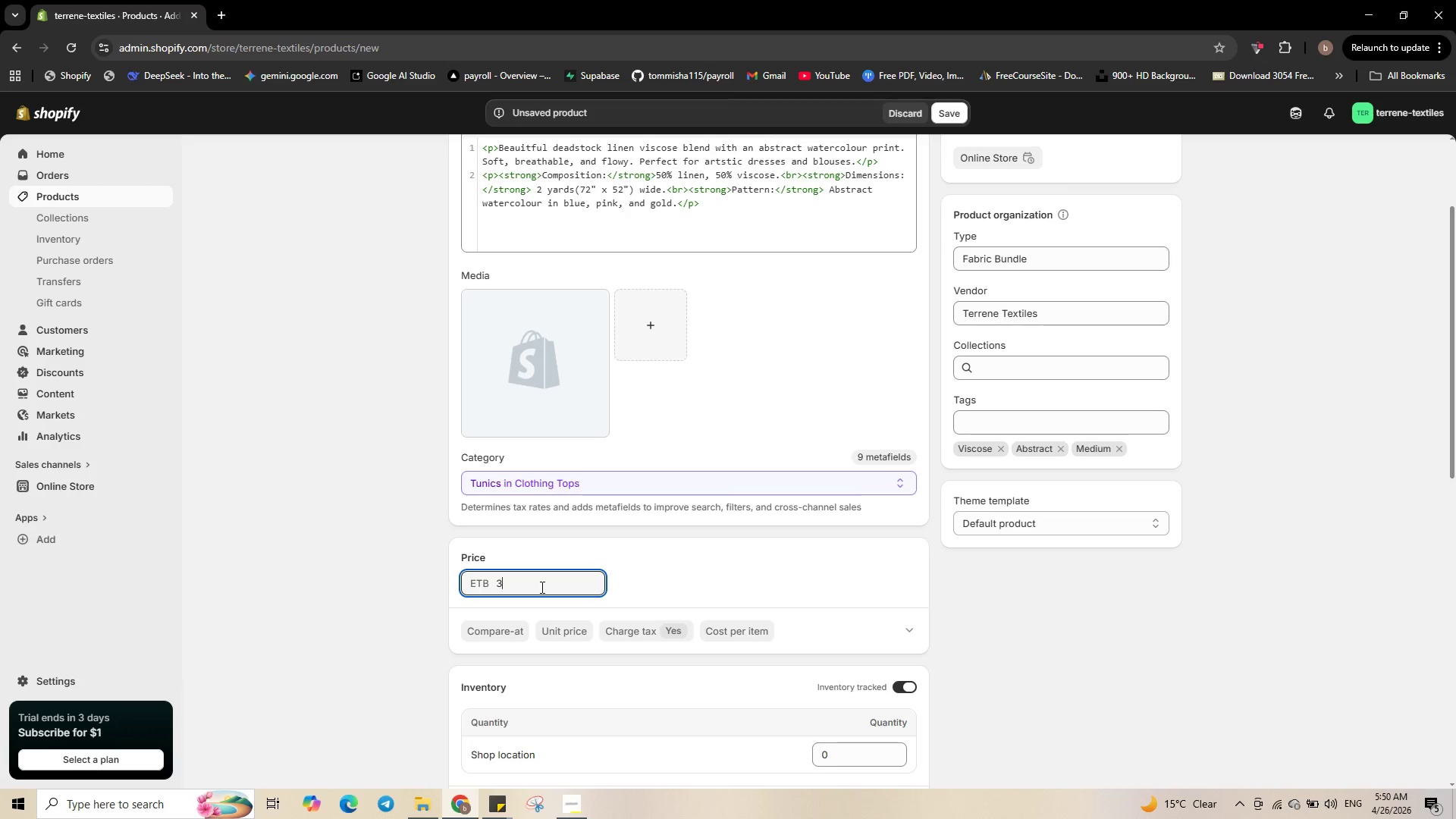 
key(Numpad1)
 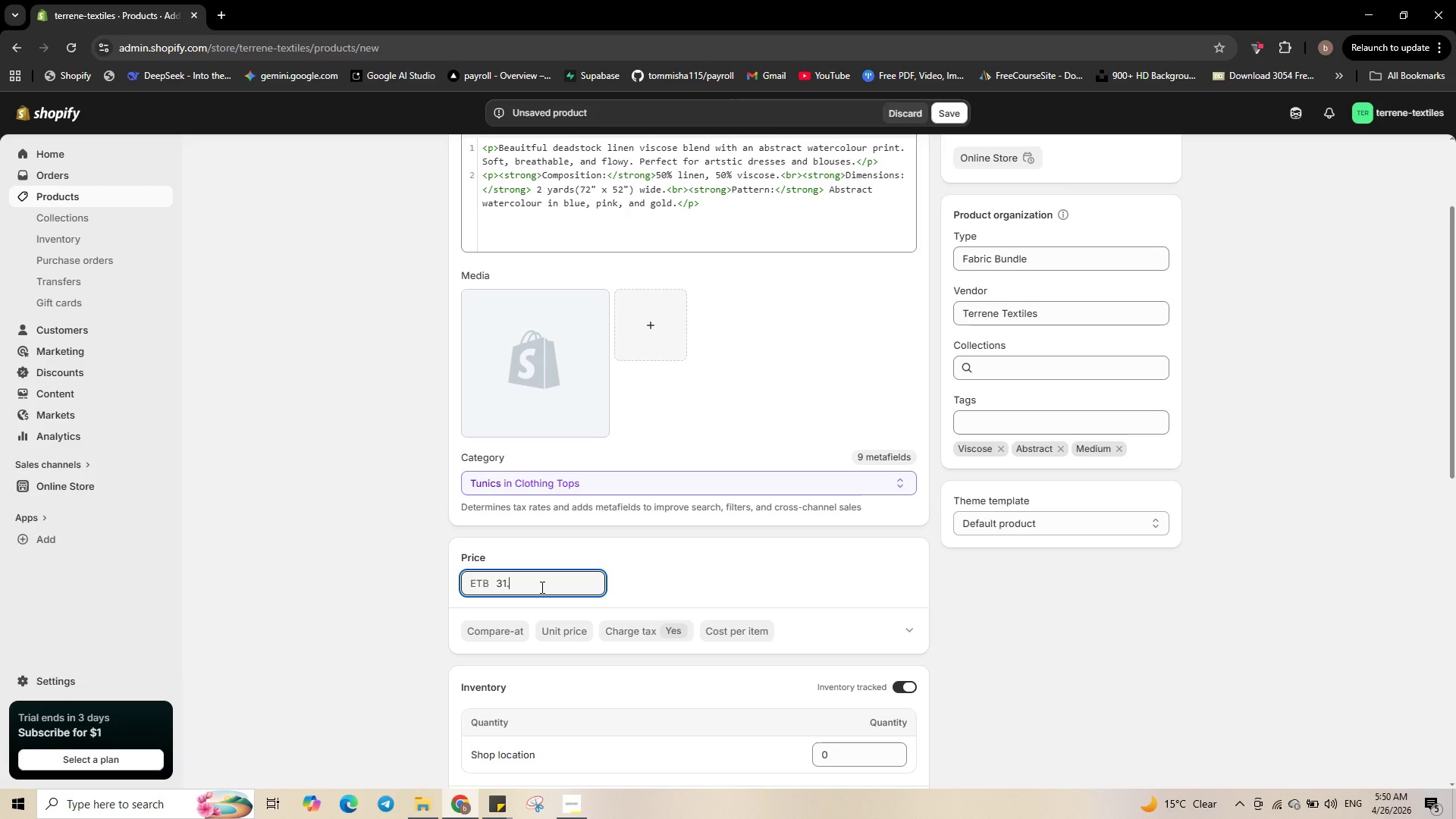 
key(NumpadDecimal)
 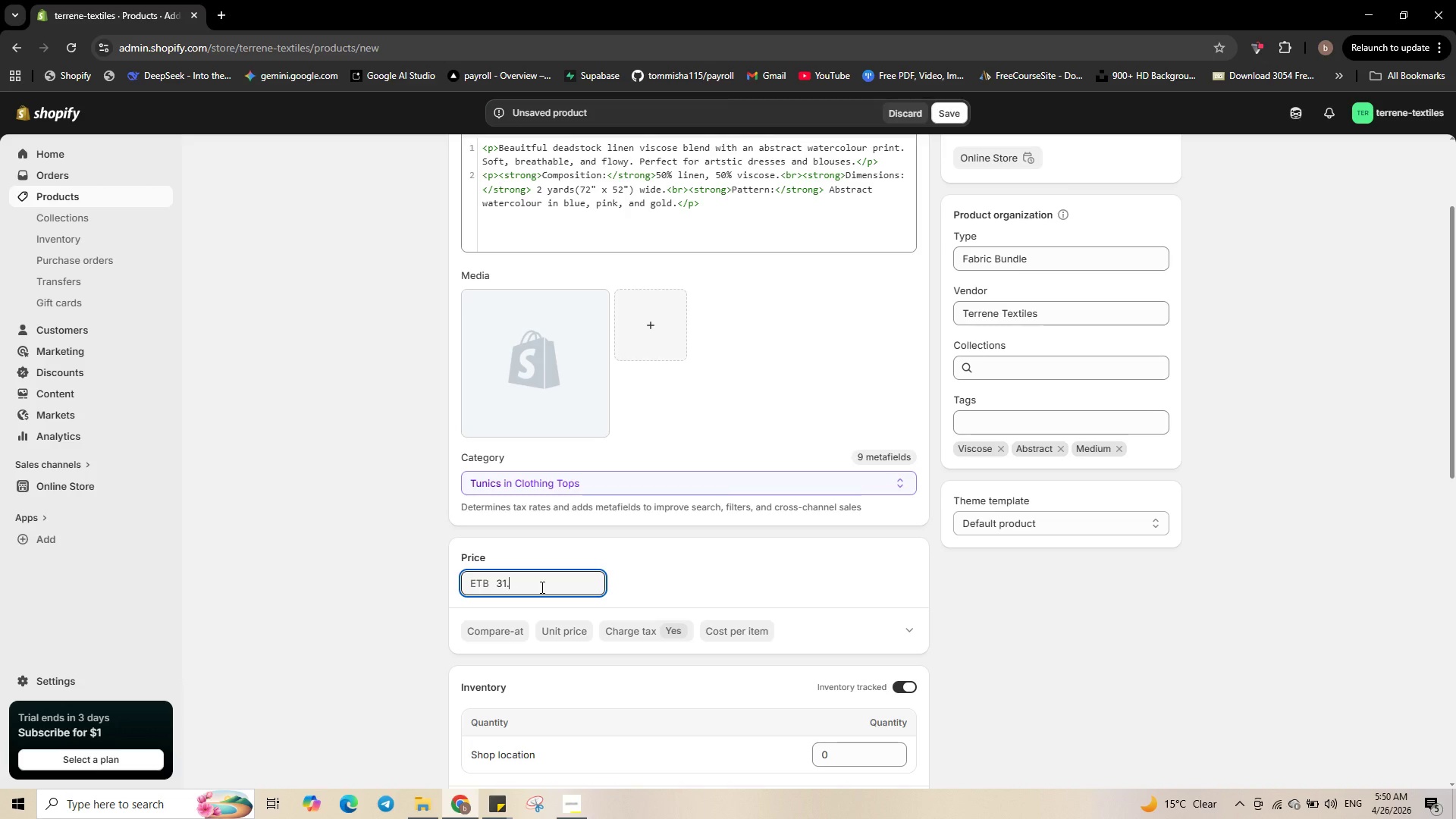 
key(Numpad9)
 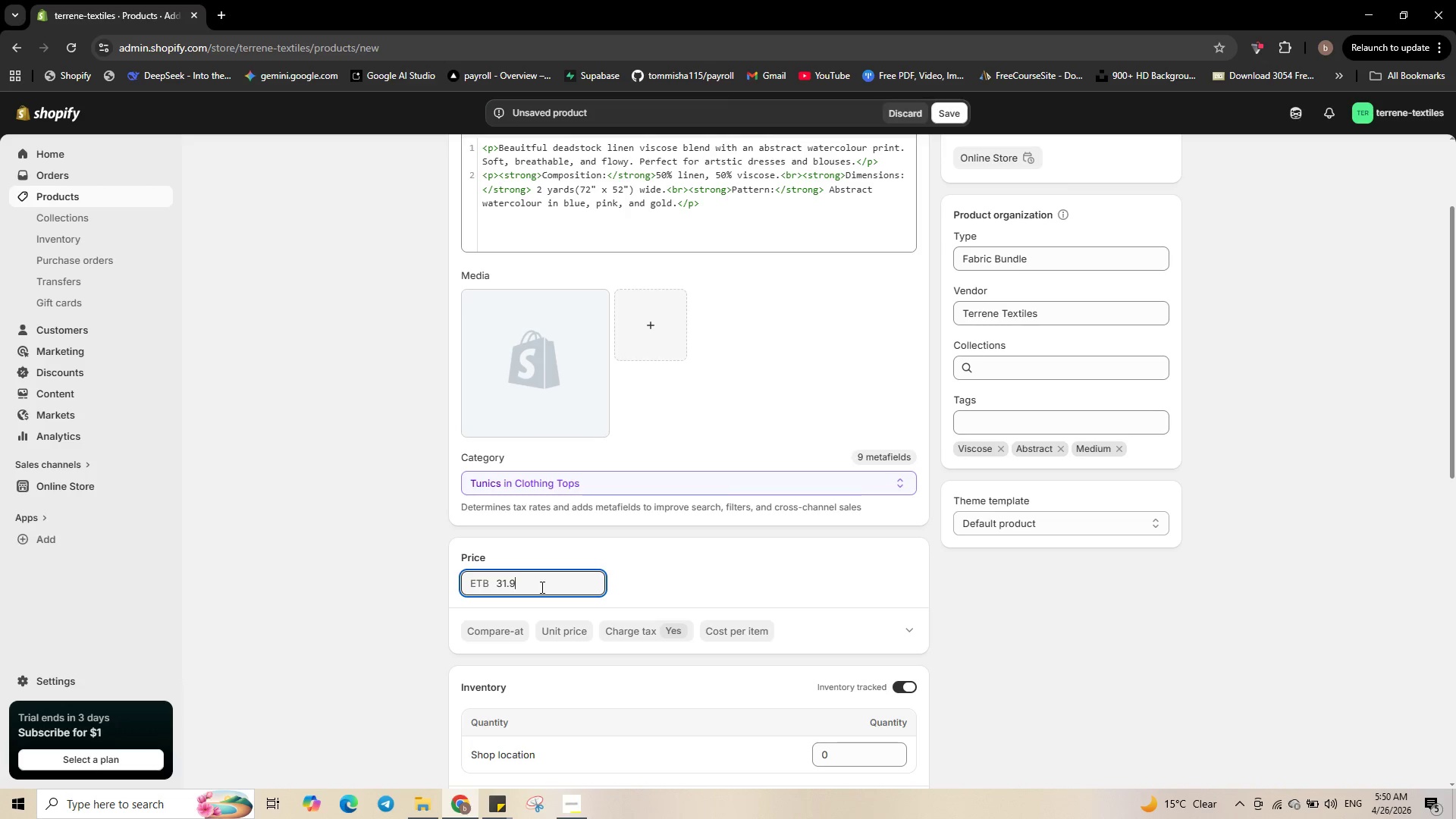 
key(Numpad9)
 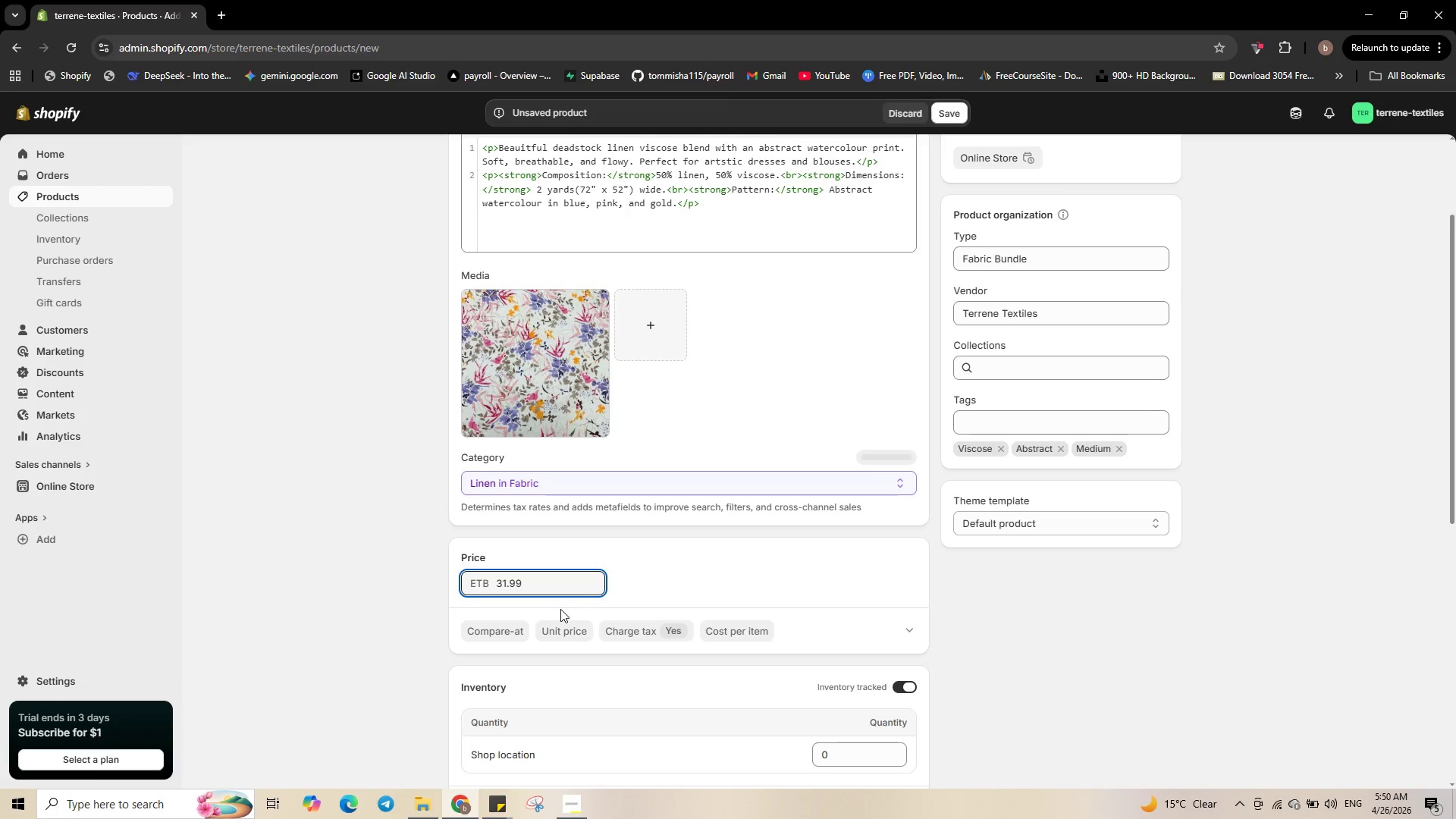 
left_click([493, 629])
 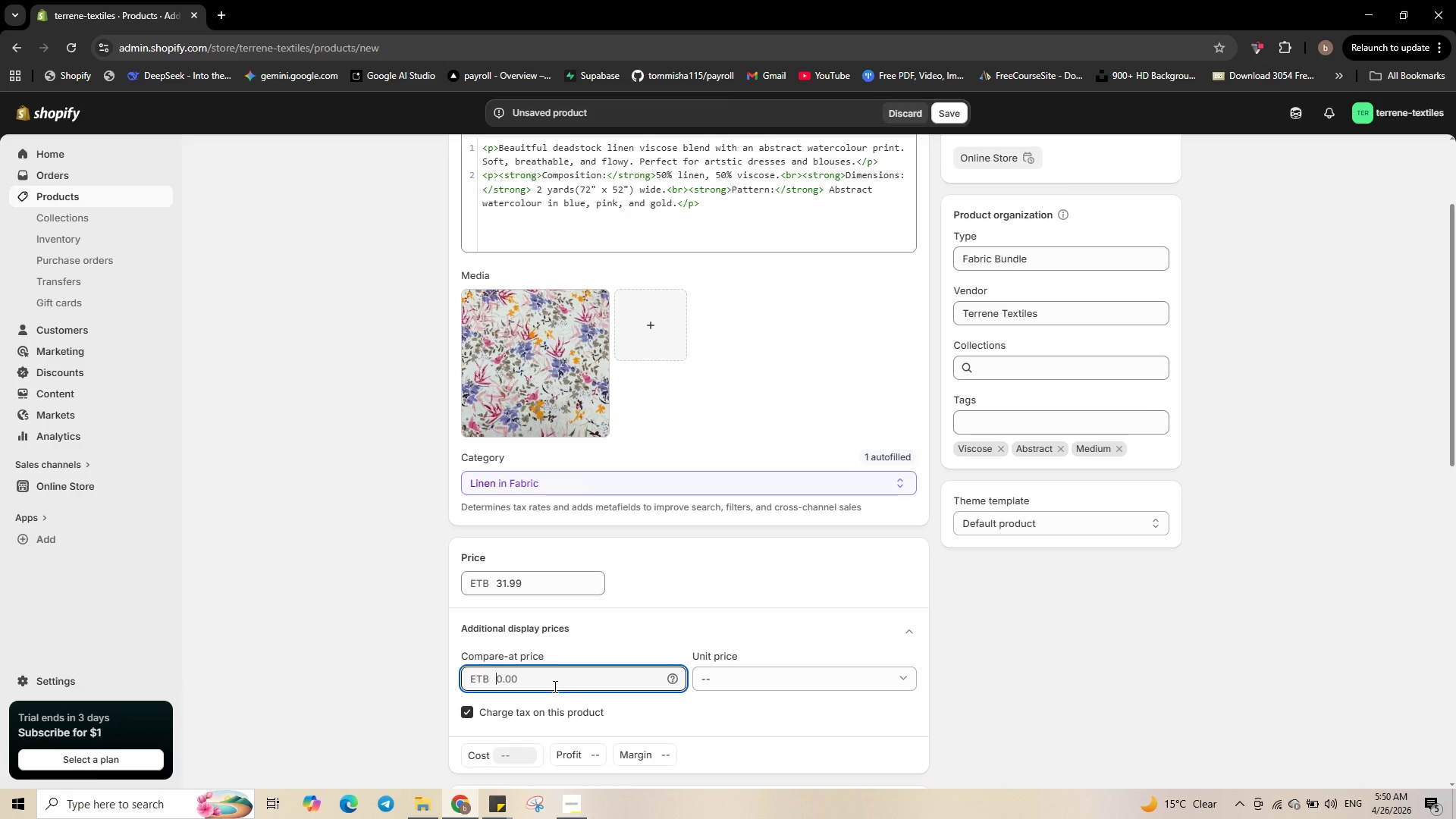 
key(Numpad6)
 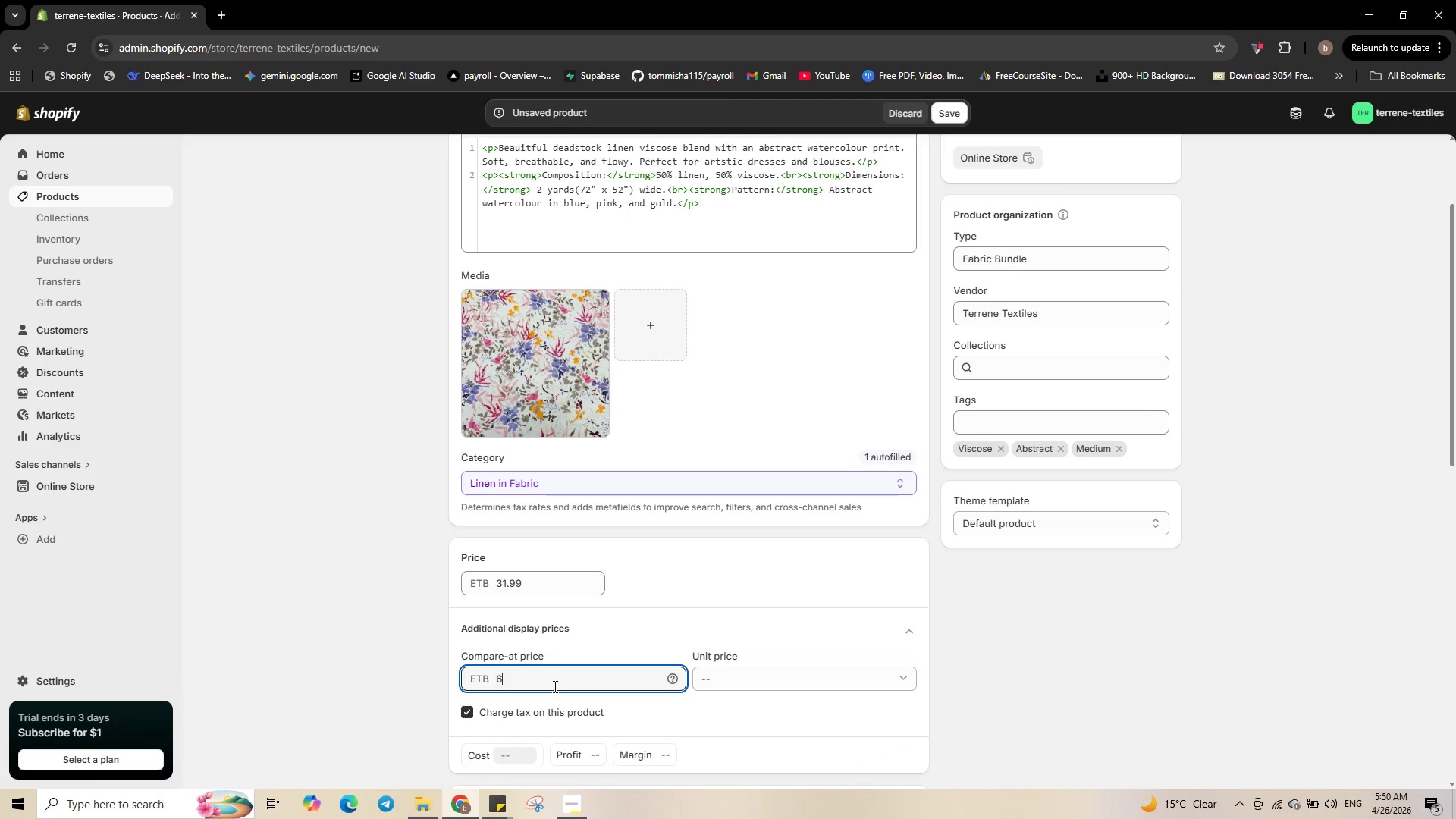 
key(Numpad9)
 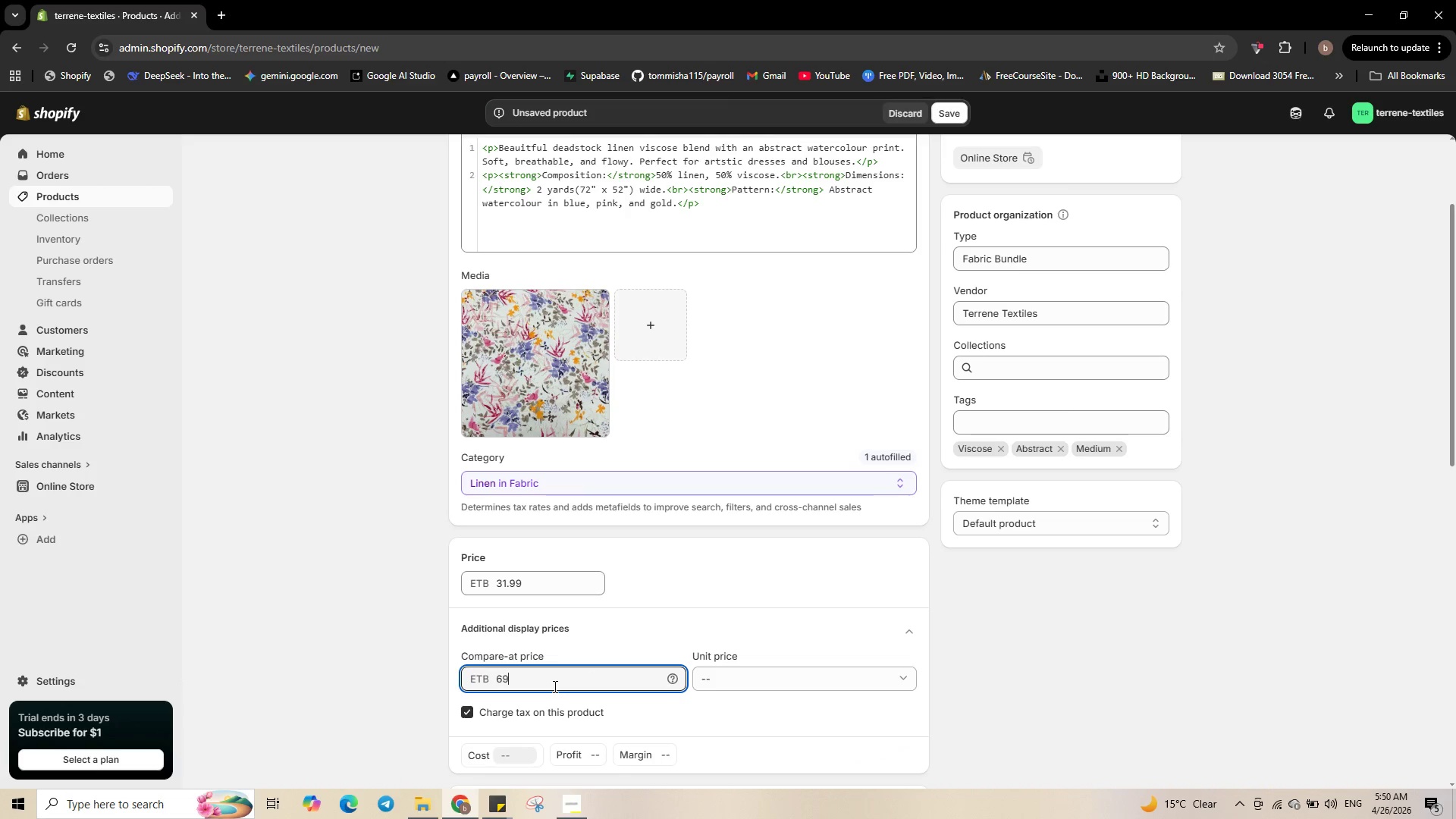 
key(NumpadDecimal)
 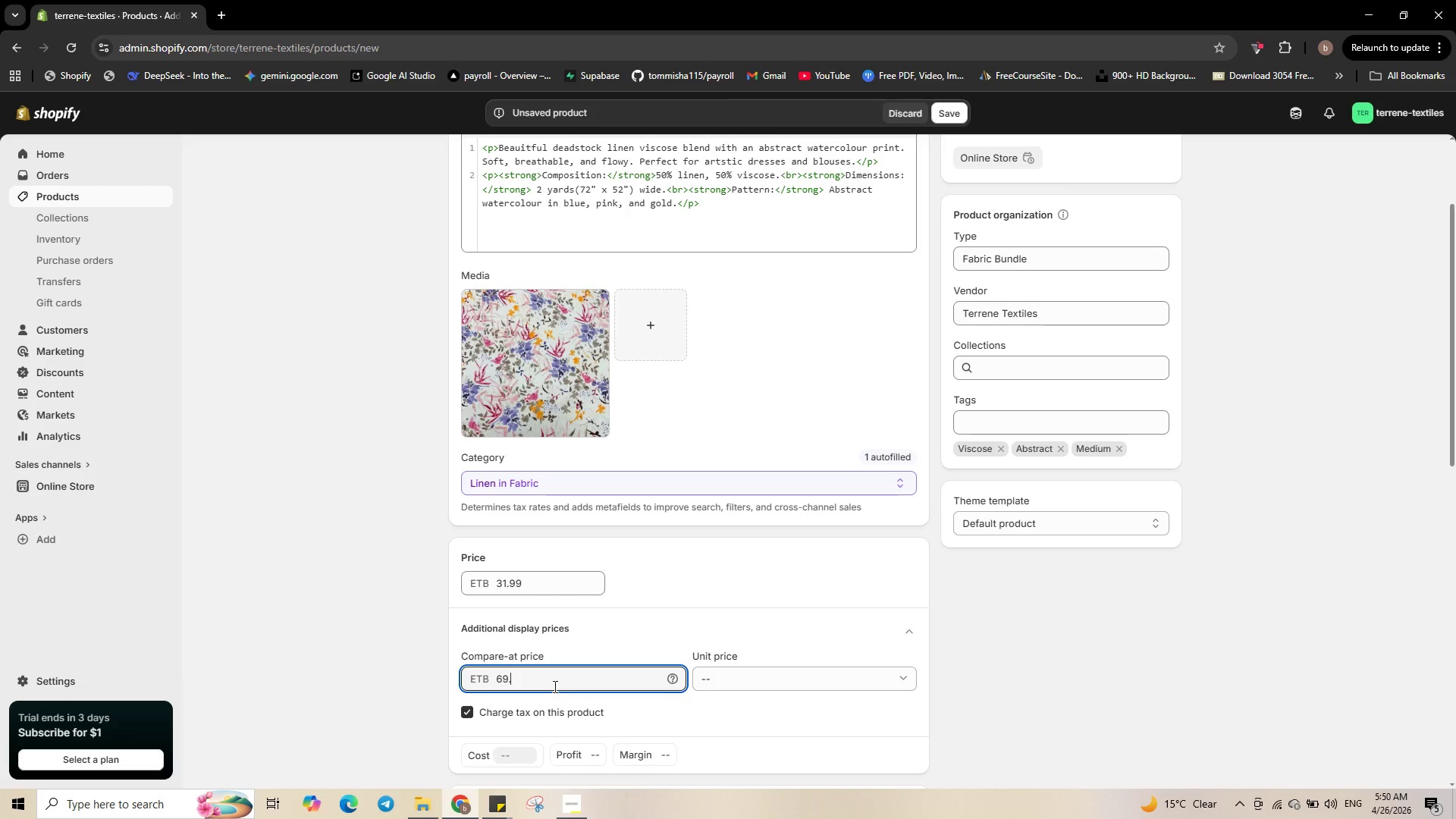 
key(Numpad9)
 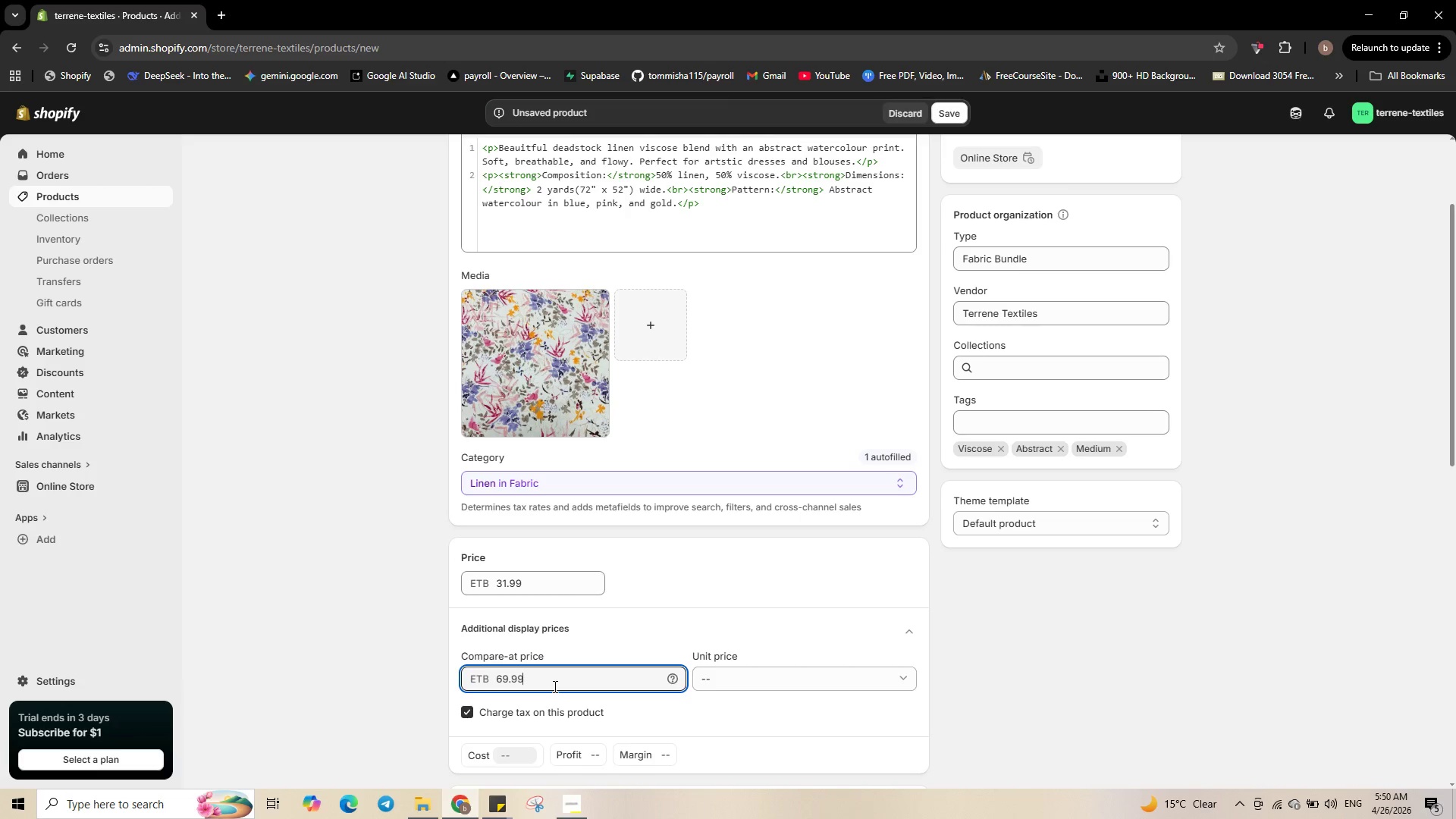 
key(Numpad9)
 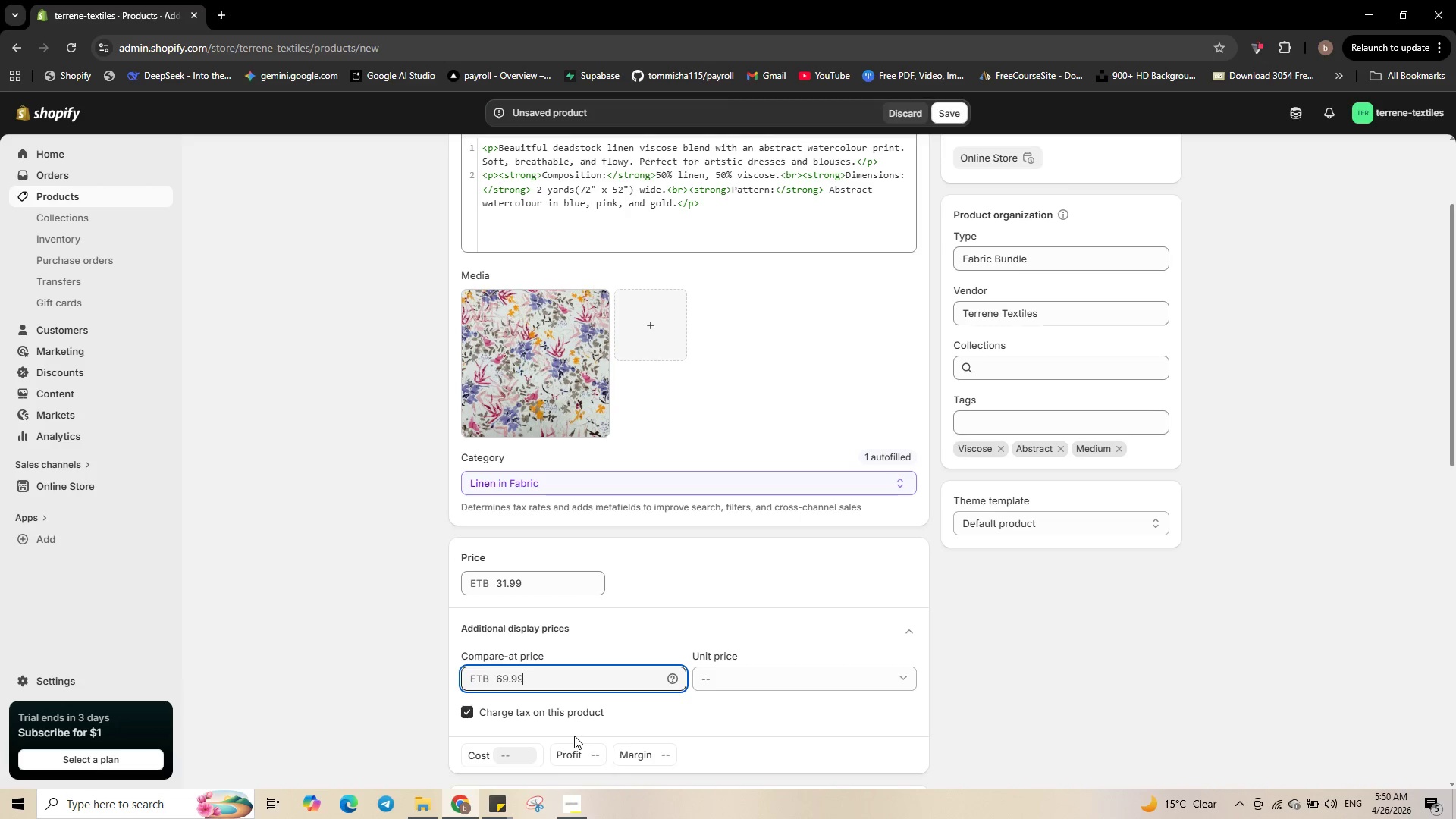 
scroll: coordinate [507, 723], scroll_direction: down, amount: 4.0
 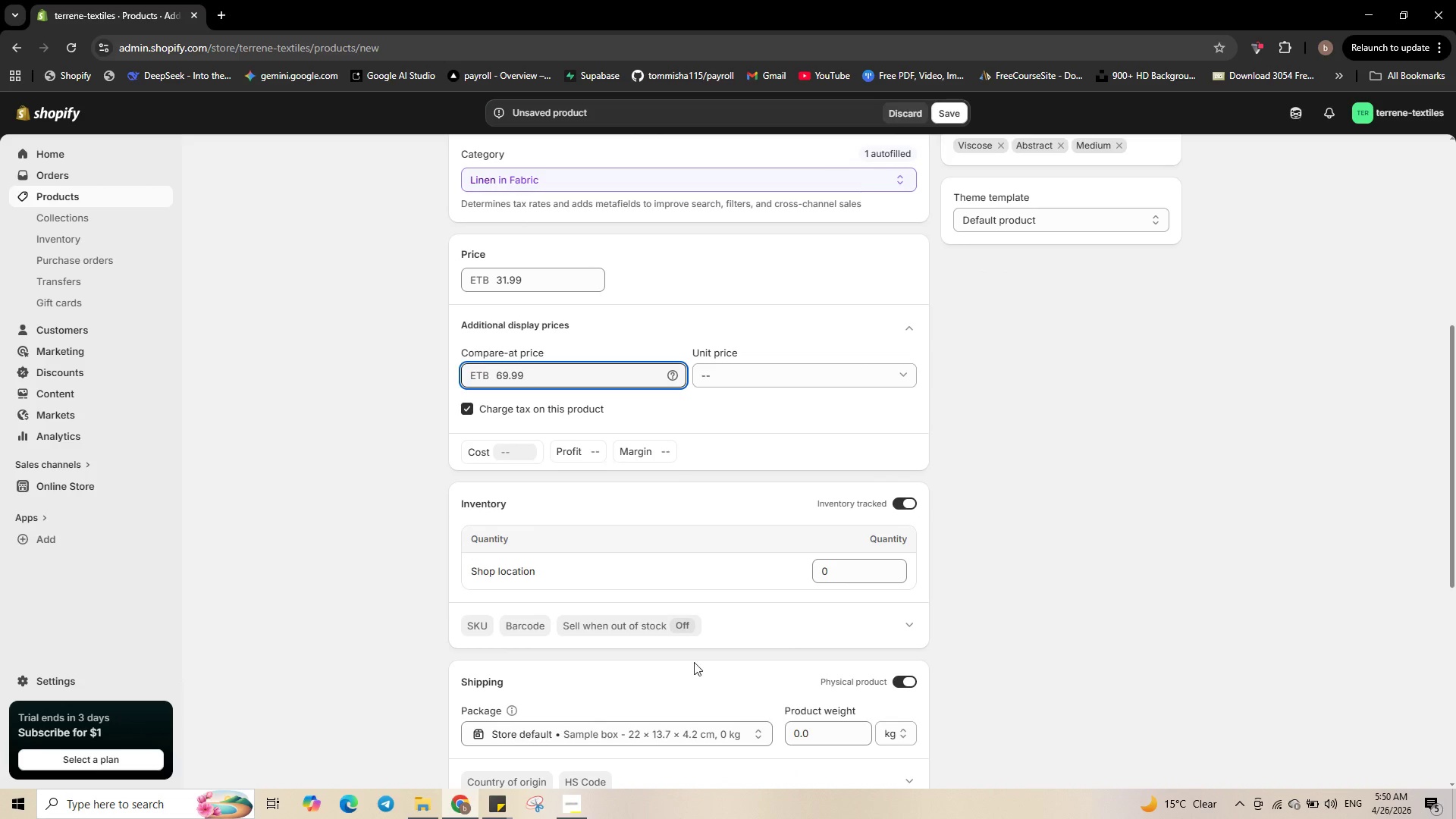 
left_click([827, 573])
 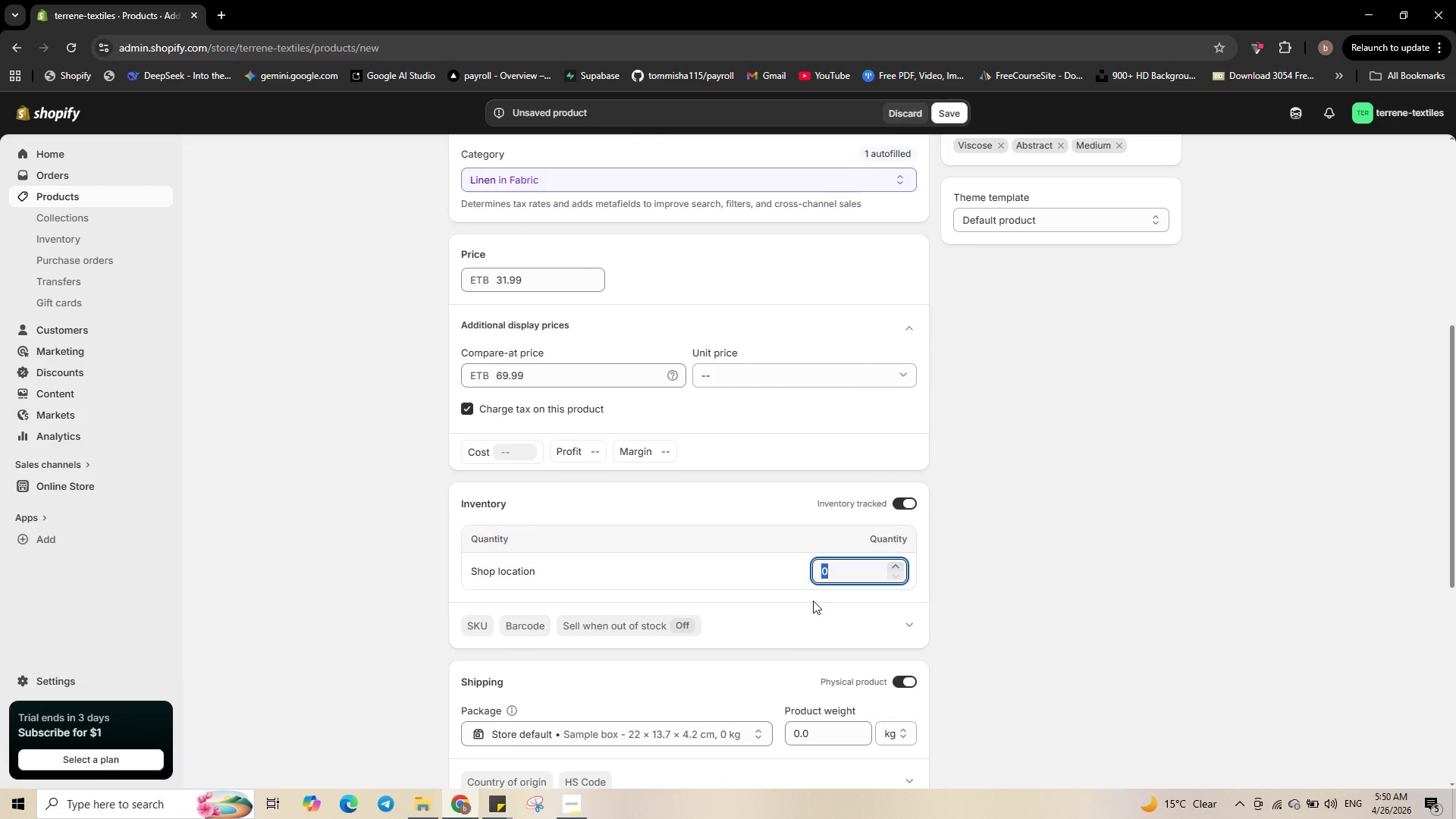 
key(Numpad1)
 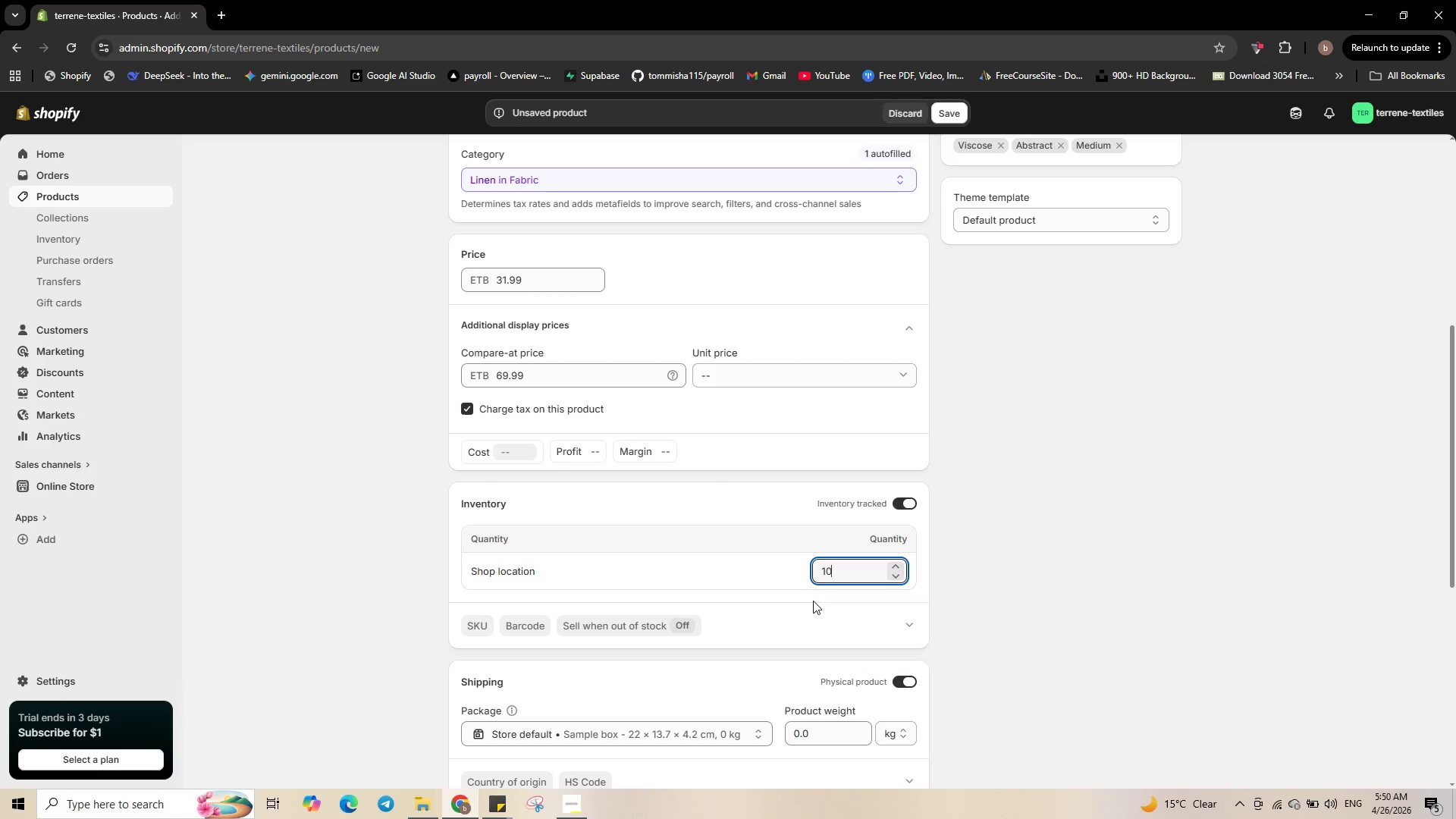 
key(Numpad0)
 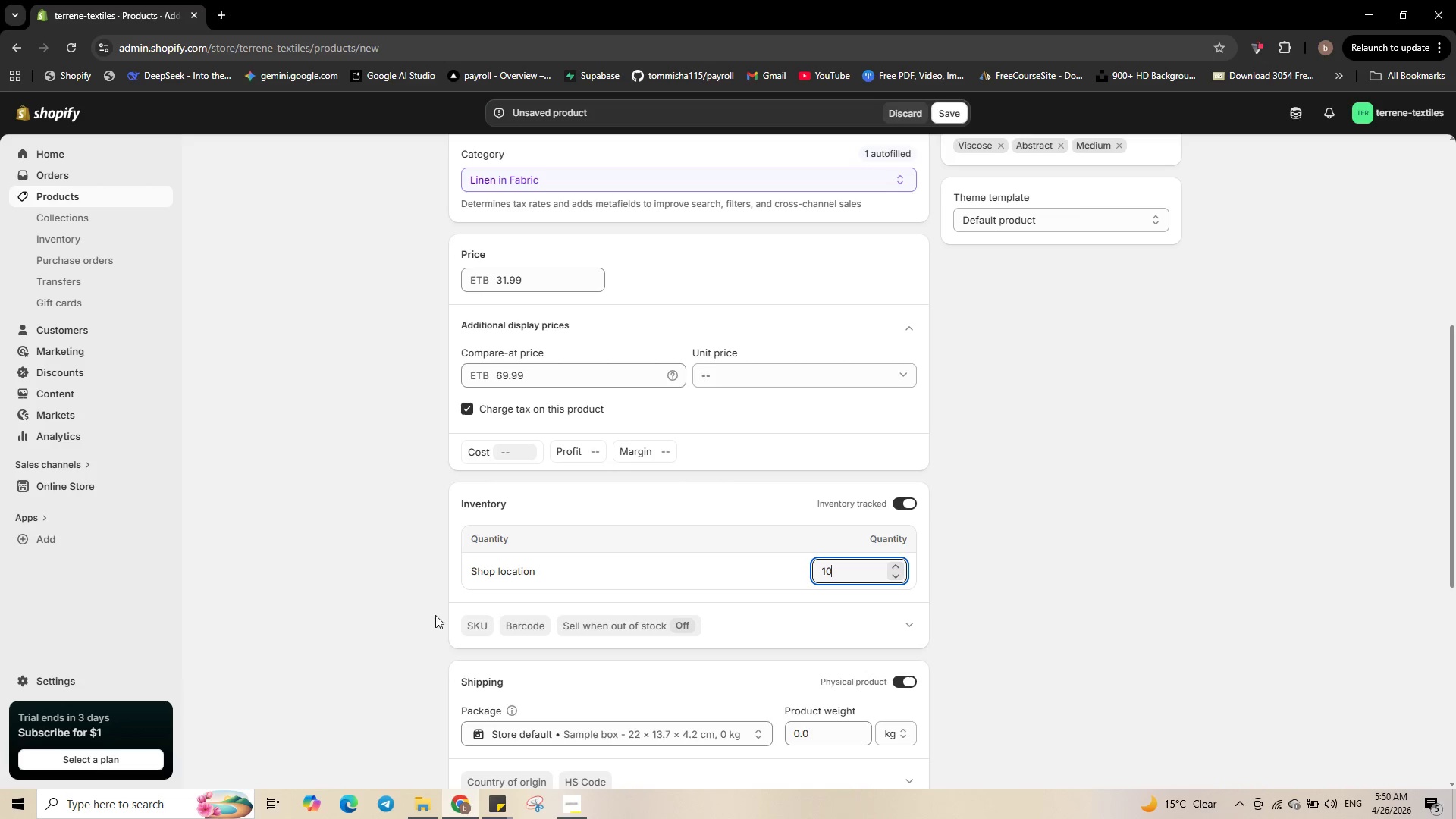 
left_click([478, 627])
 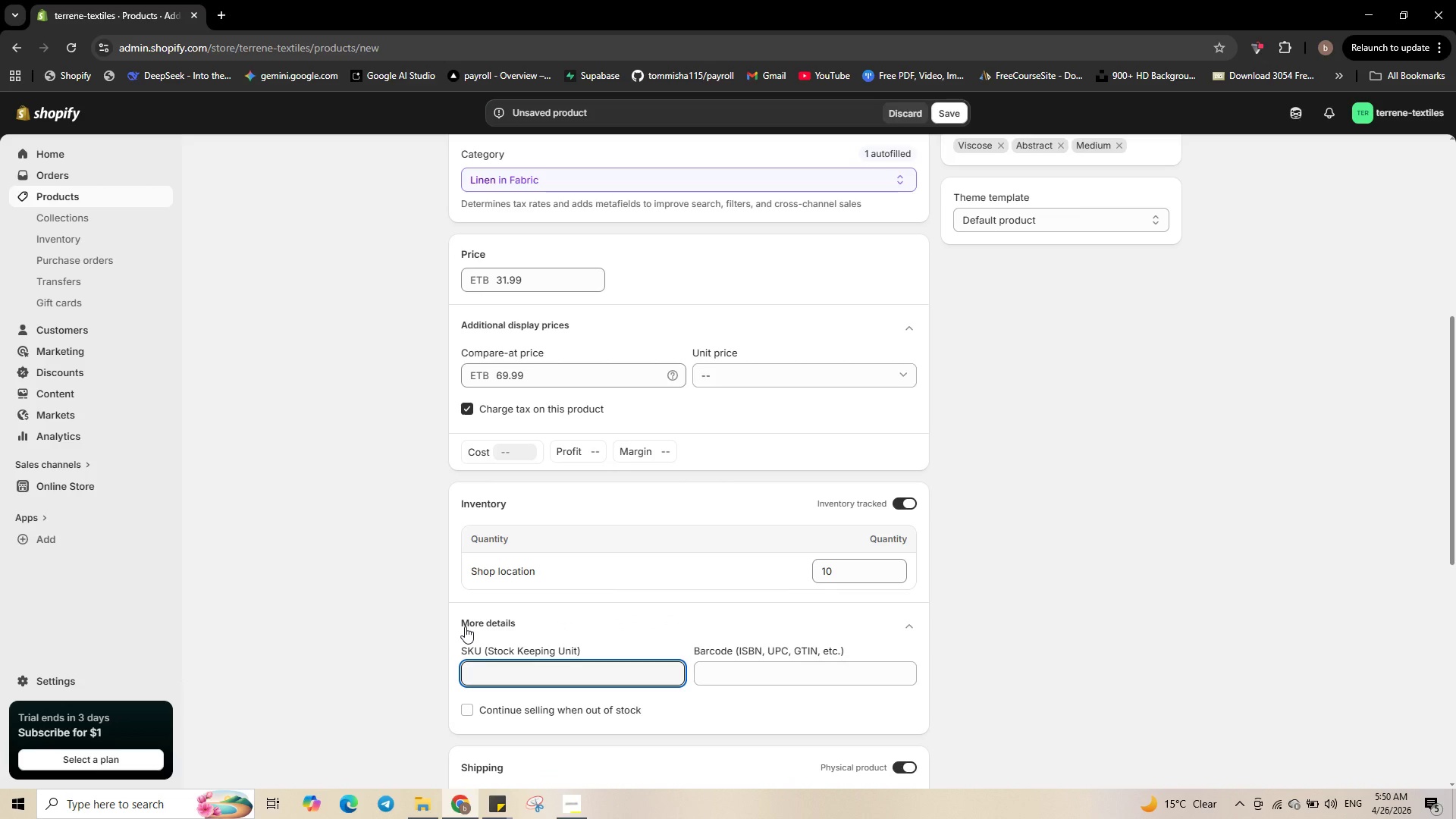 
type(TERR-BUNDLE-014)
 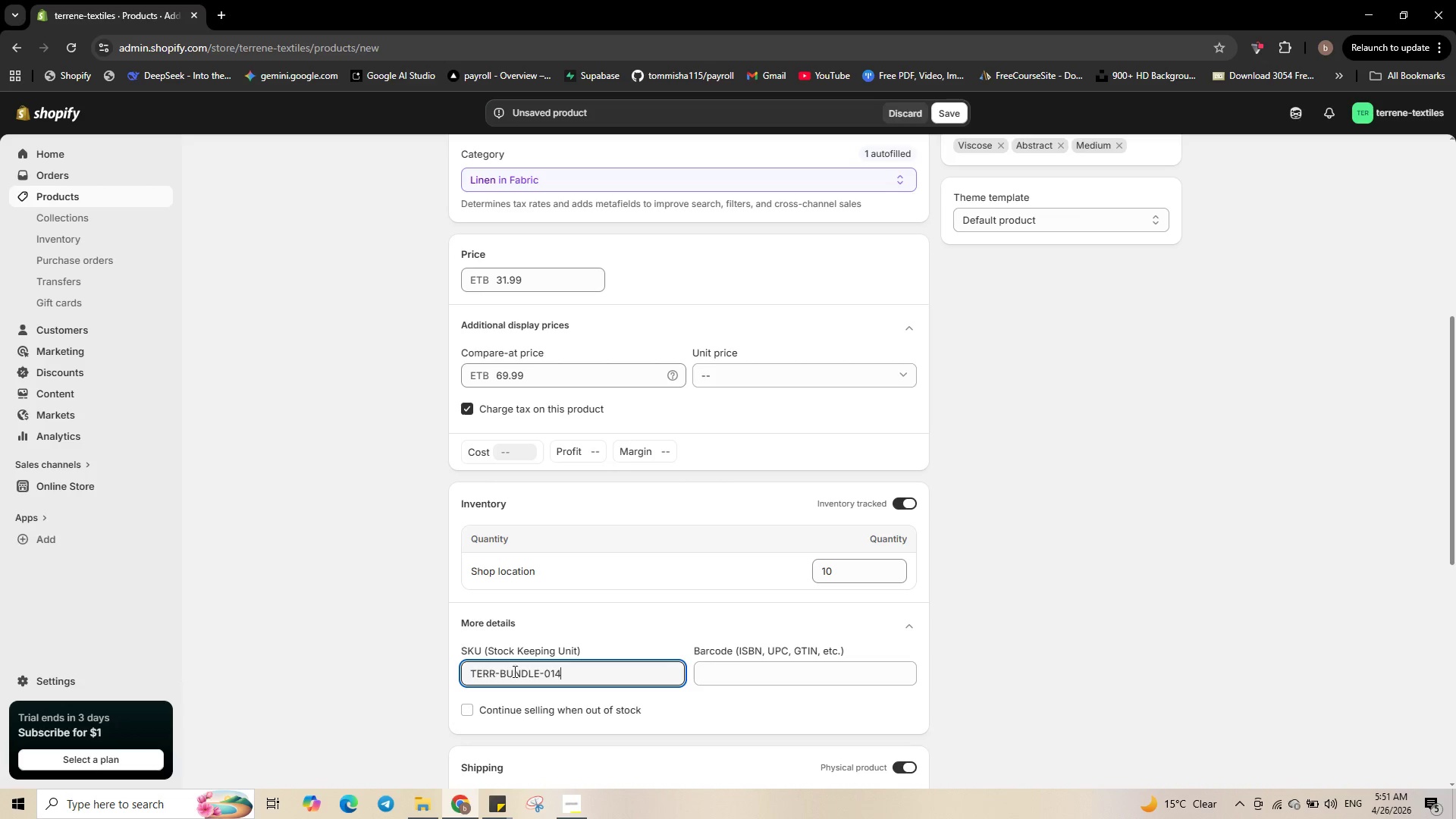 
scroll: coordinate [649, 686], scroll_direction: down, amount: 4.0
 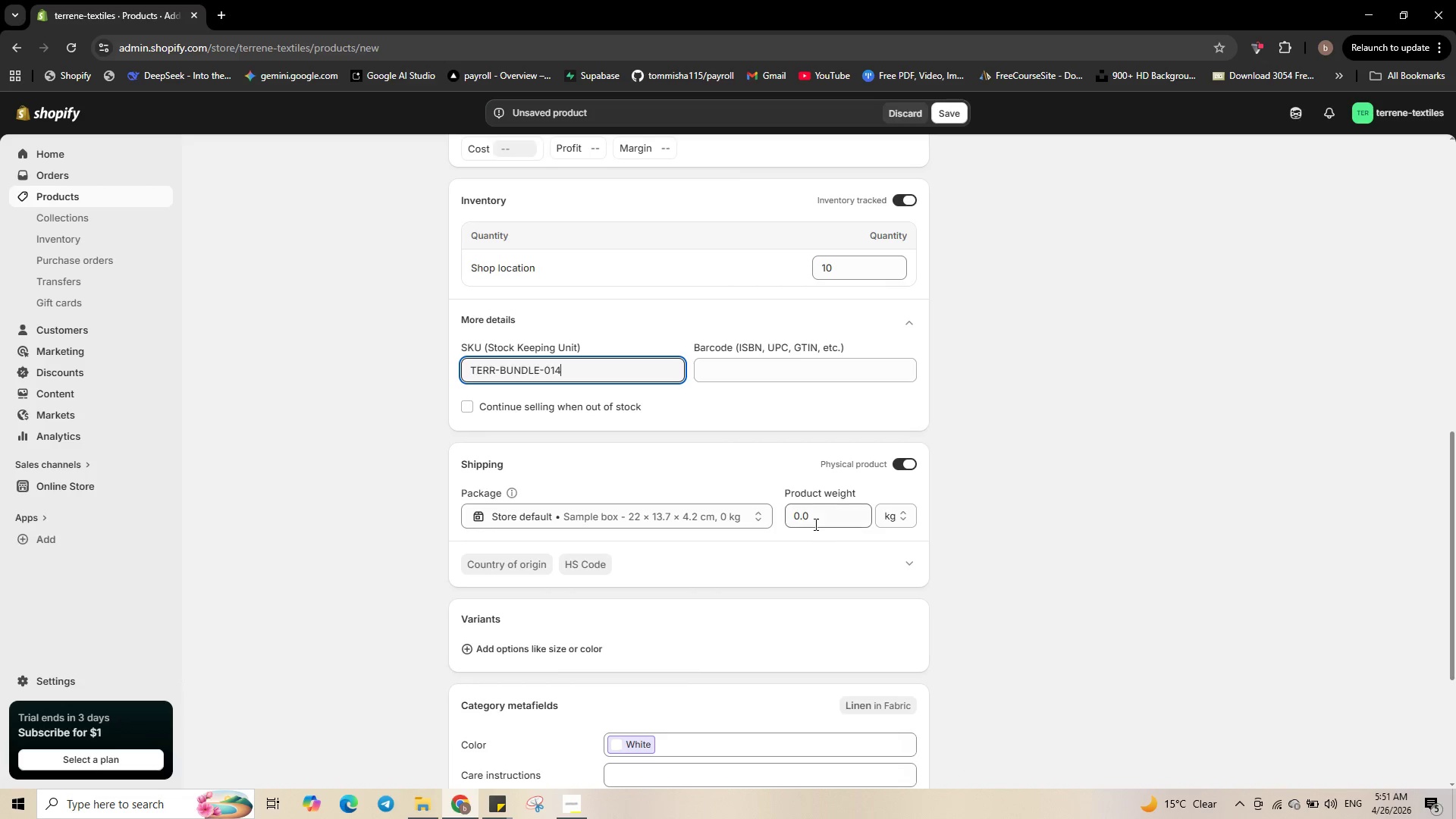 
left_click([815, 521])
 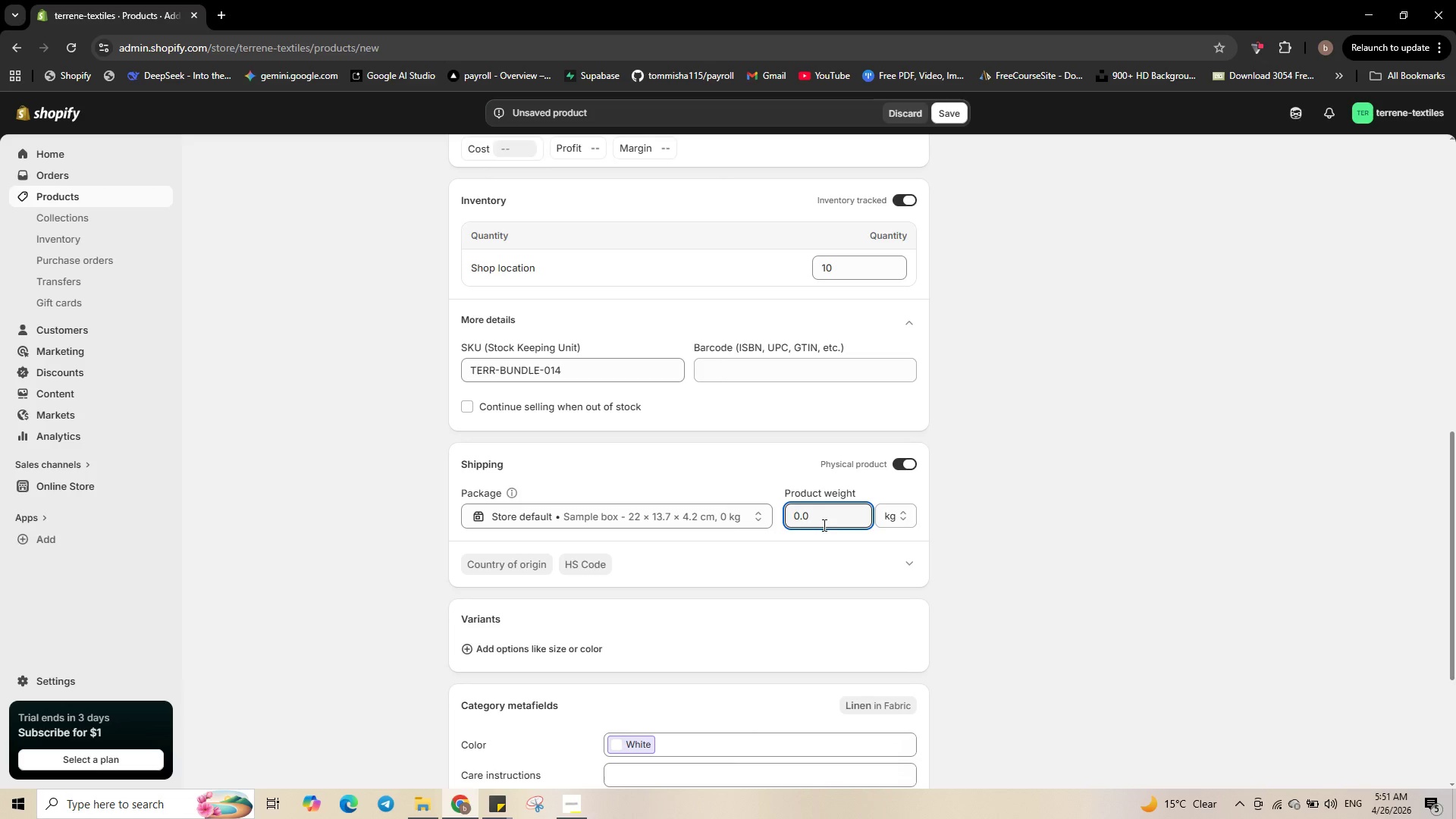 
key(Backspace)
 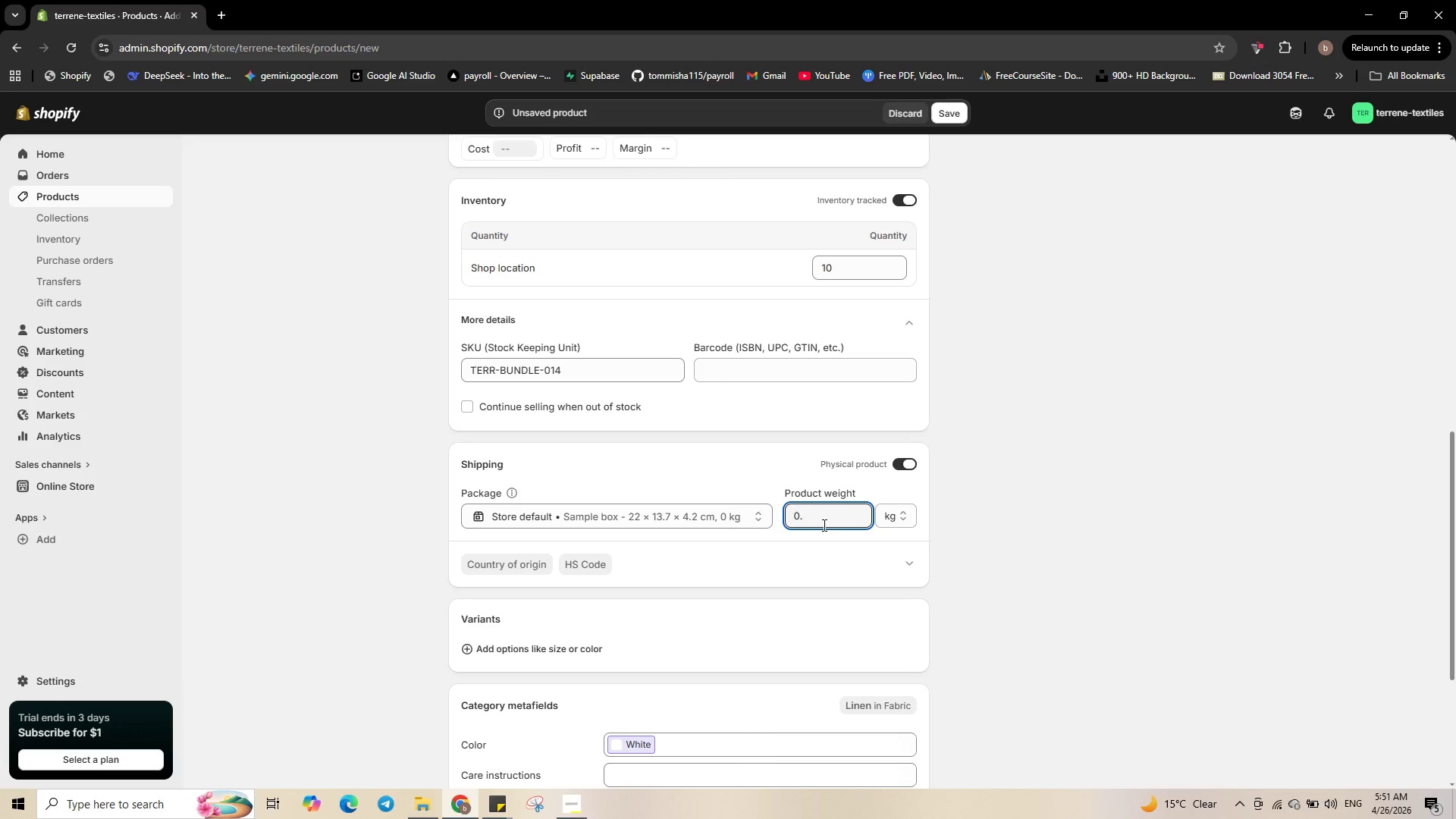 
key(Numpad4)
 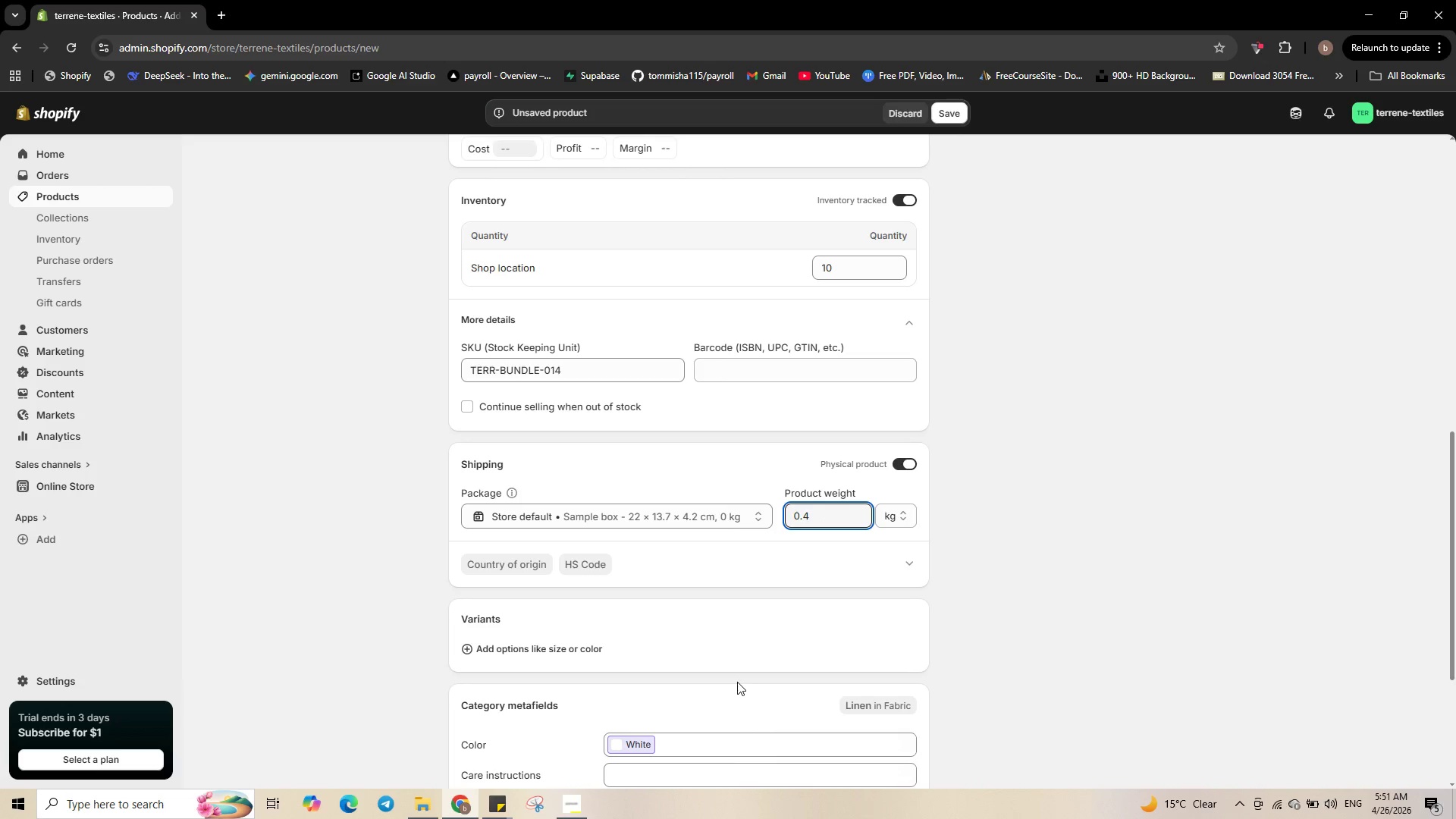 
scroll: coordinate [727, 697], scroll_direction: up, amount: 13.0
 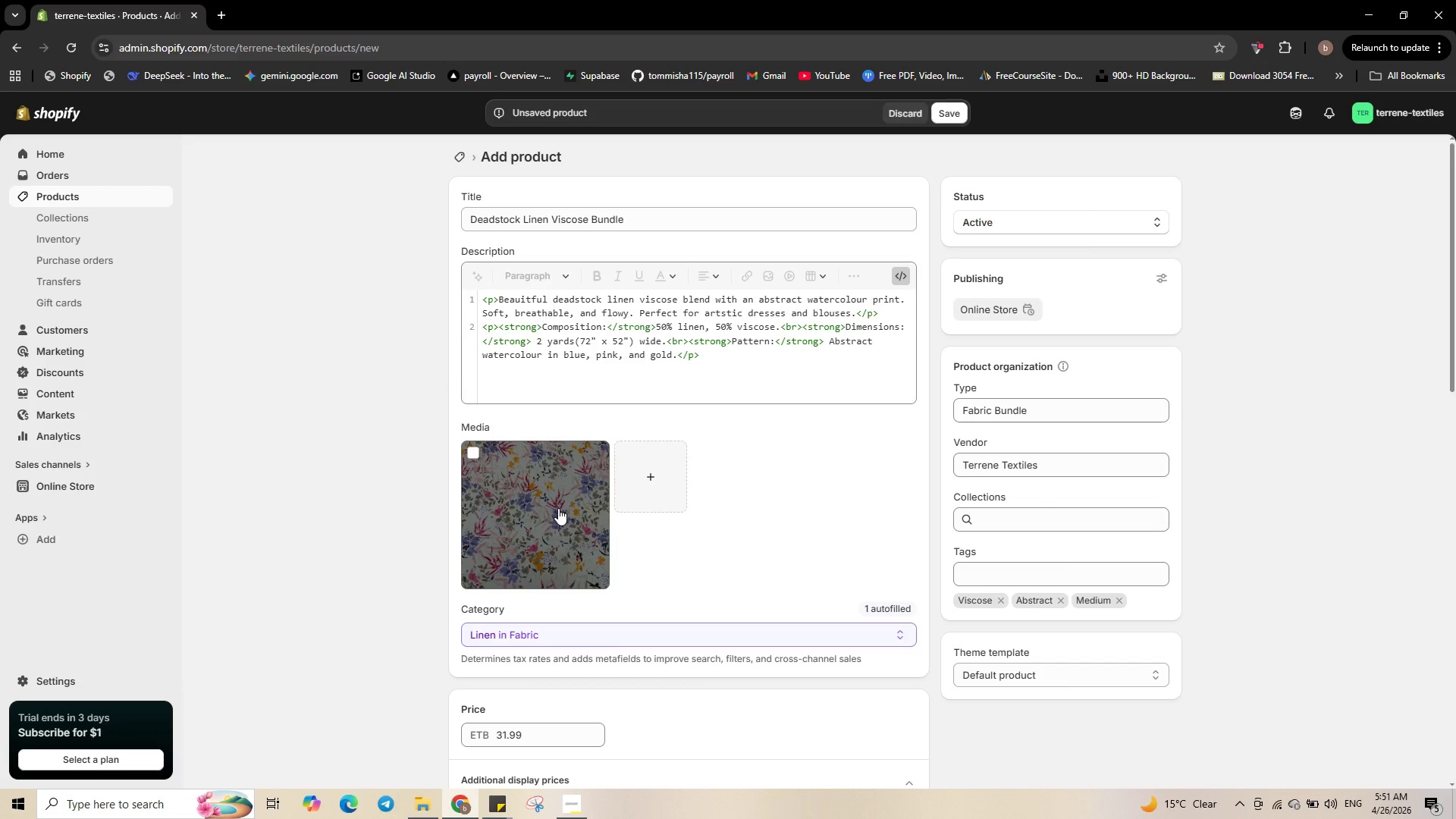 
left_click([558, 508])
 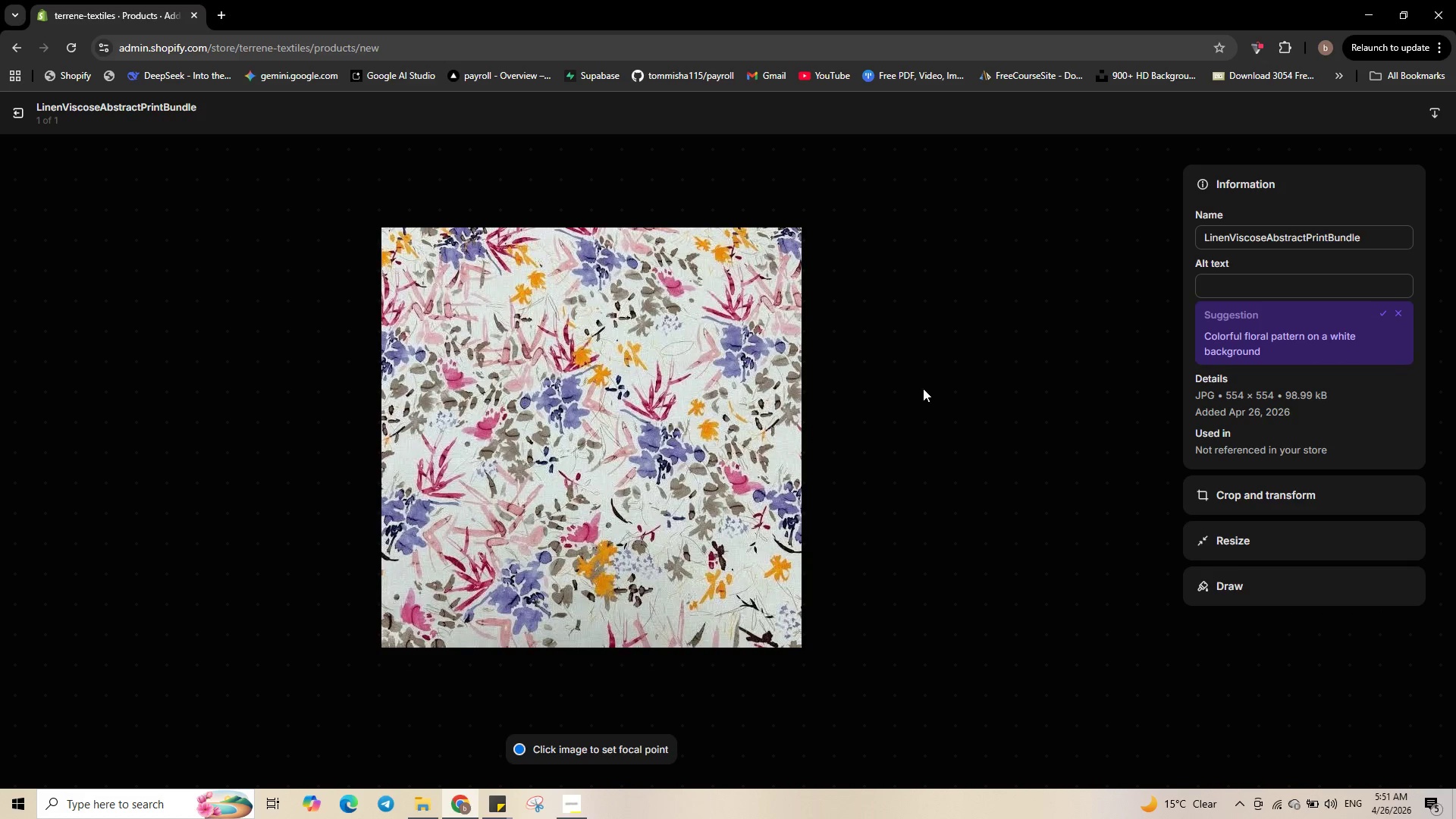 
left_click([1217, 287])
 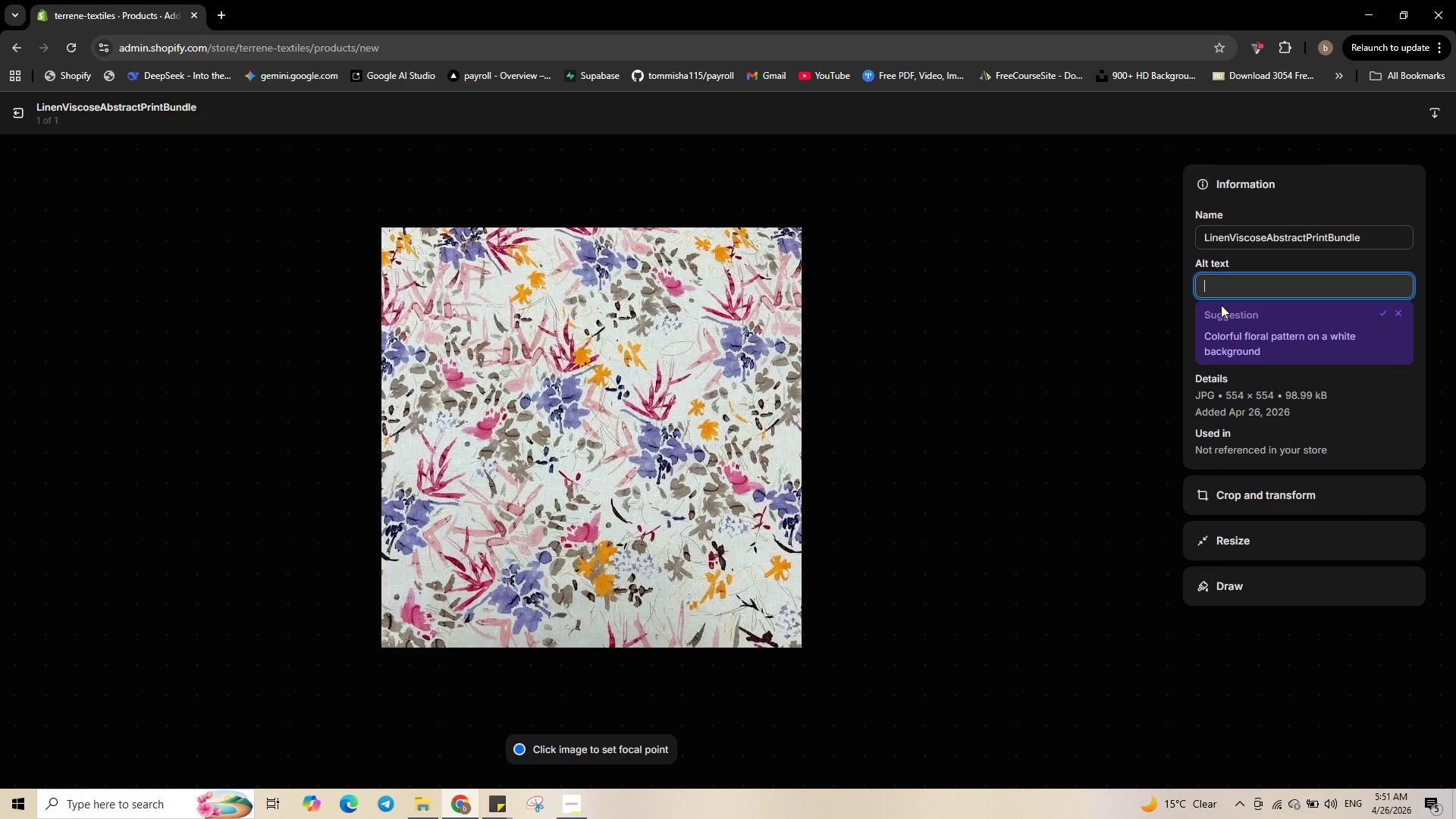 
type(Deadstock linen viscose remnant bundle with abstract water coloue)
key(Backspace)
type(r )
 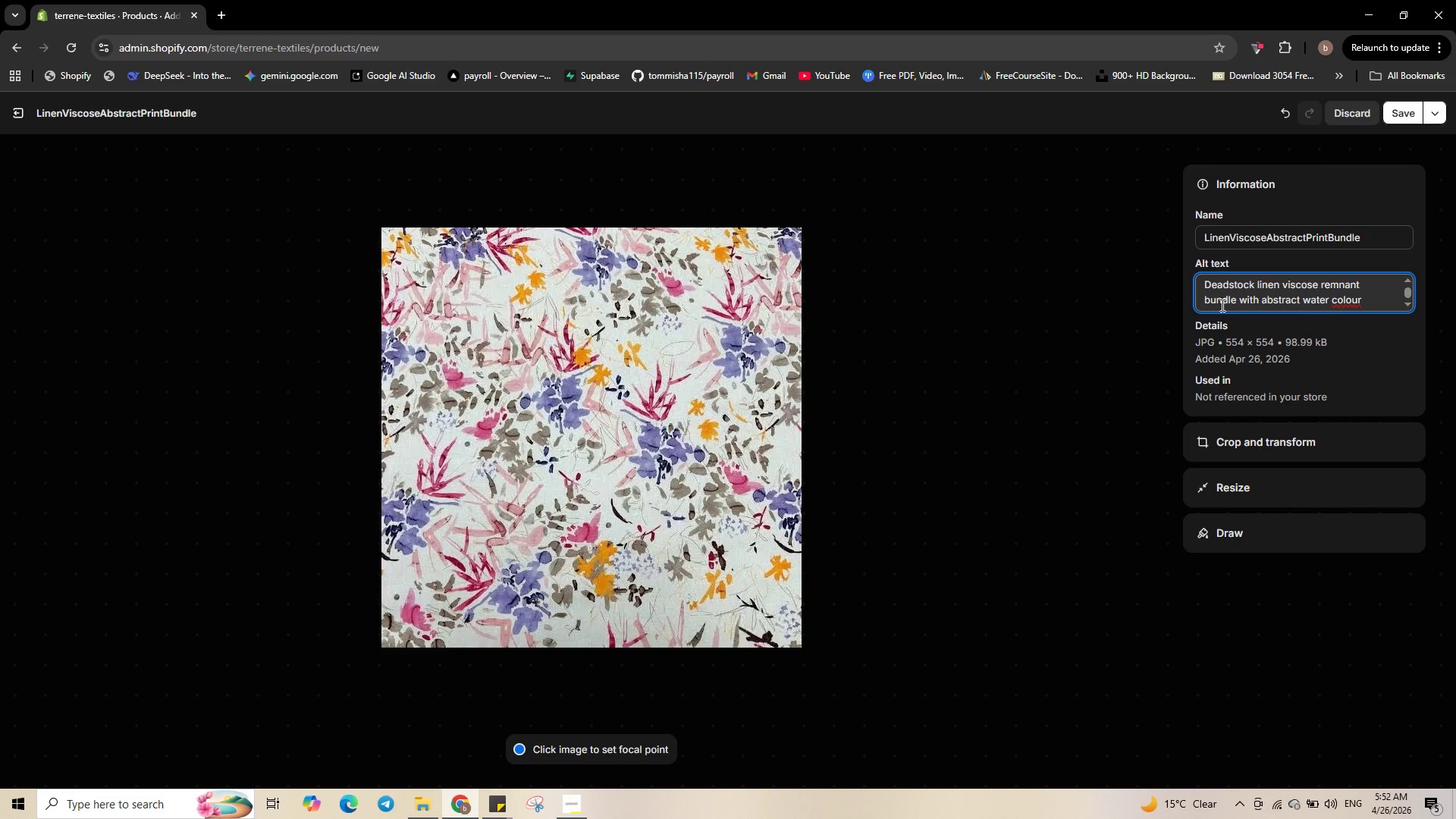 
left_click([1332, 299])
 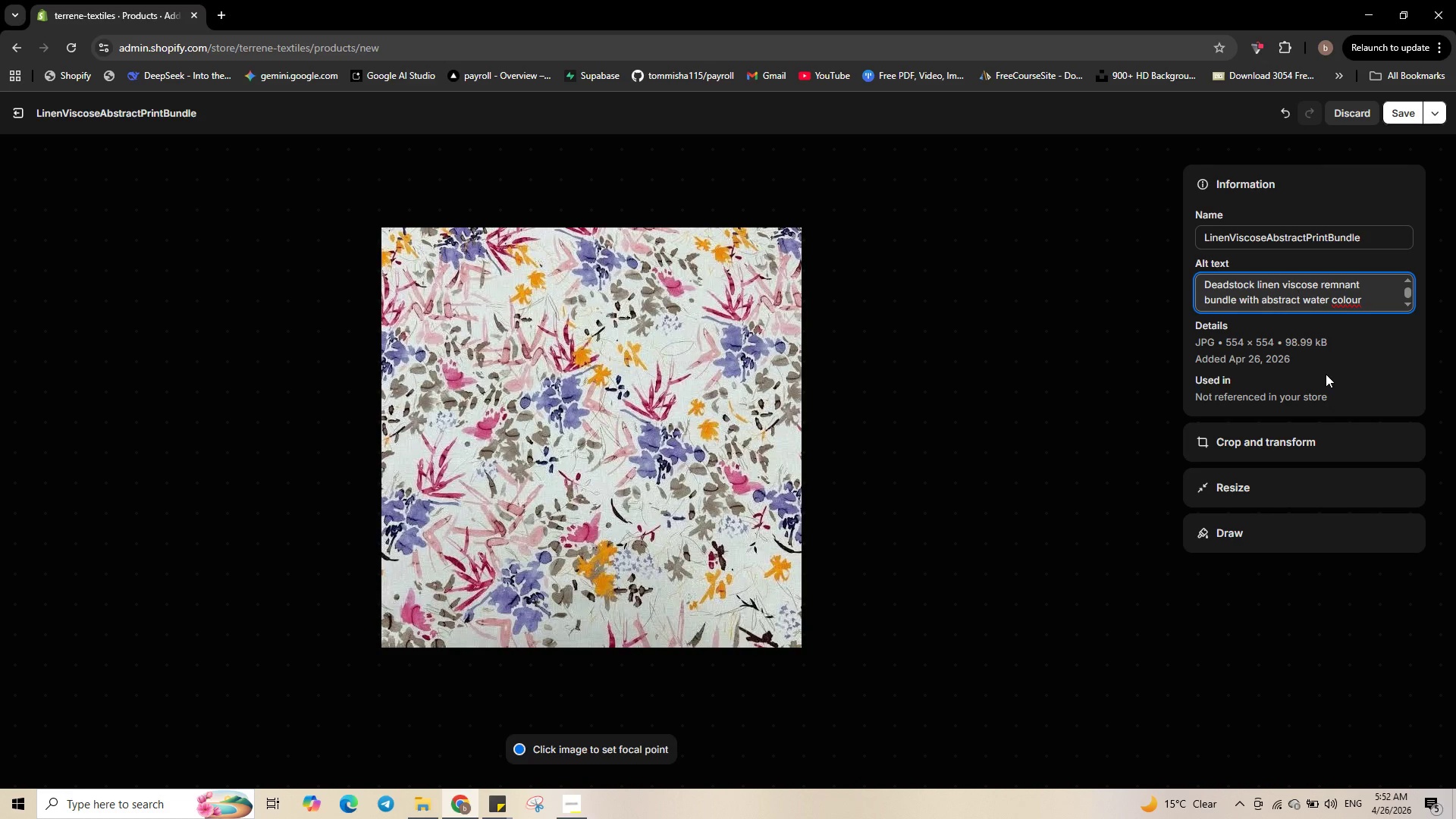 
key(Backspace)
 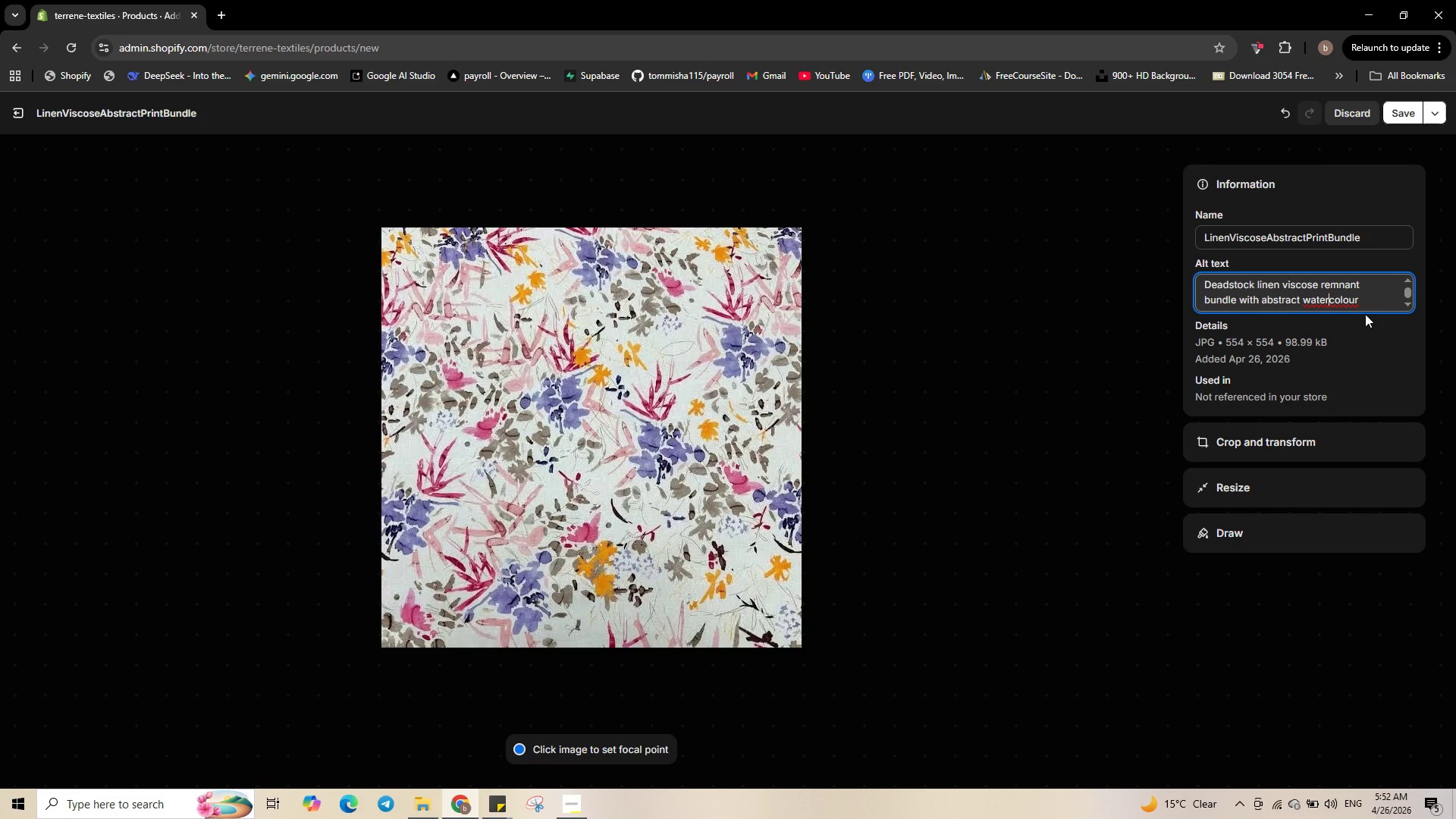 
left_click([1369, 302])
 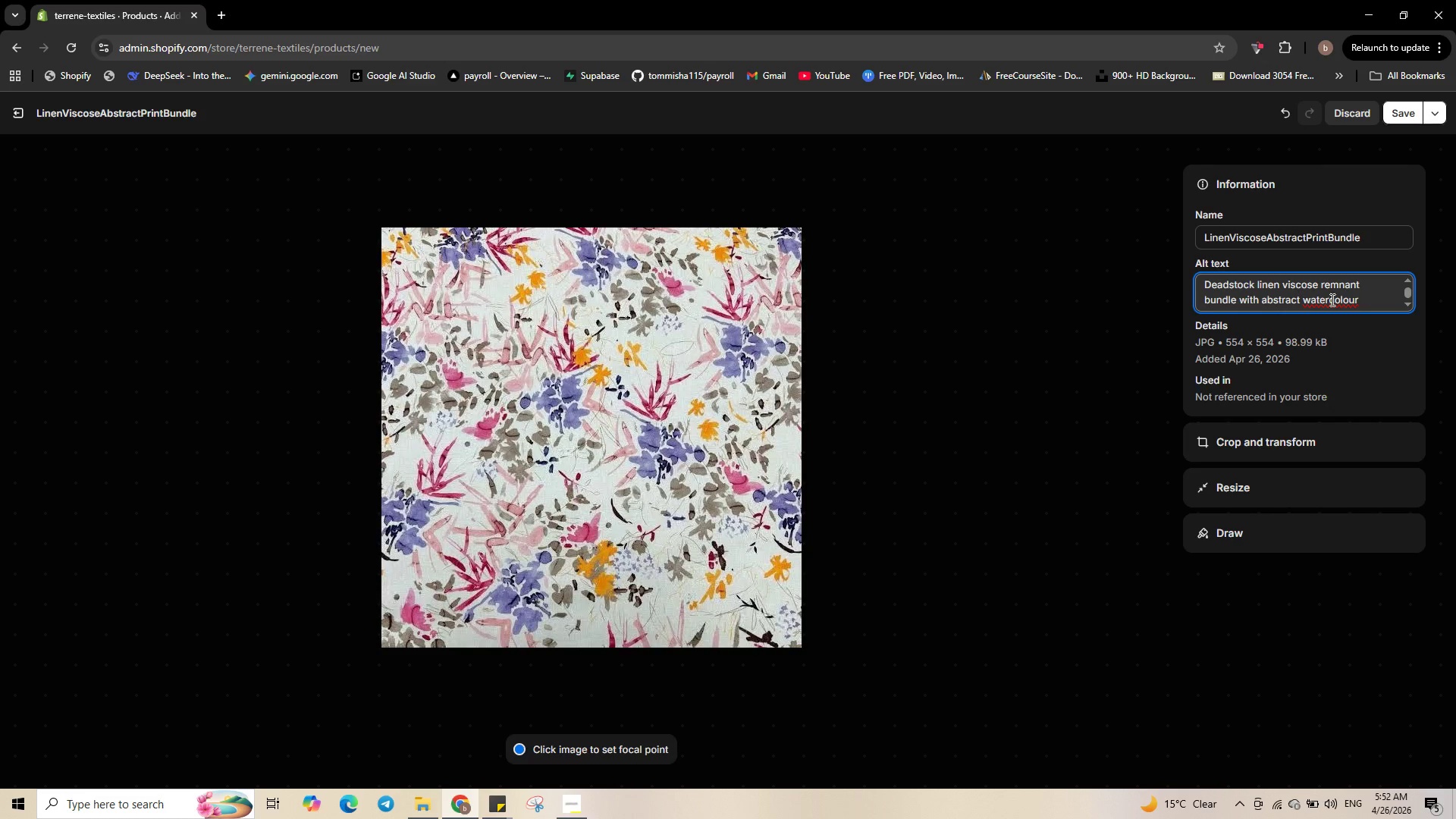 
right_click([1331, 300])
 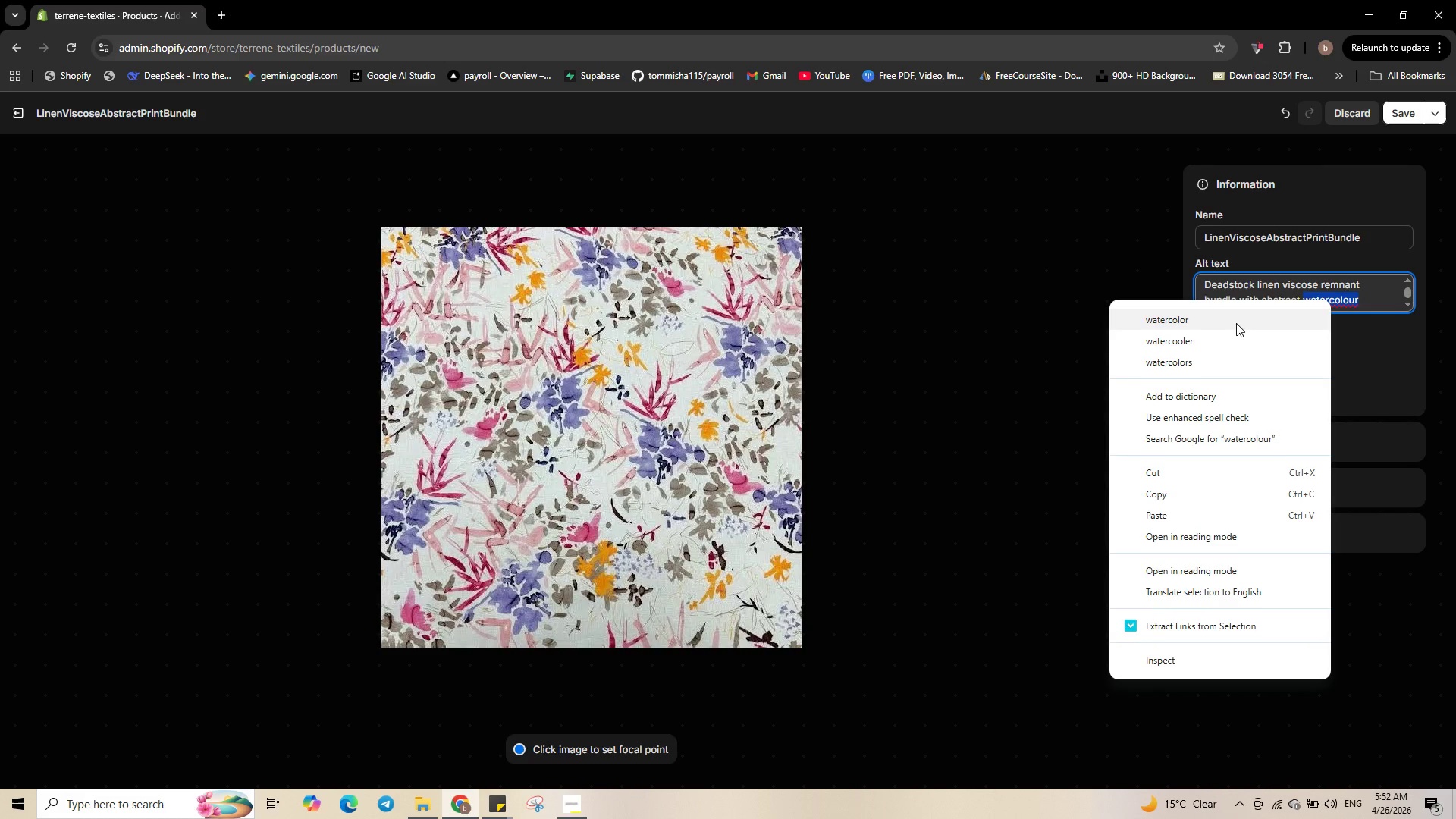 
wait(8.94)
 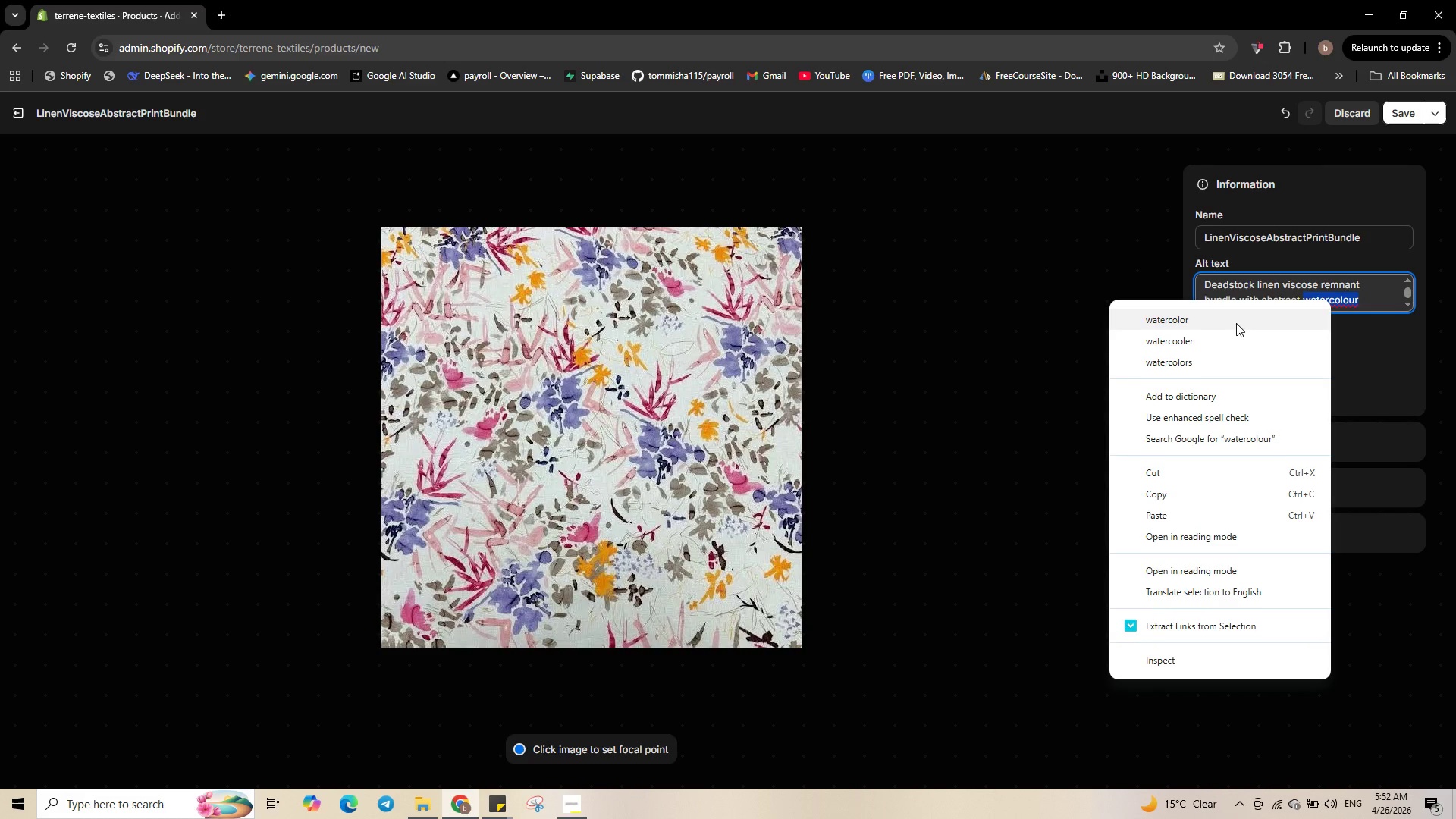 
left_click([1236, 323])
 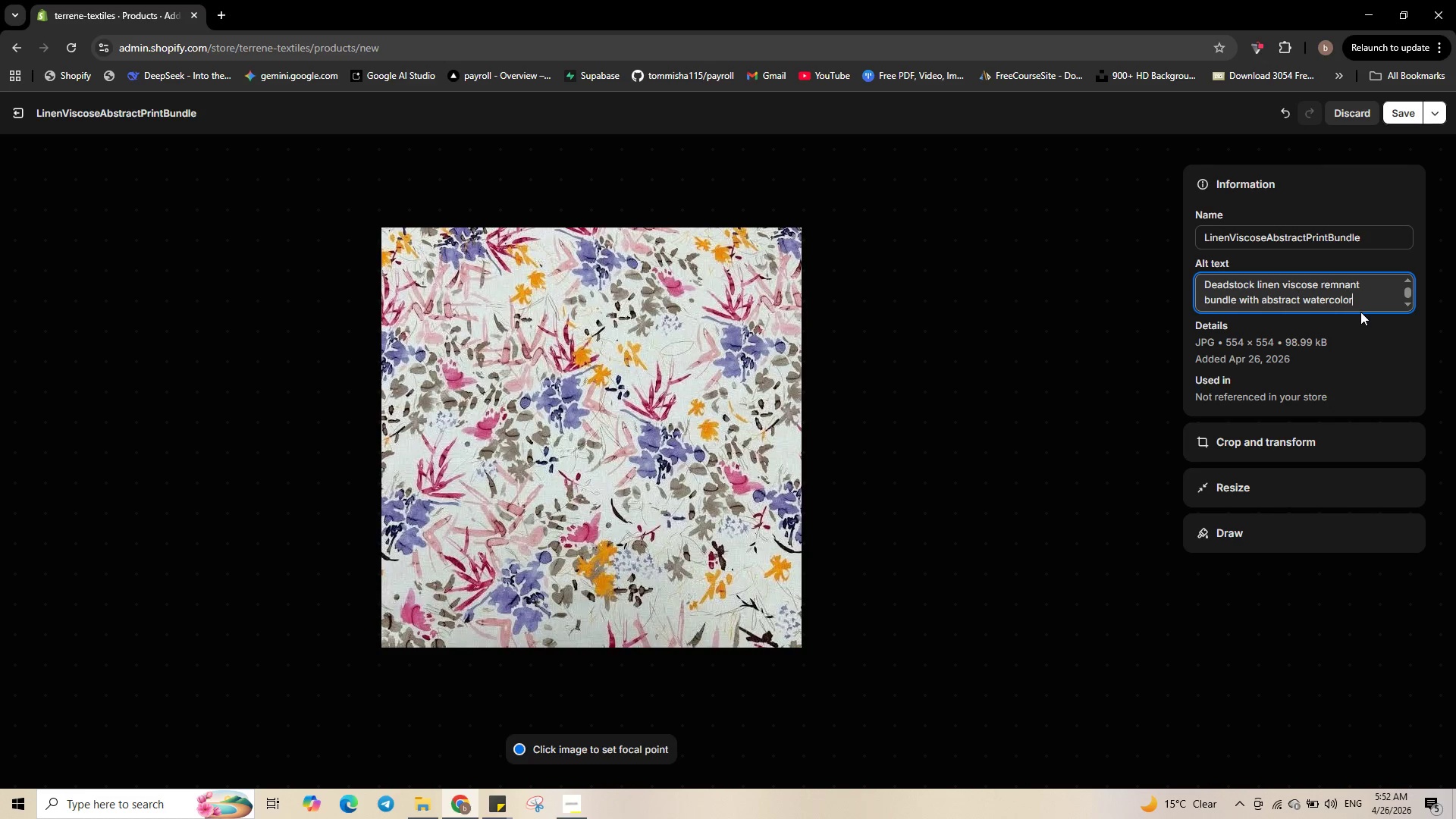 
key(Space)
 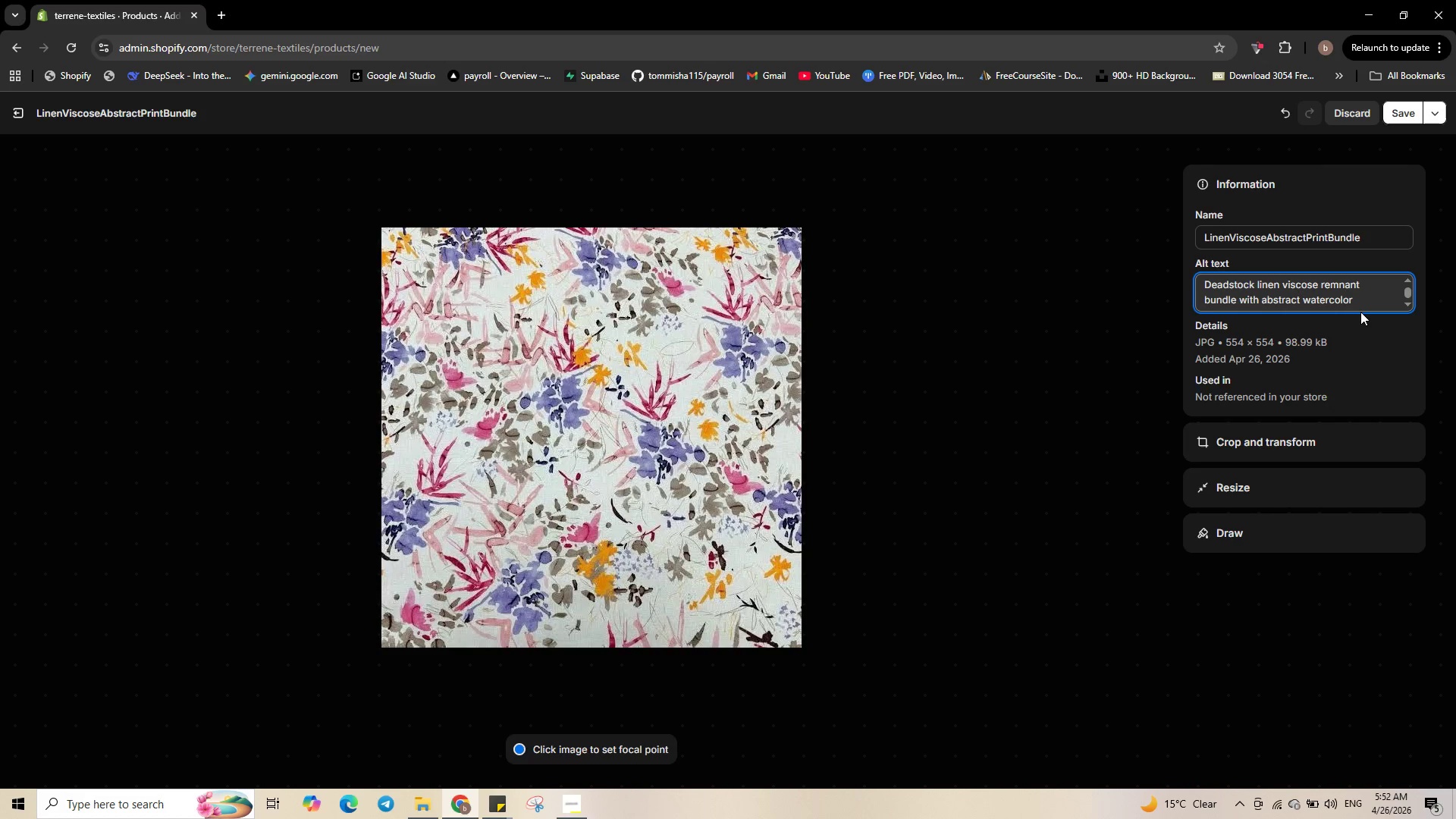 
type(print -2 yardso)
key(Backspace)
type( of)
 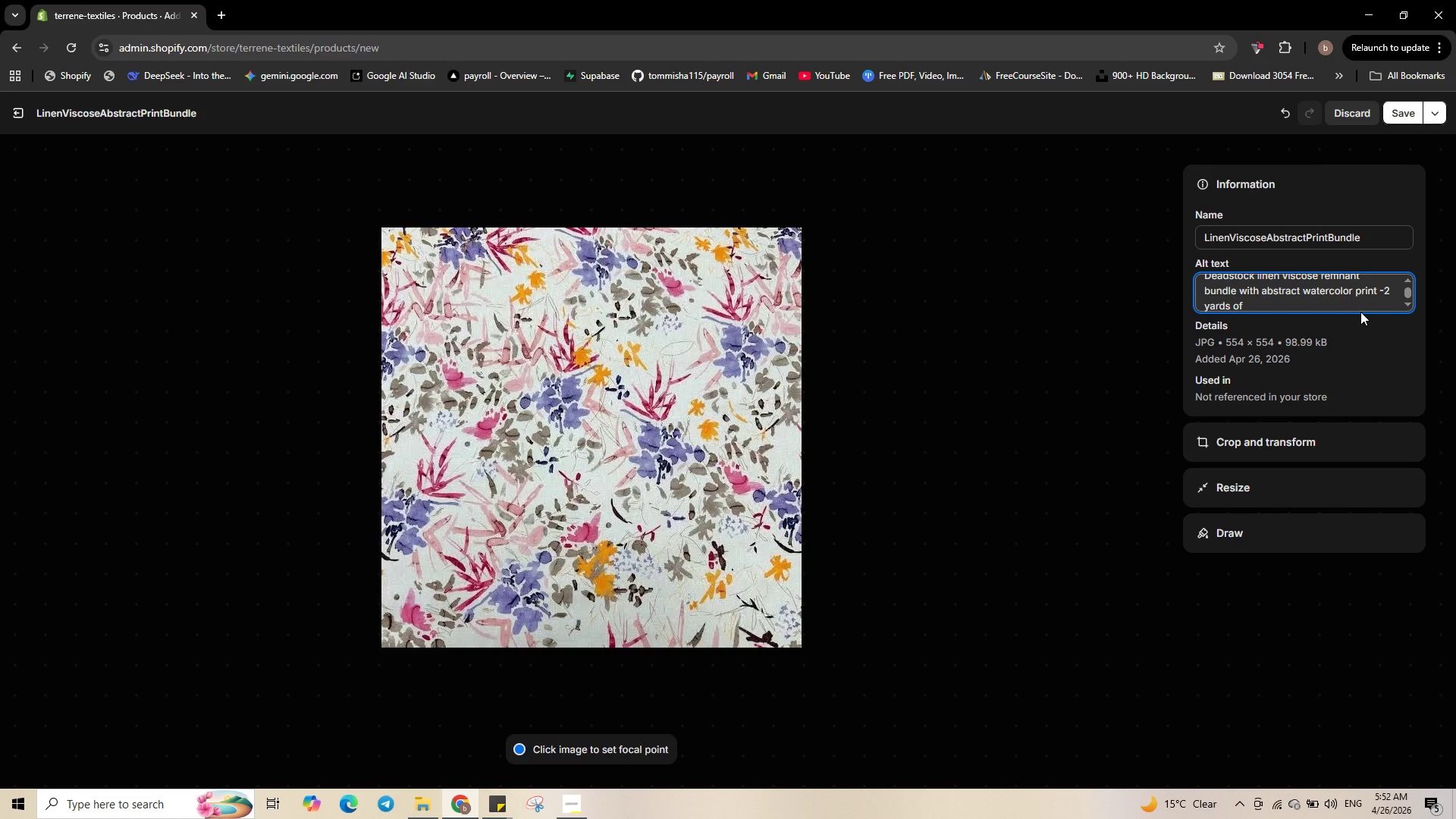 
type(susta)
key(Backspace)
type(inable )
 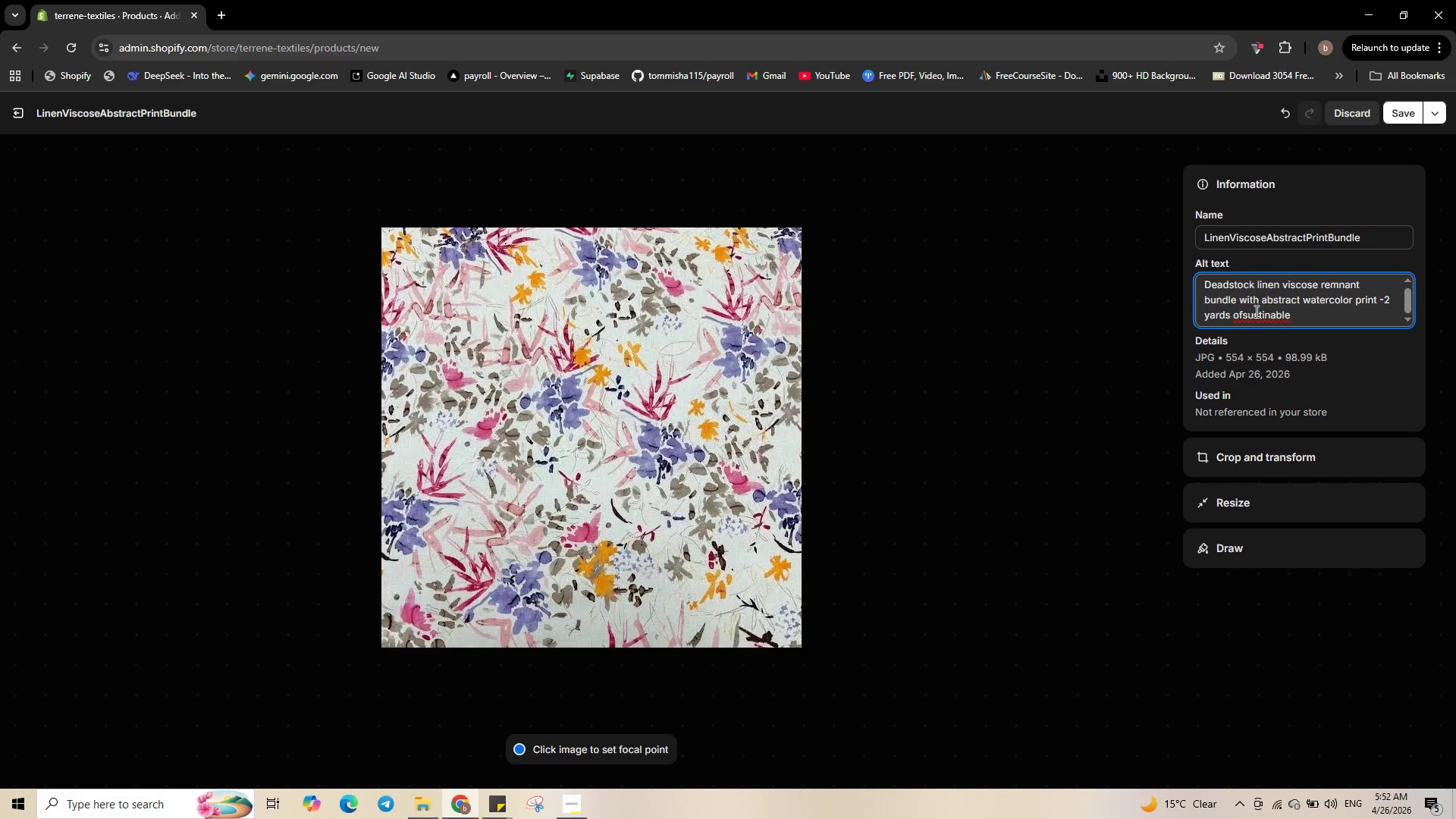 
left_click([1243, 311])
 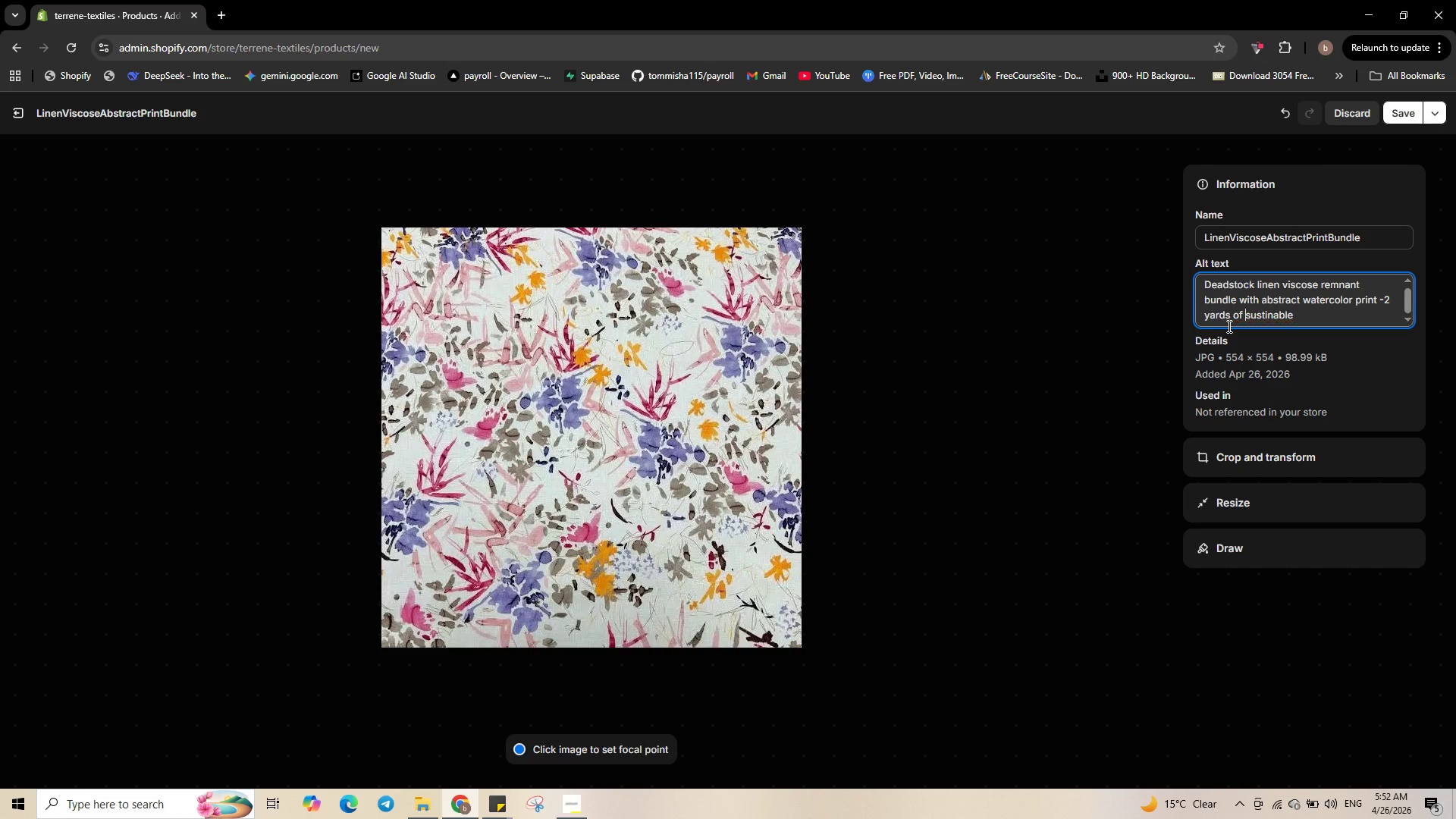 
key(Space)
 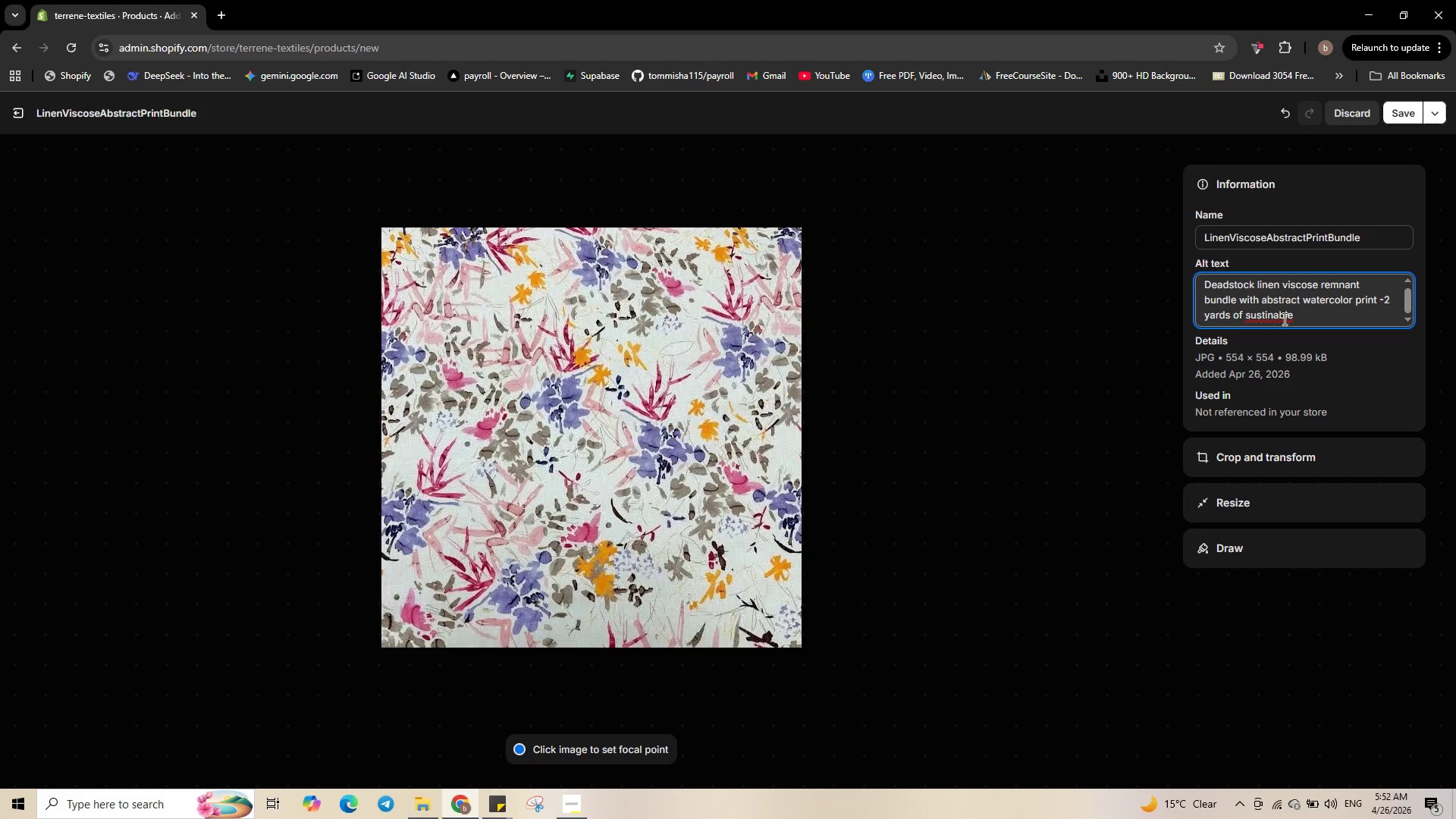 
right_click([1279, 315])
 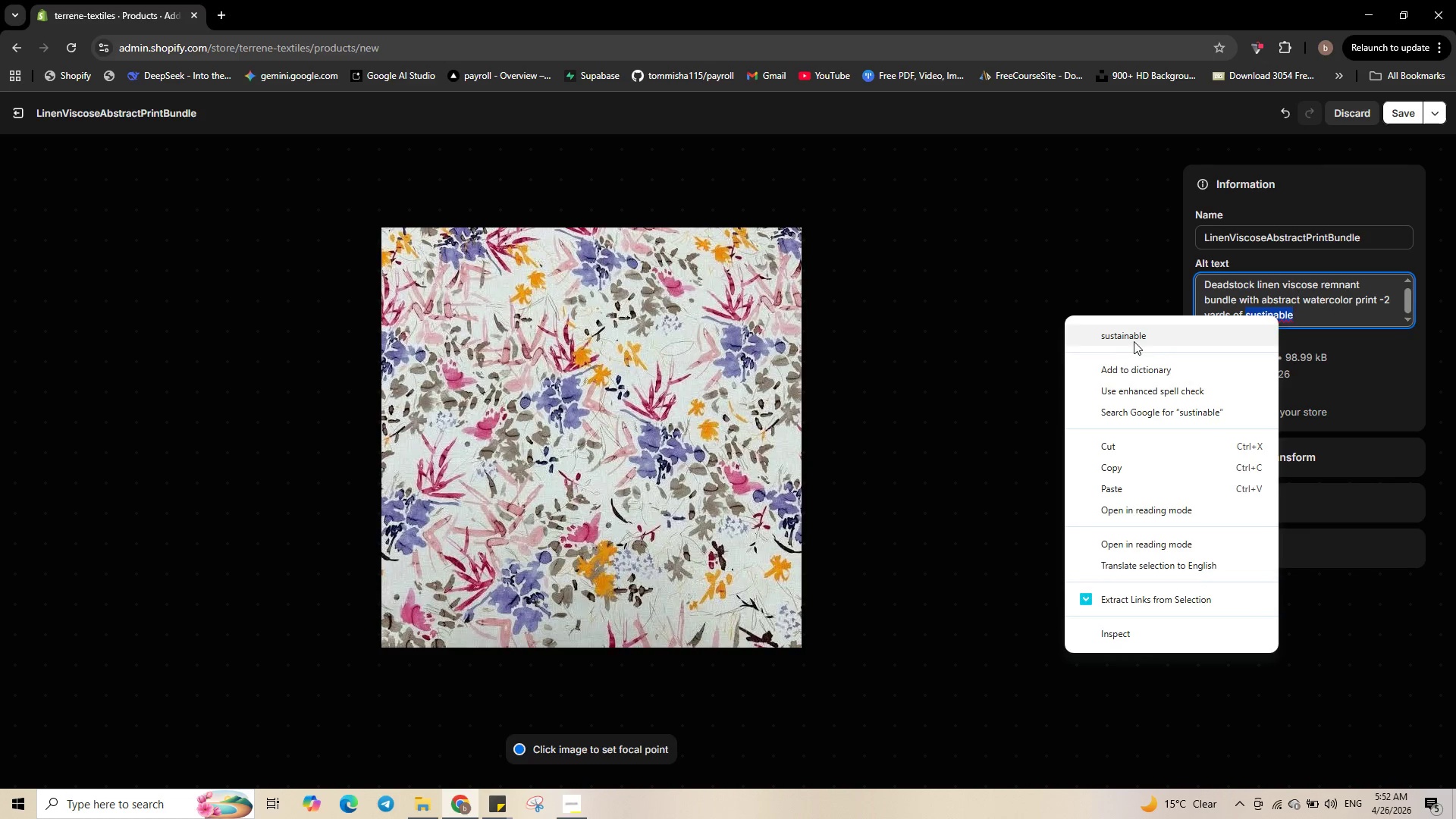 
left_click([1137, 336])
 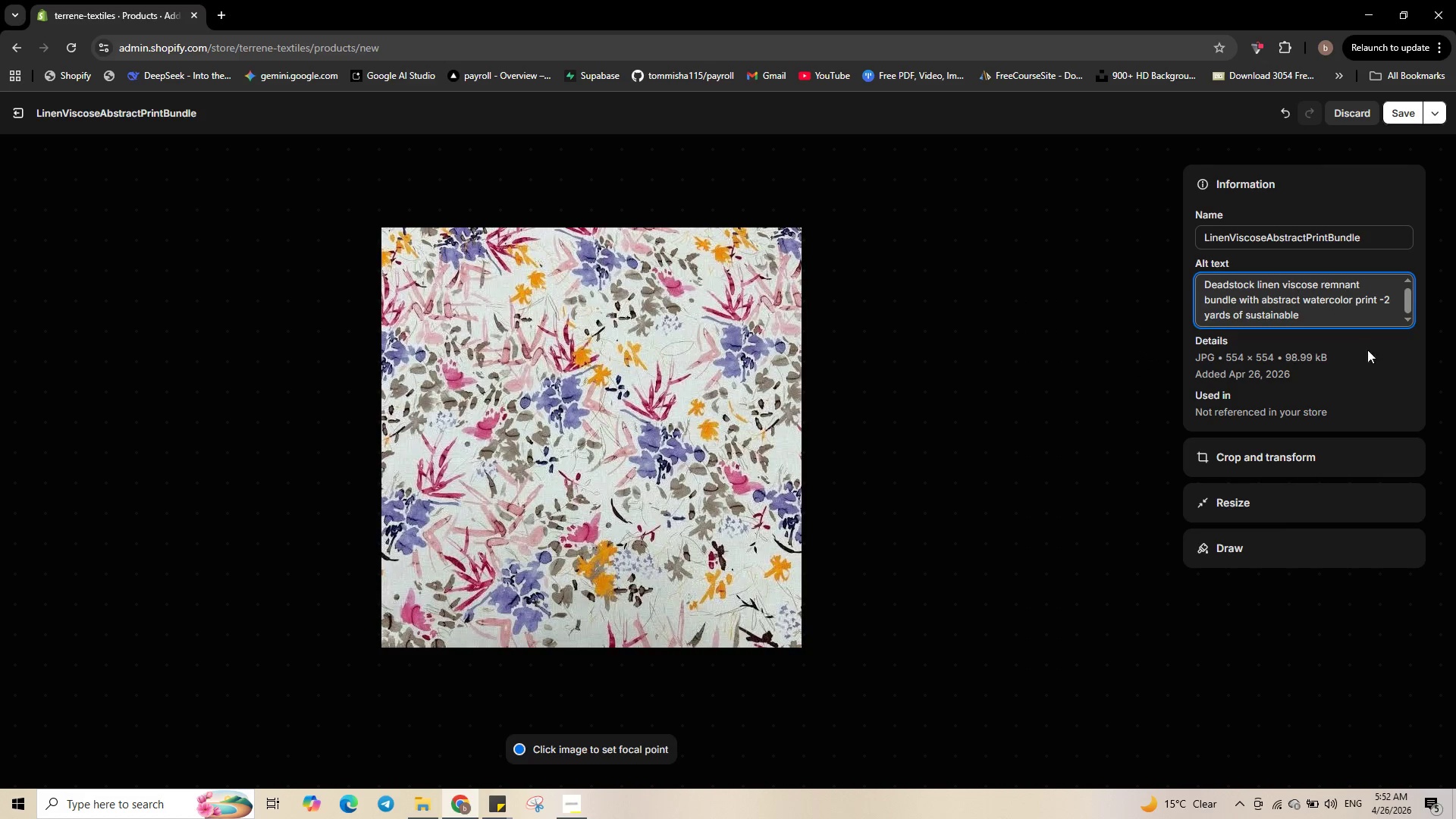 
left_click([1337, 318])
 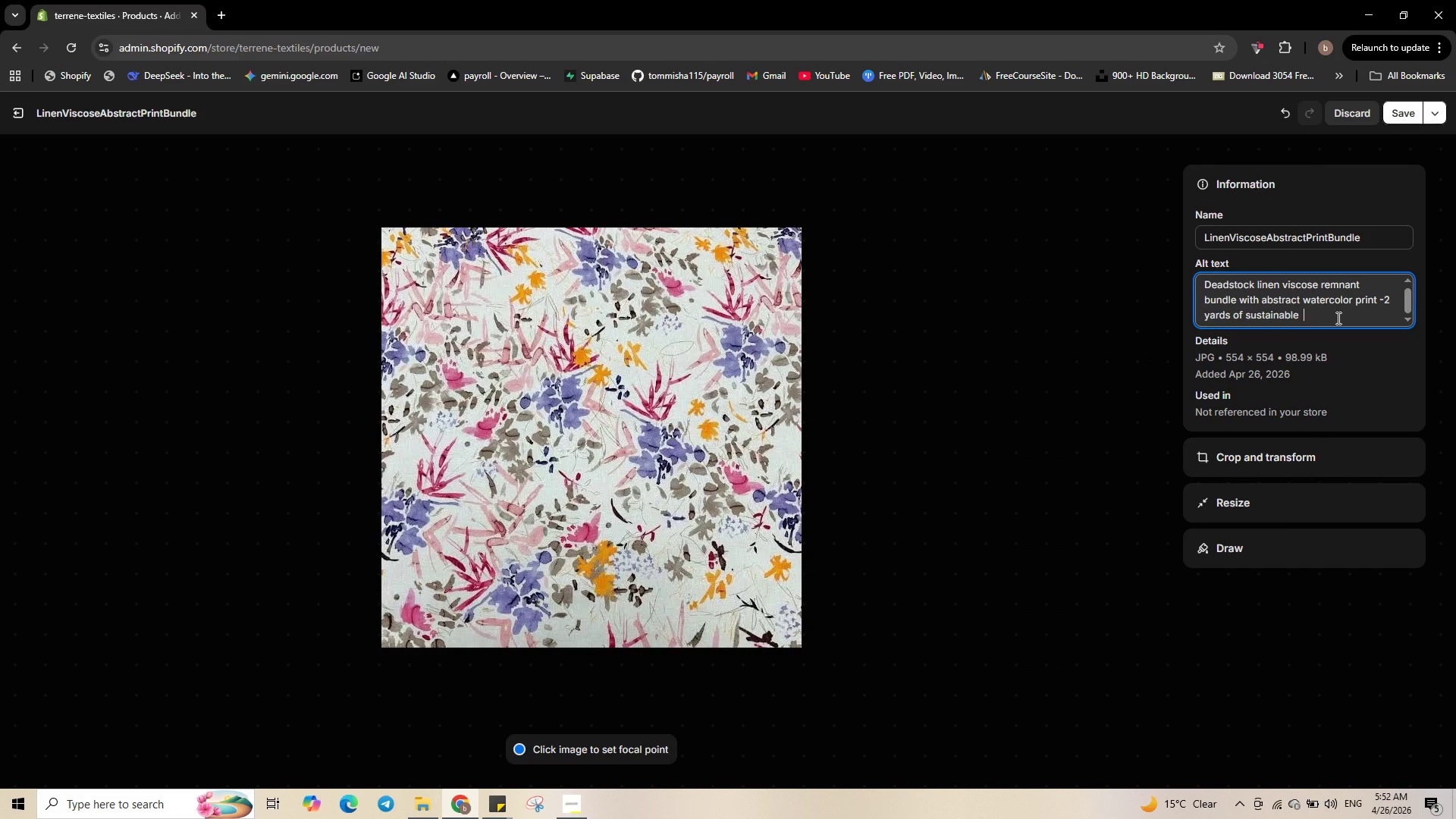 
type(fabric )
 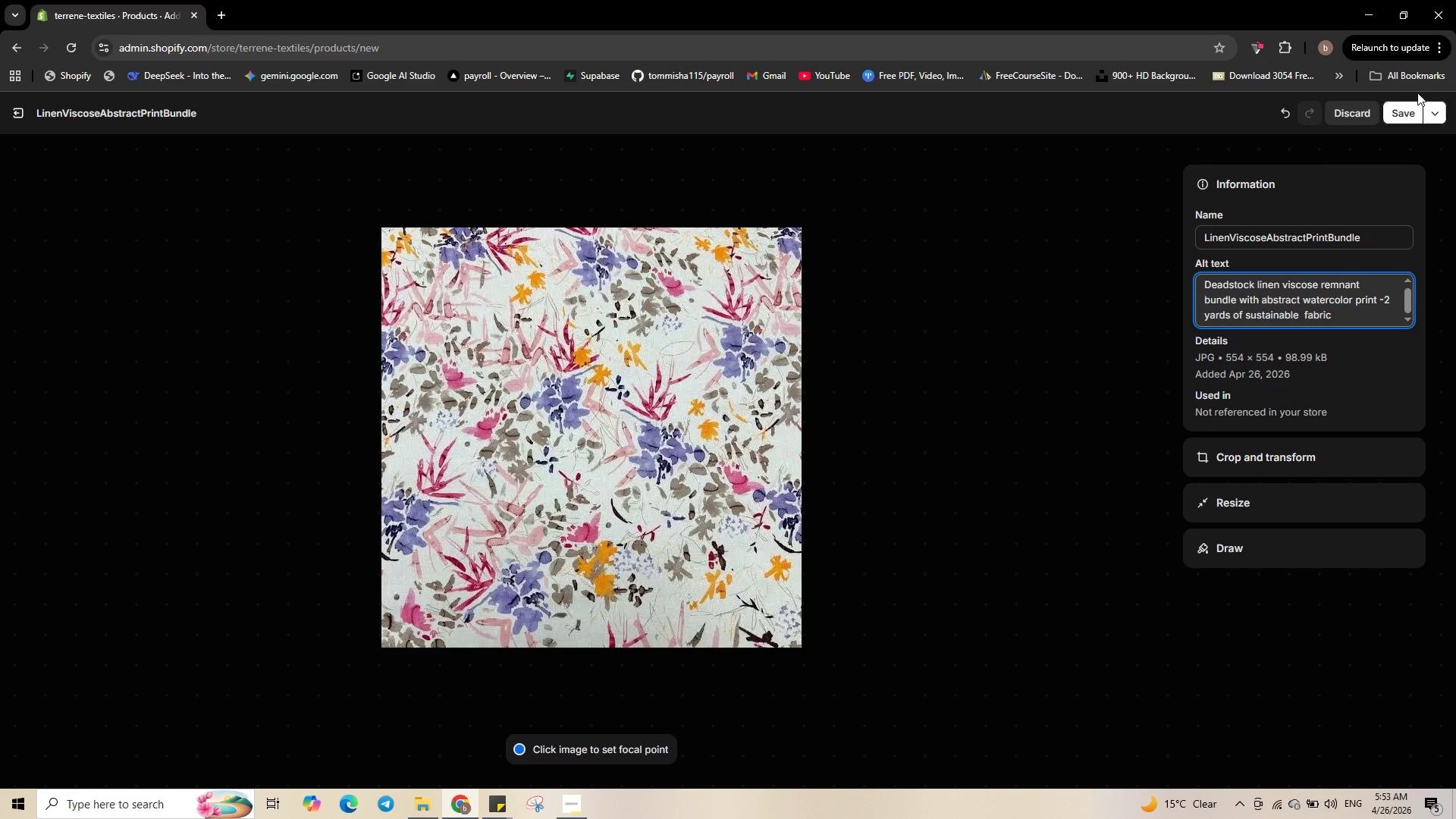 
left_click([1406, 107])
 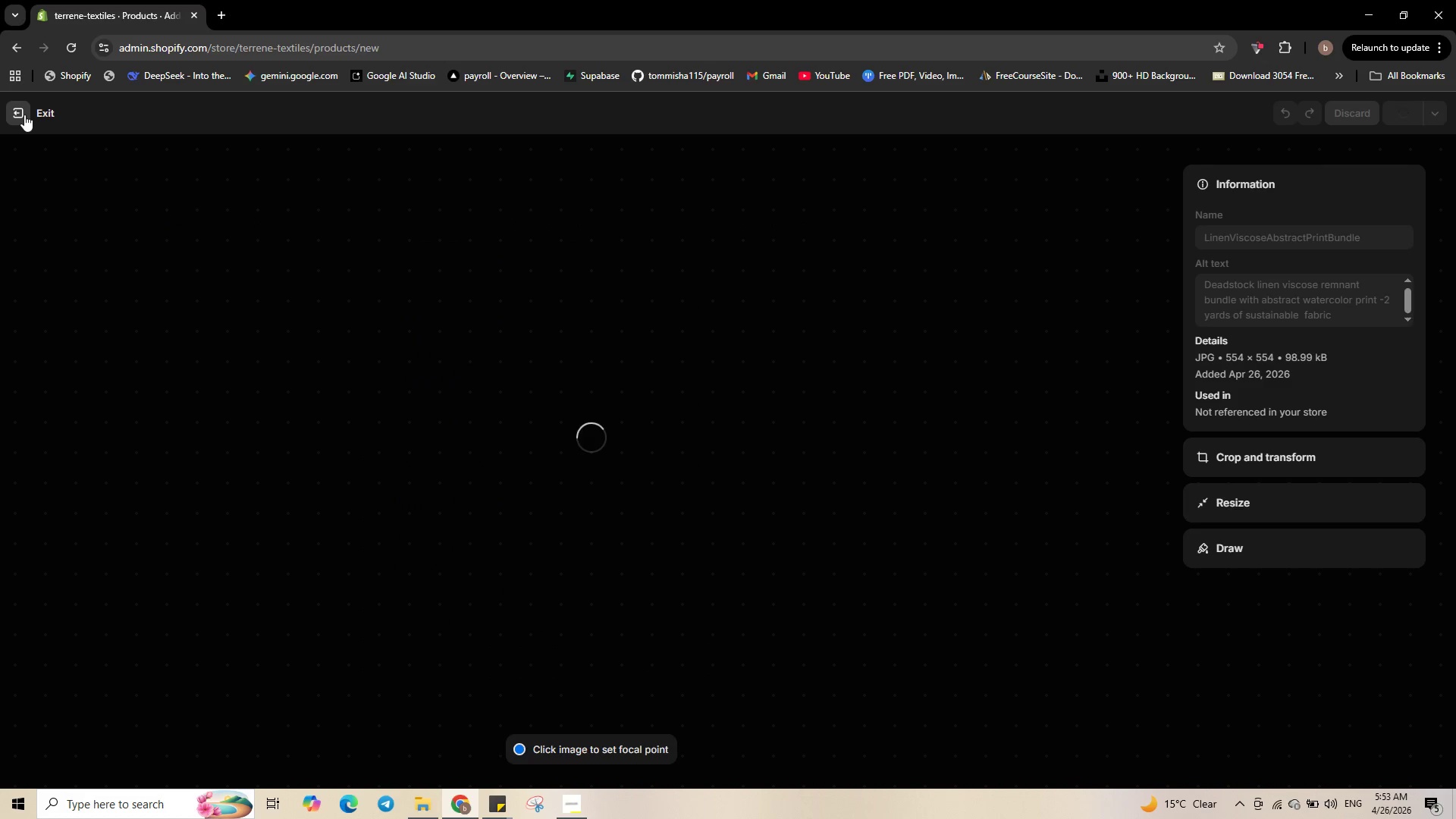 
wait(9.11)
 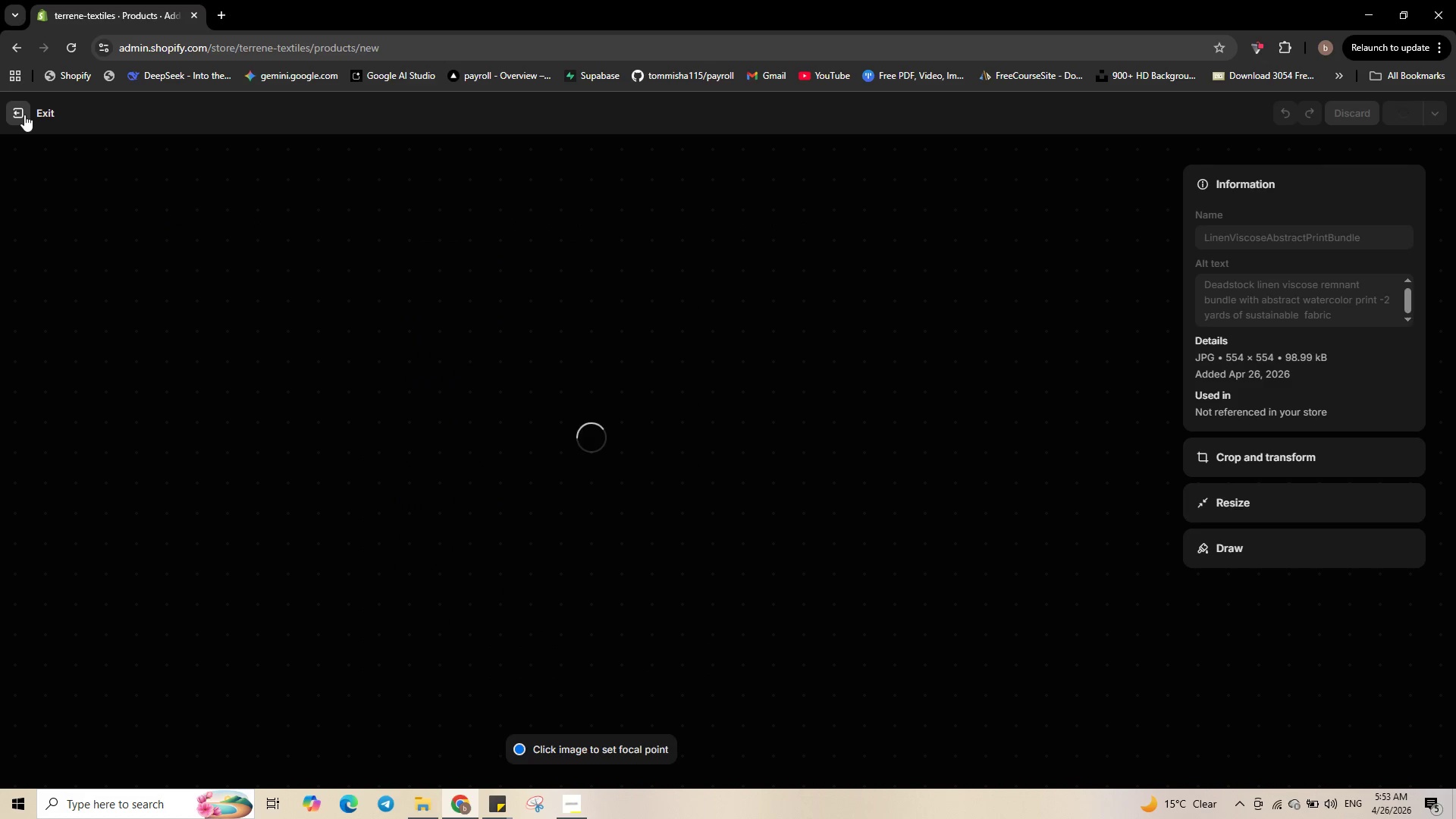 
left_click([23, 117])
 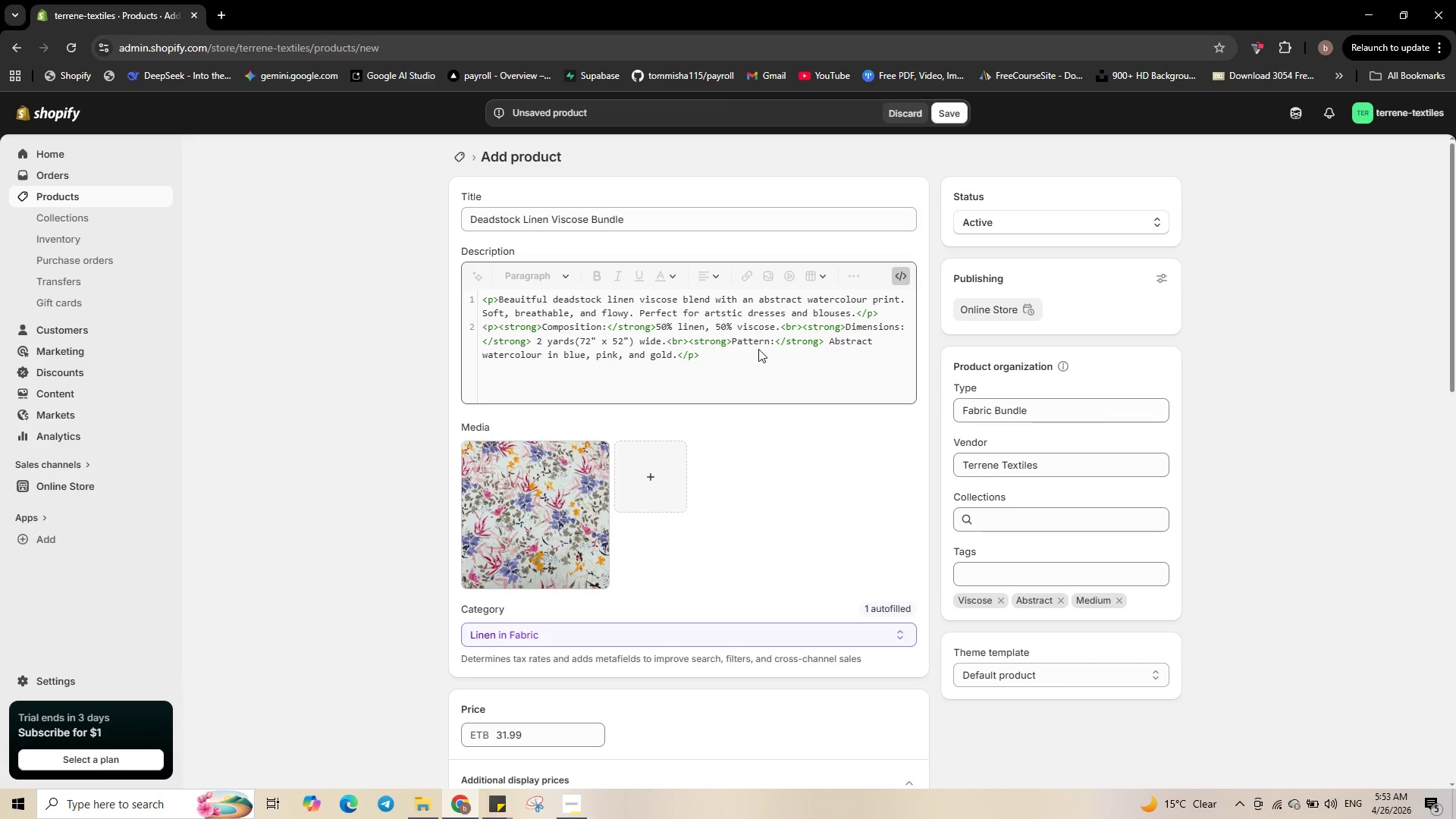 
scroll: coordinate [739, 423], scroll_direction: down, amount: 20.0
 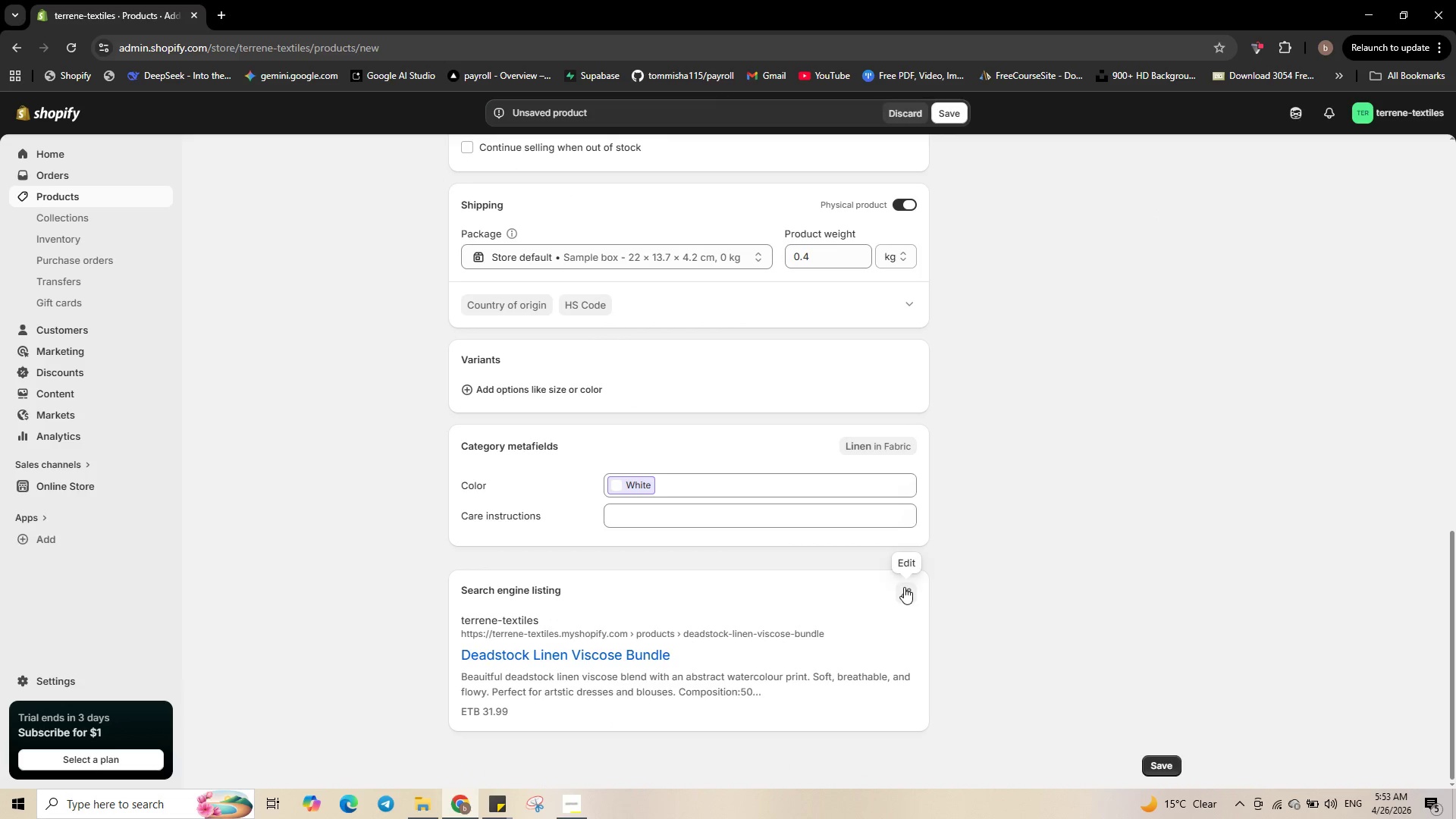 
left_click([904, 588])
 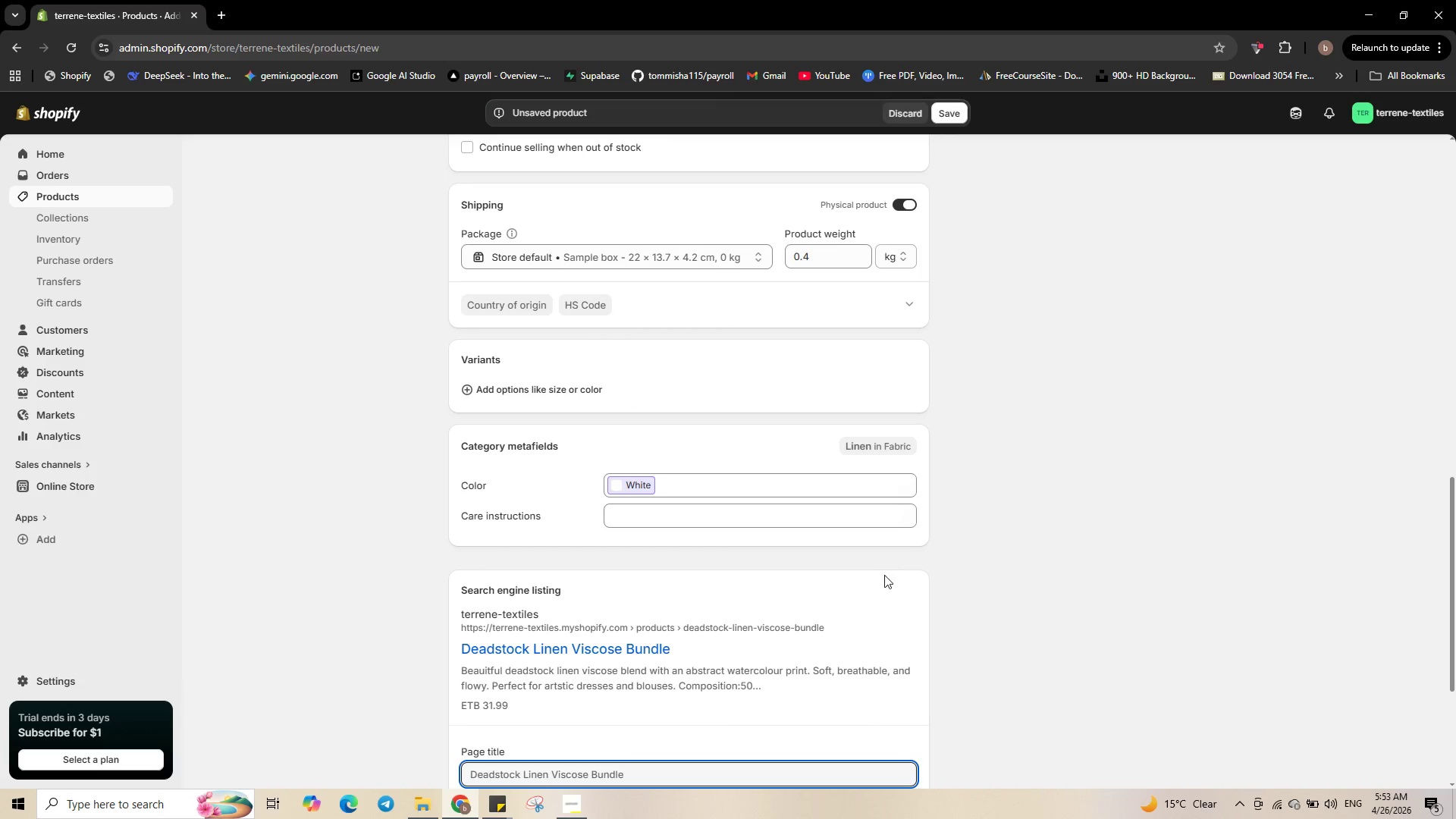 
scroll: coordinate [767, 602], scroll_direction: down, amount: 4.0
 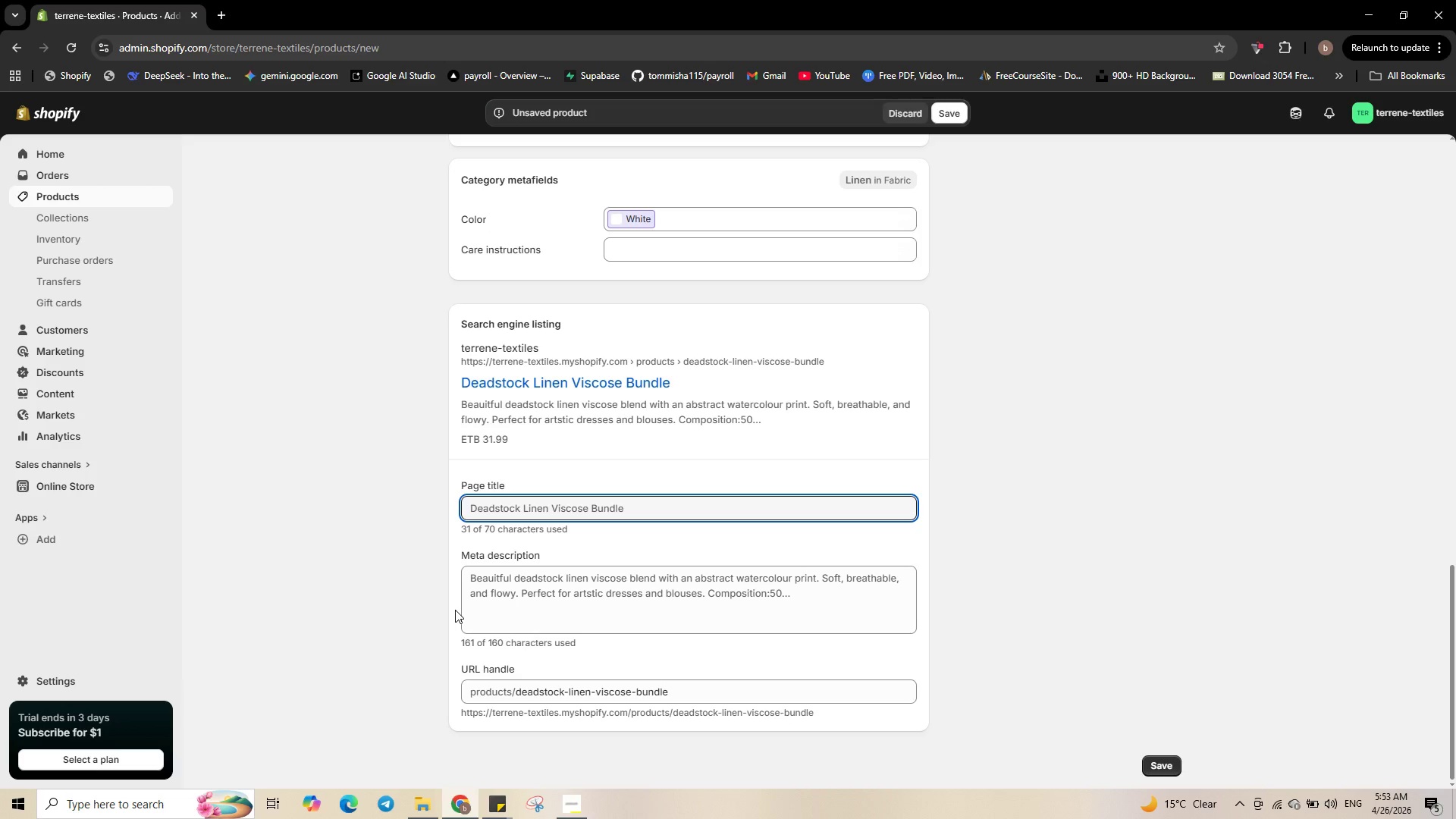 
wait(8.33)
 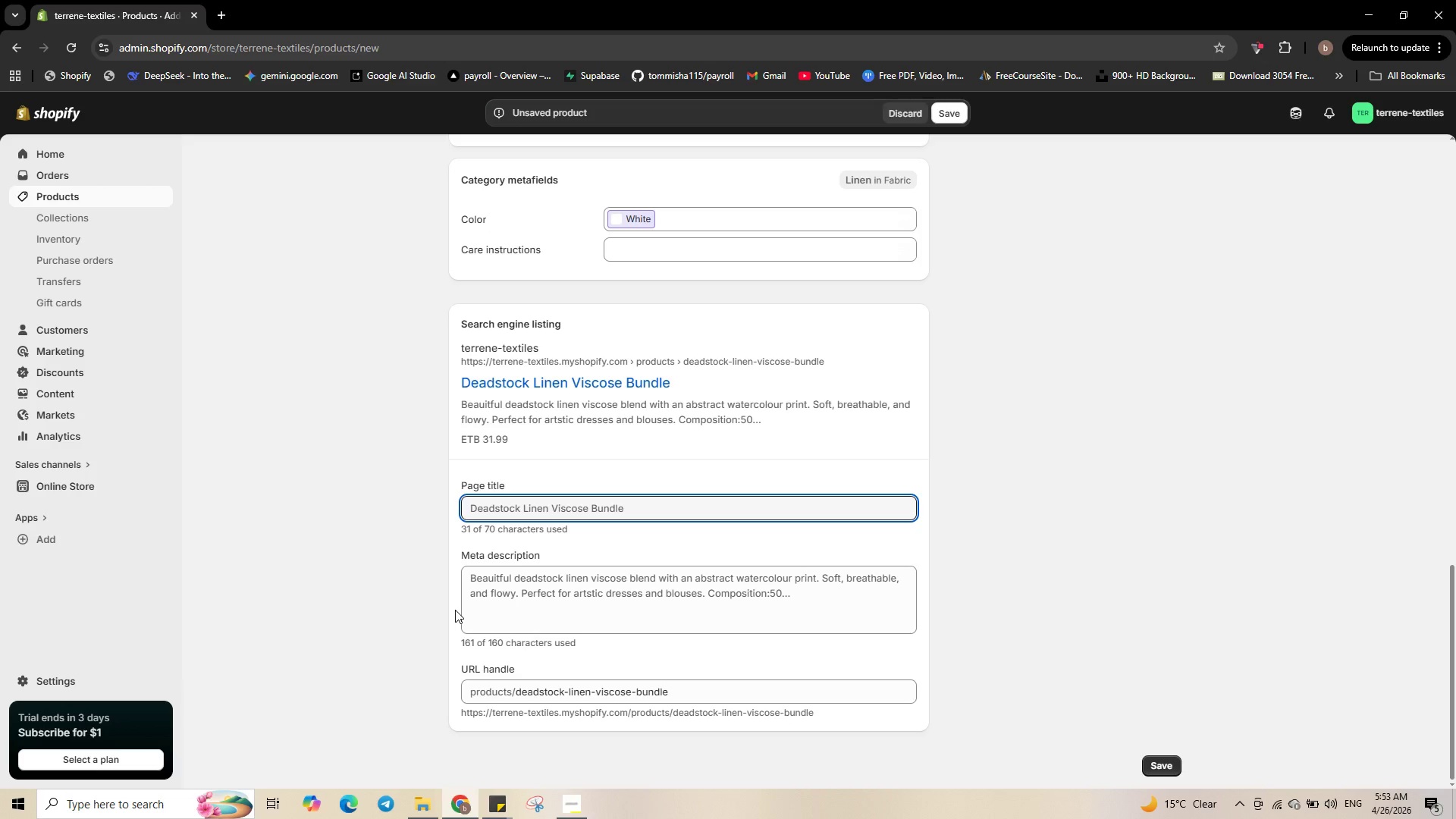 
left_click([592, 510])
 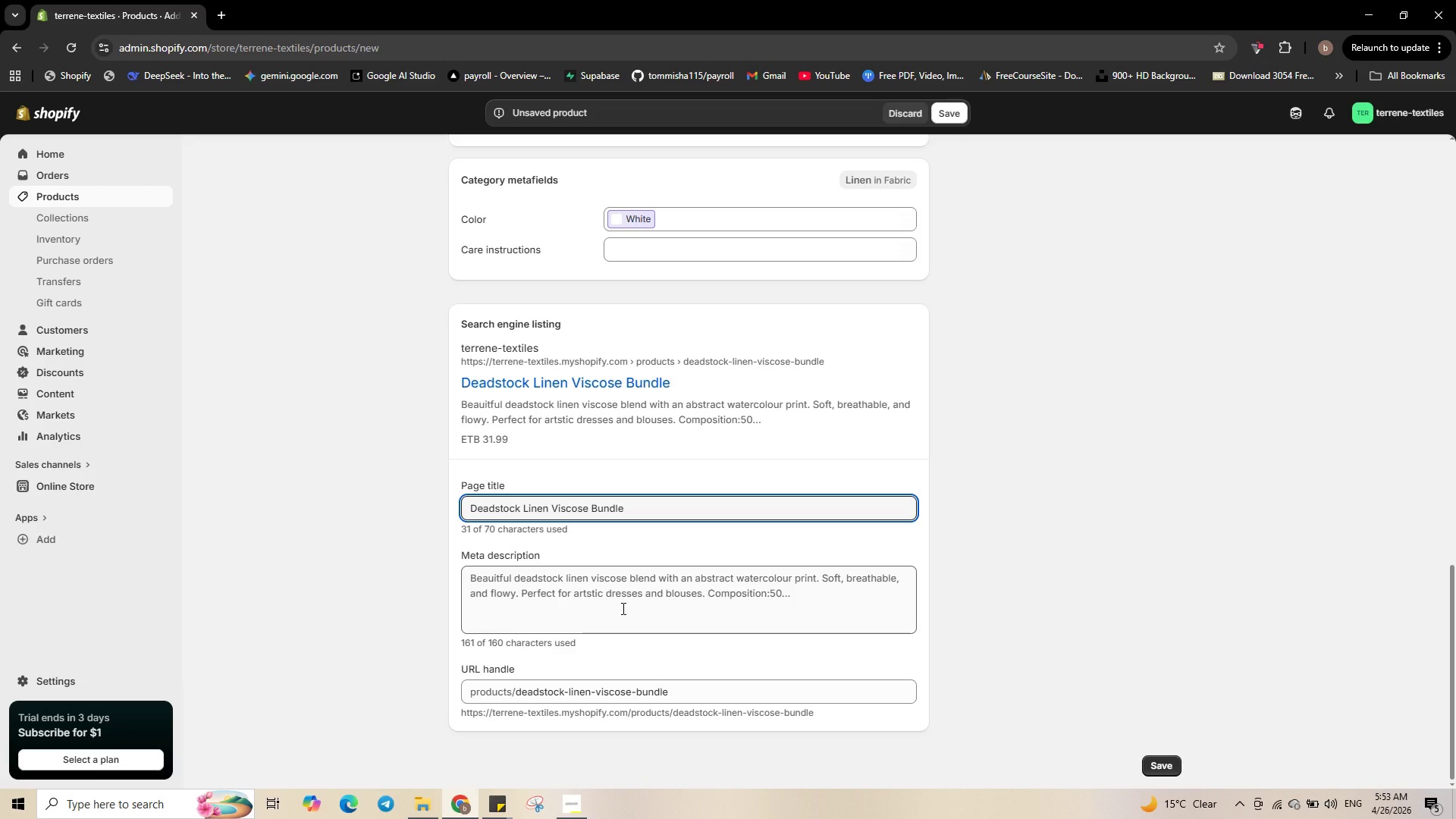 
type(Abstract )
 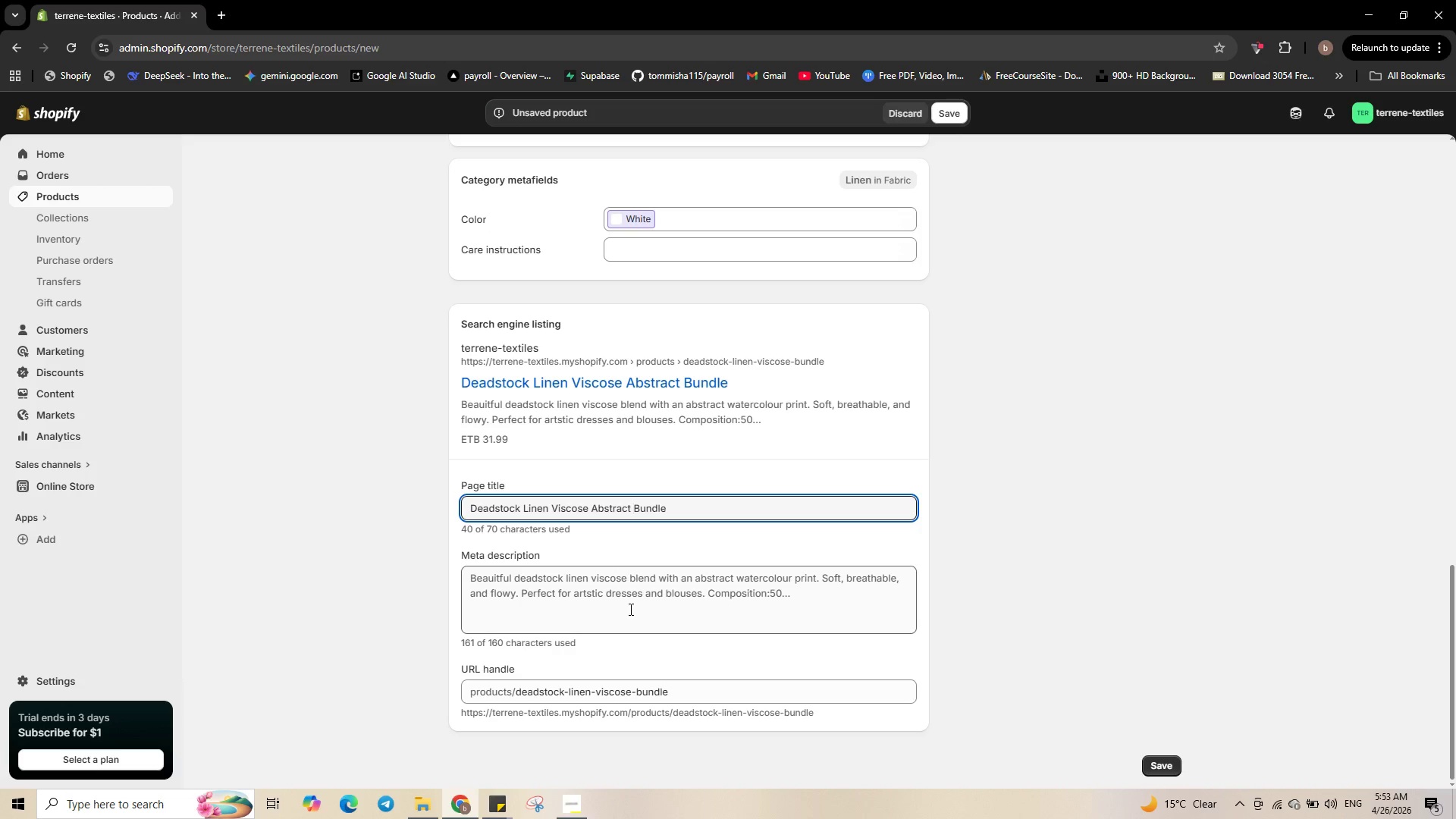 
wait(6.34)
 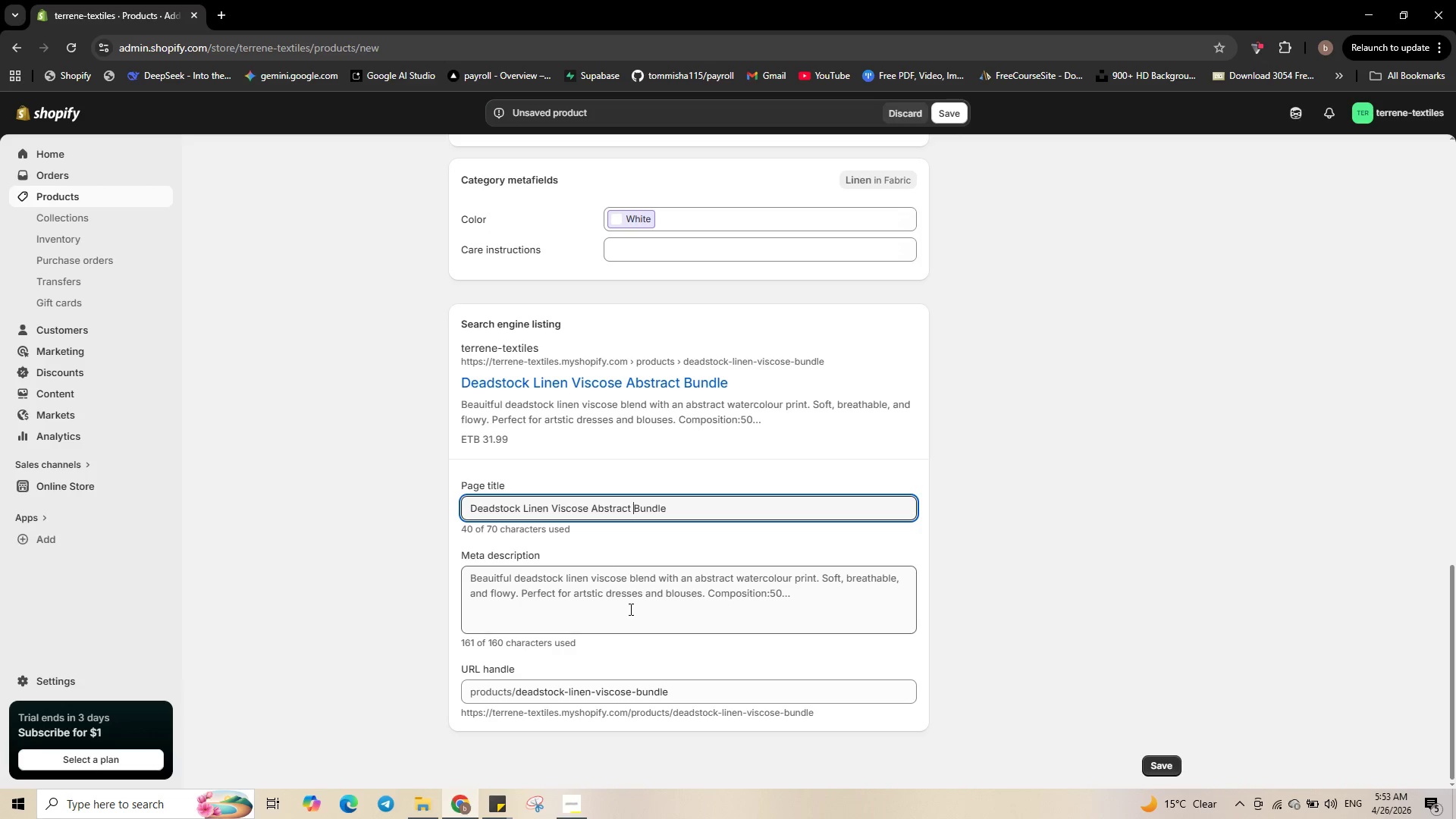 
left_click([682, 512])
 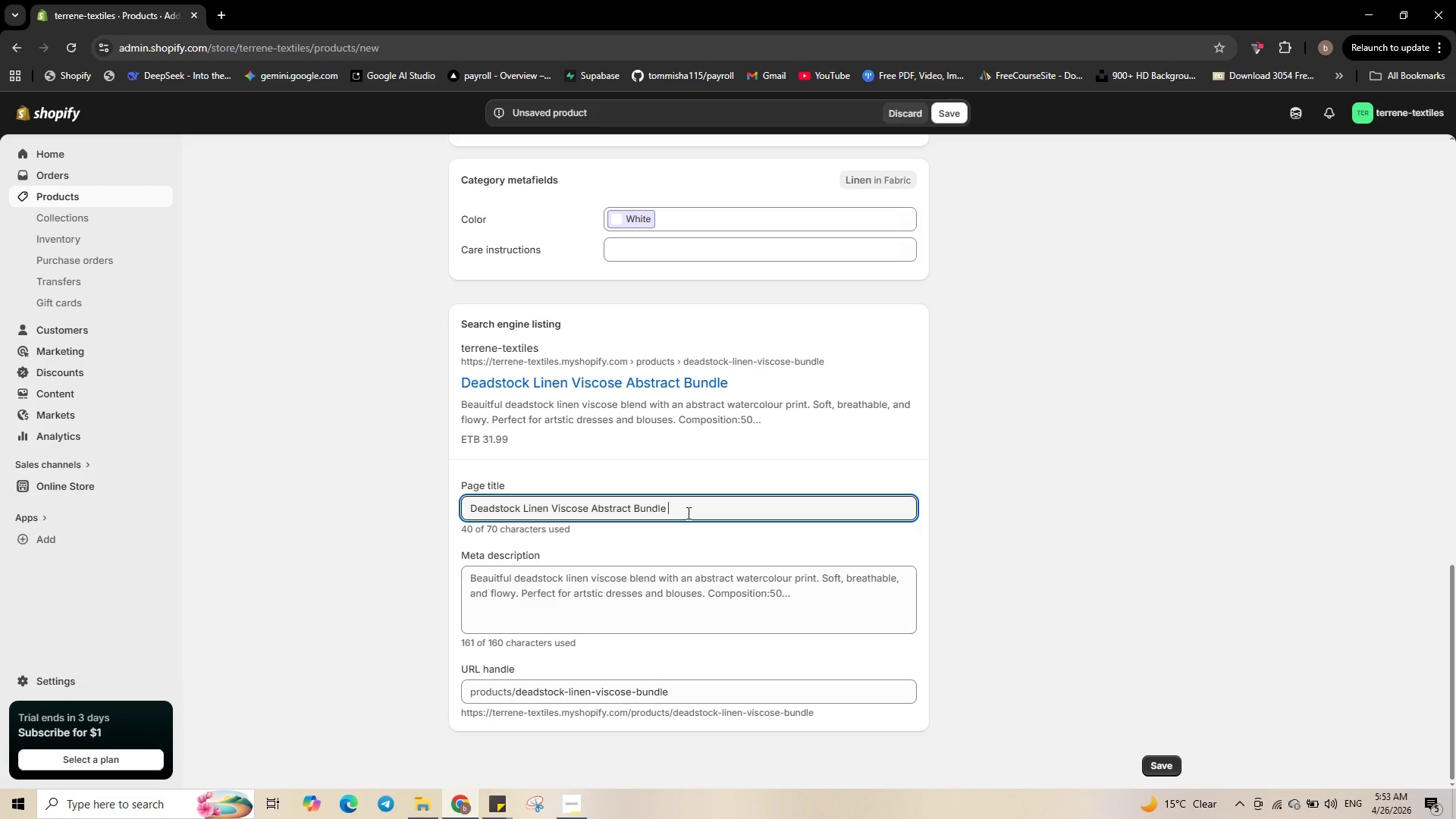 
type(- 2 Yards )
 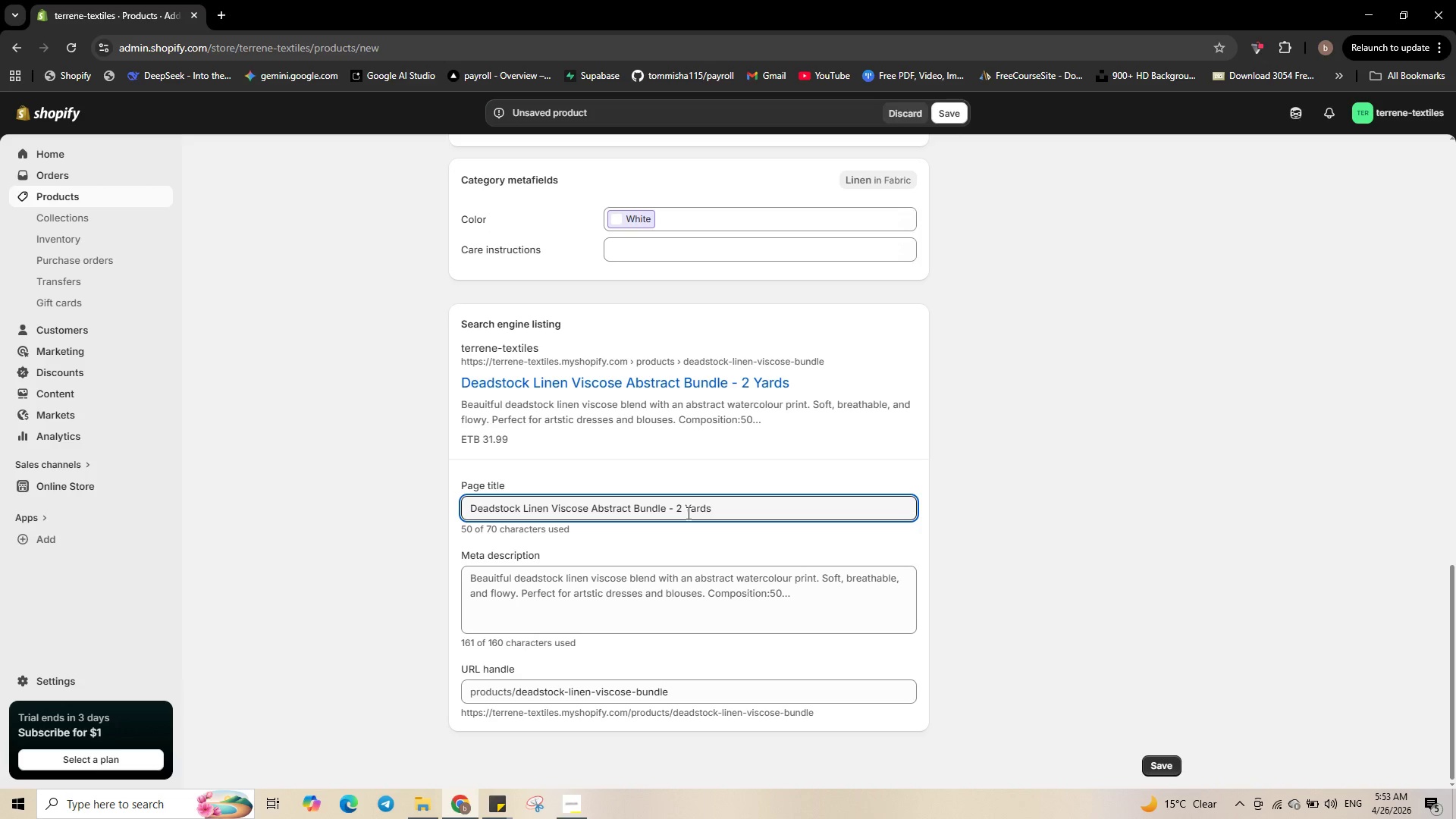 
left_click([788, 609])
 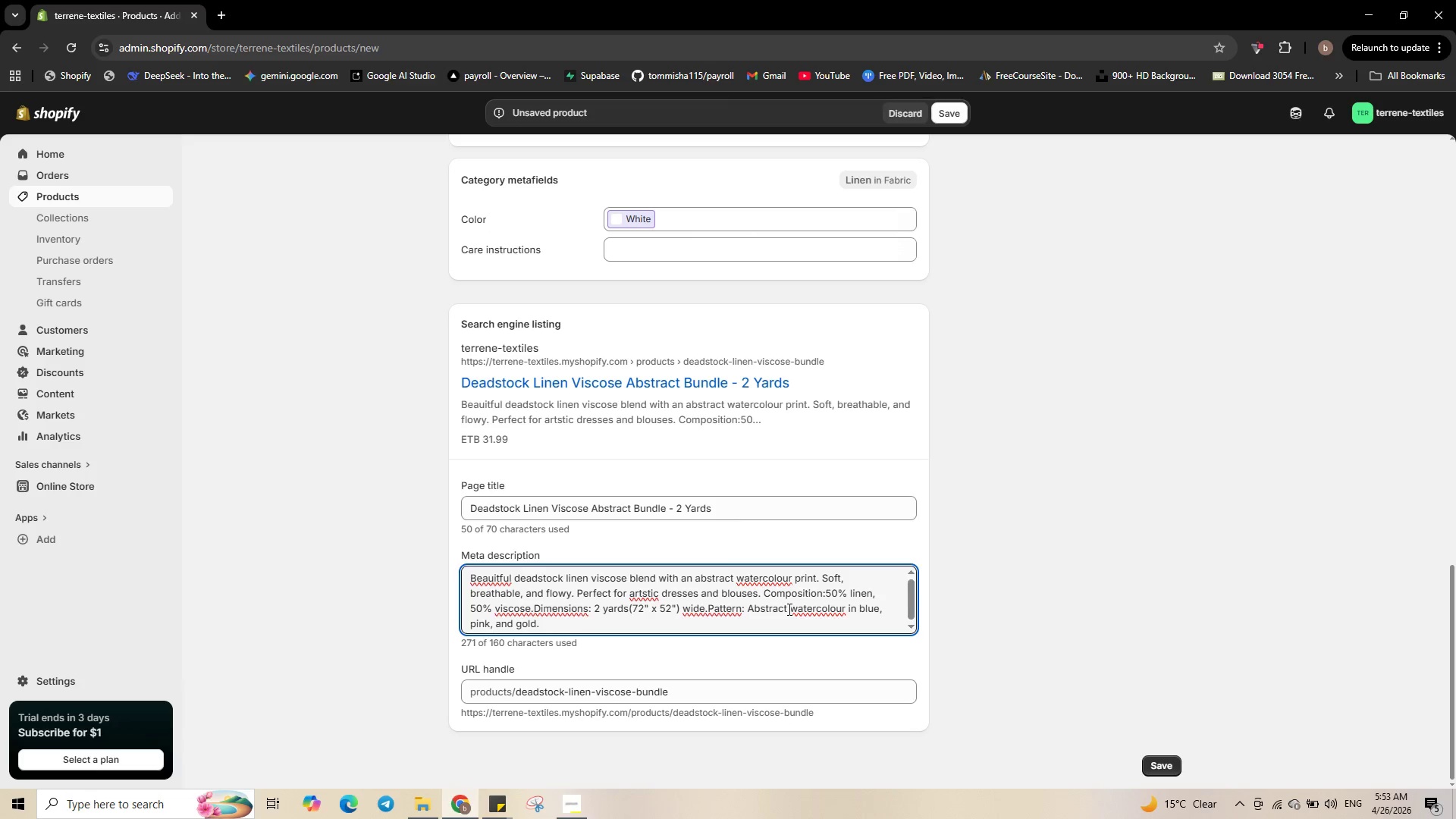 
wait(10.98)
 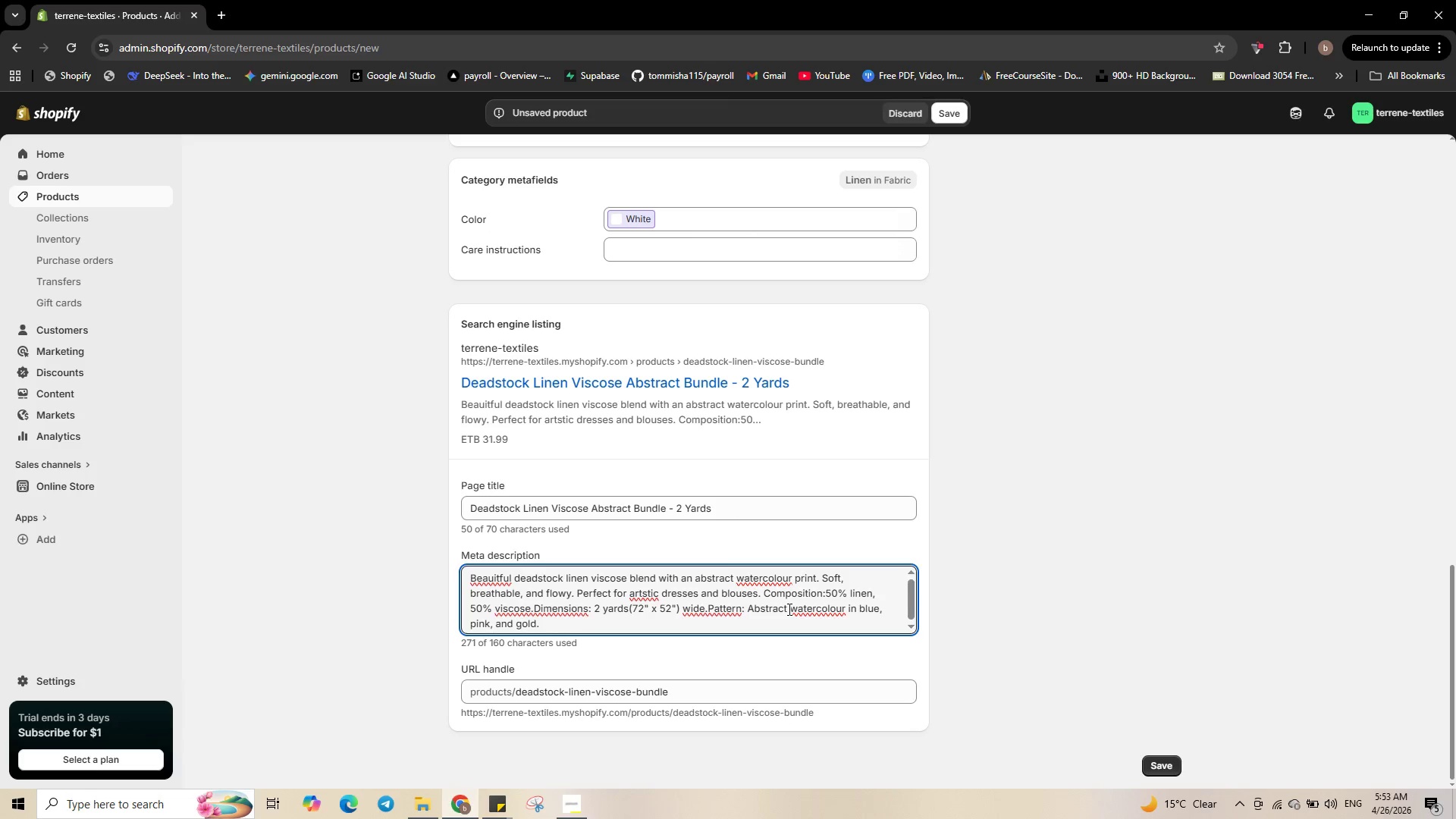 
scroll: coordinate [756, 551], scroll_direction: up, amount: 19.0
 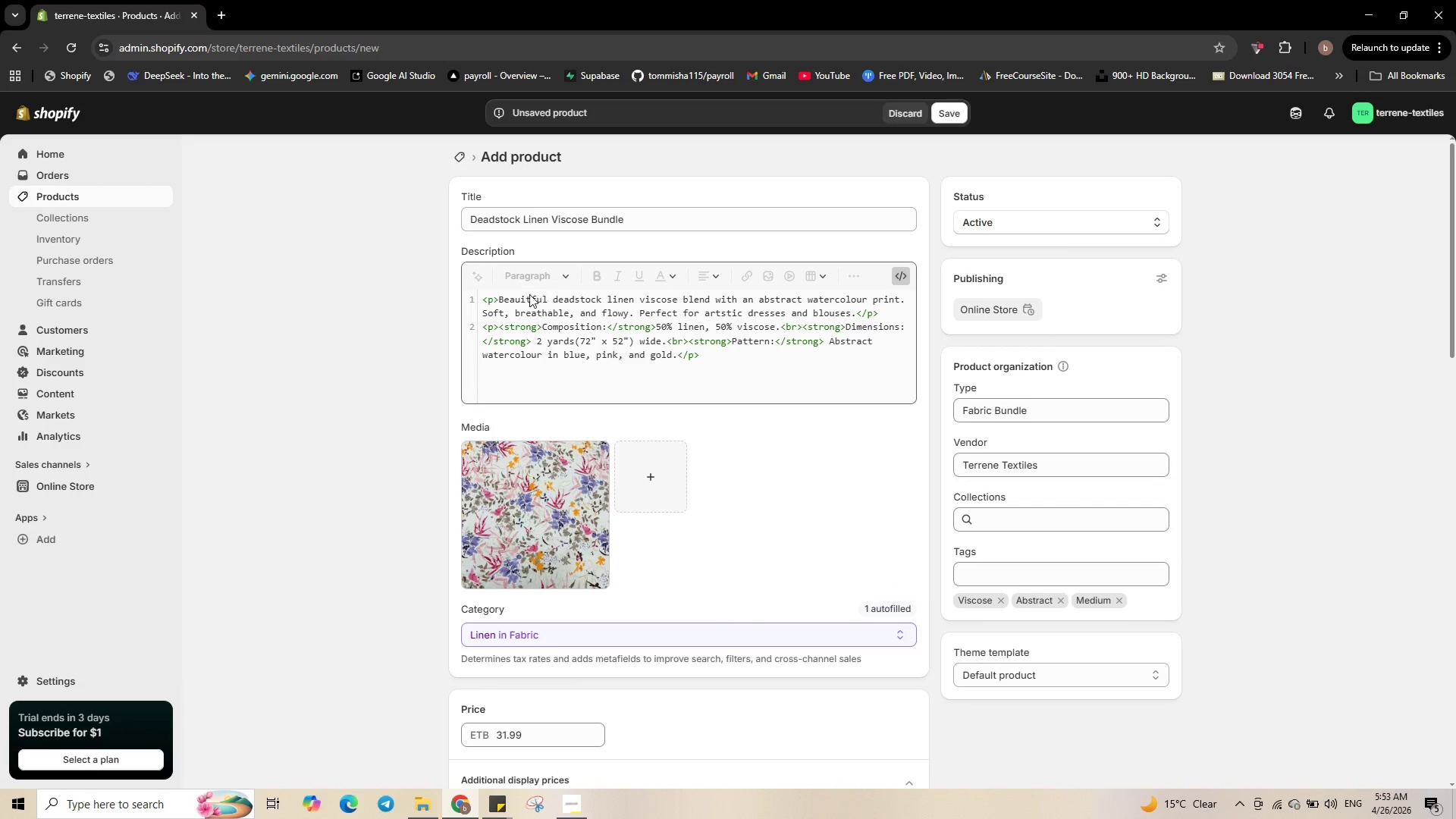 
left_click([508, 297])
 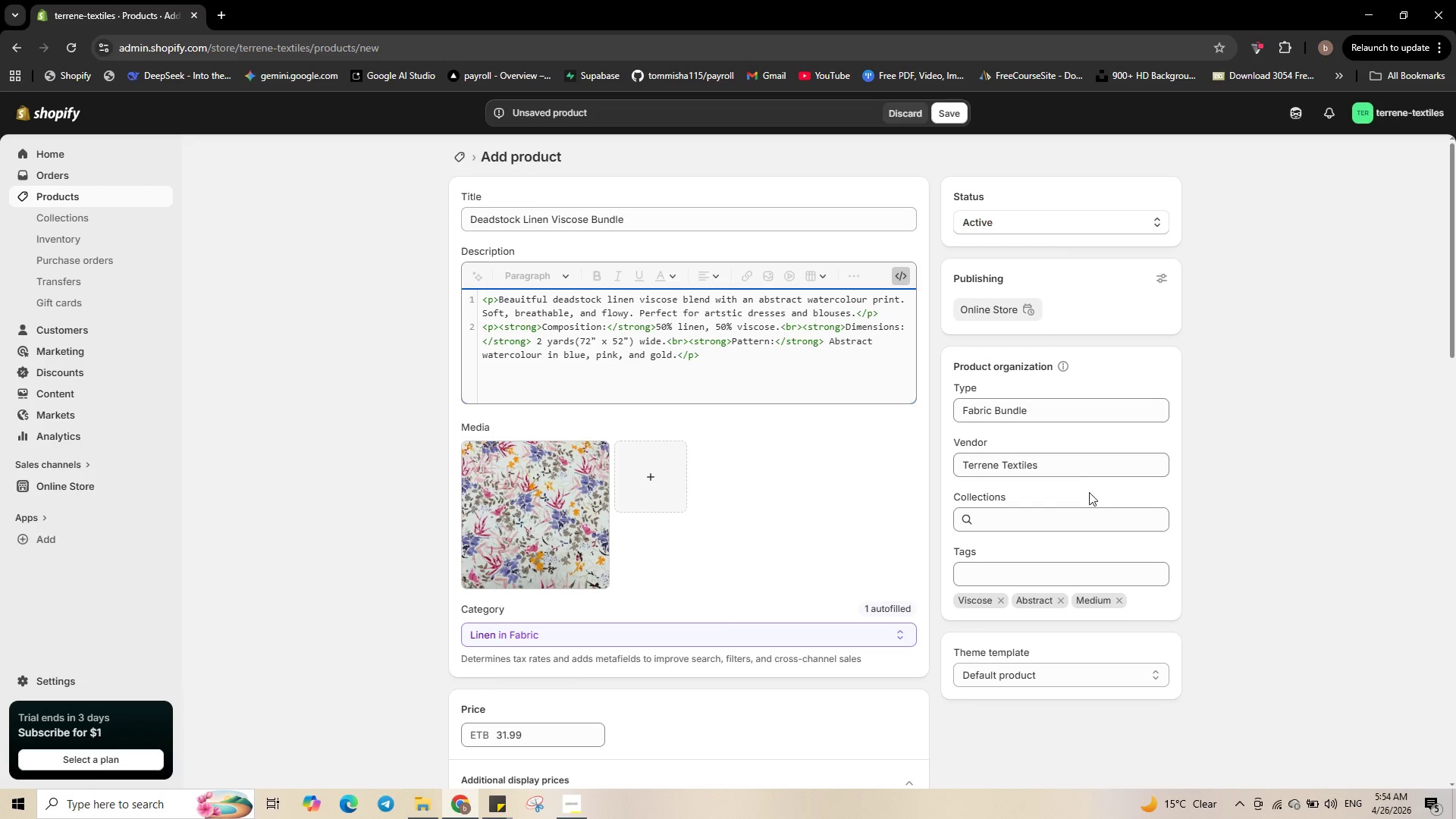 
scroll: coordinate [1090, 494], scroll_direction: down, amount: 13.0
 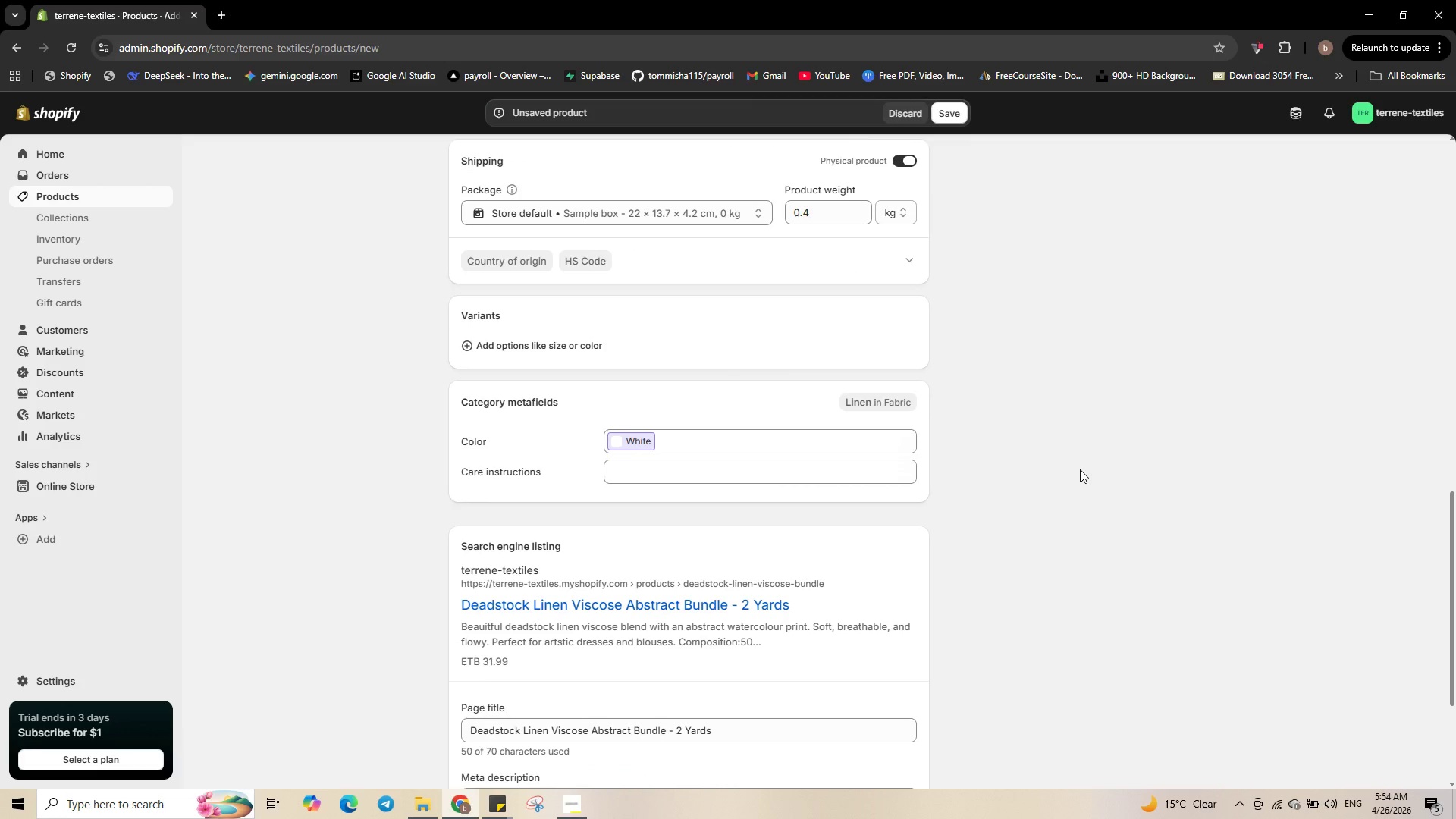 
key(NumpadEnter)
 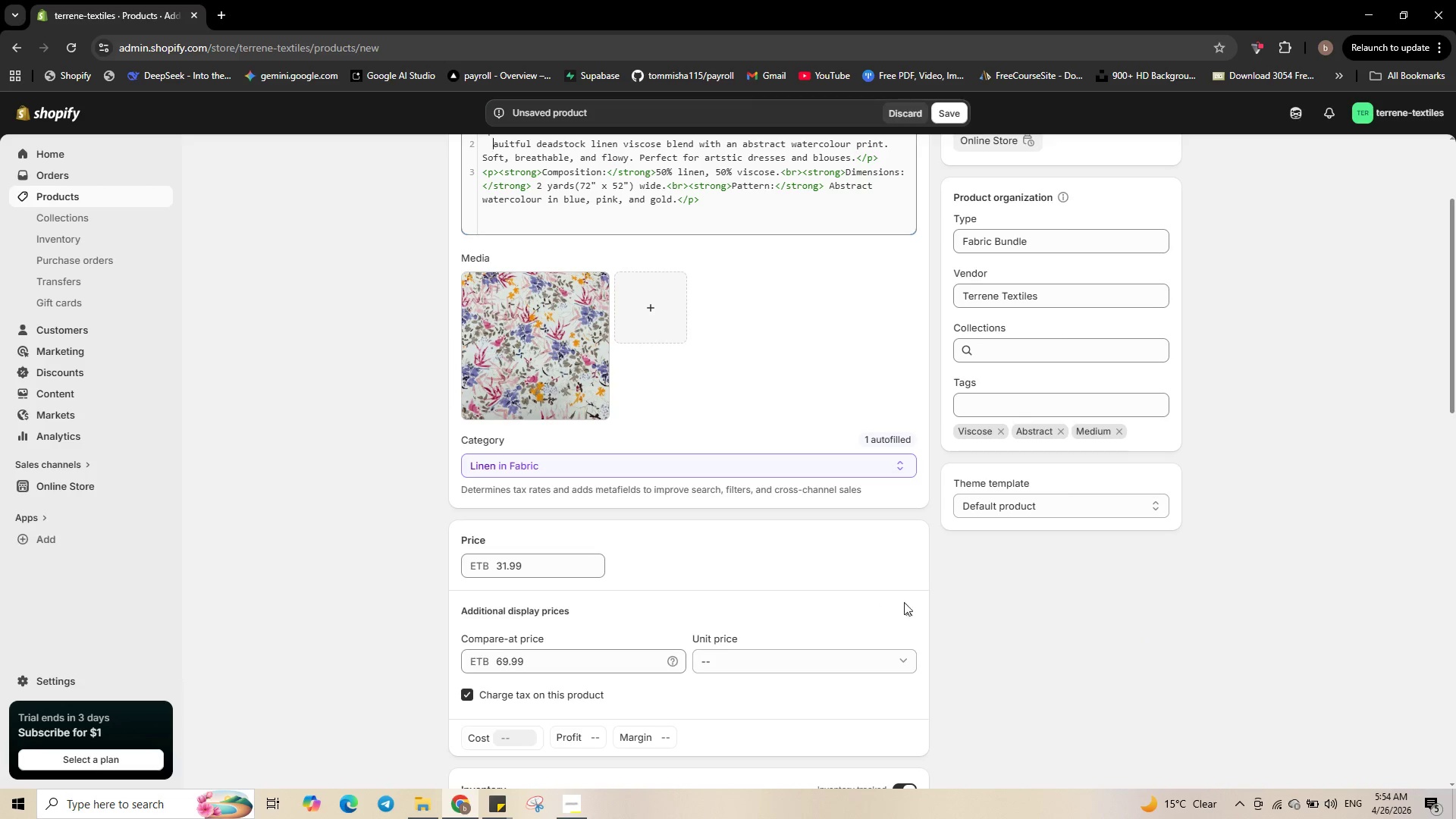 
scroll: coordinate [949, 635], scroll_direction: down, amount: 19.0
 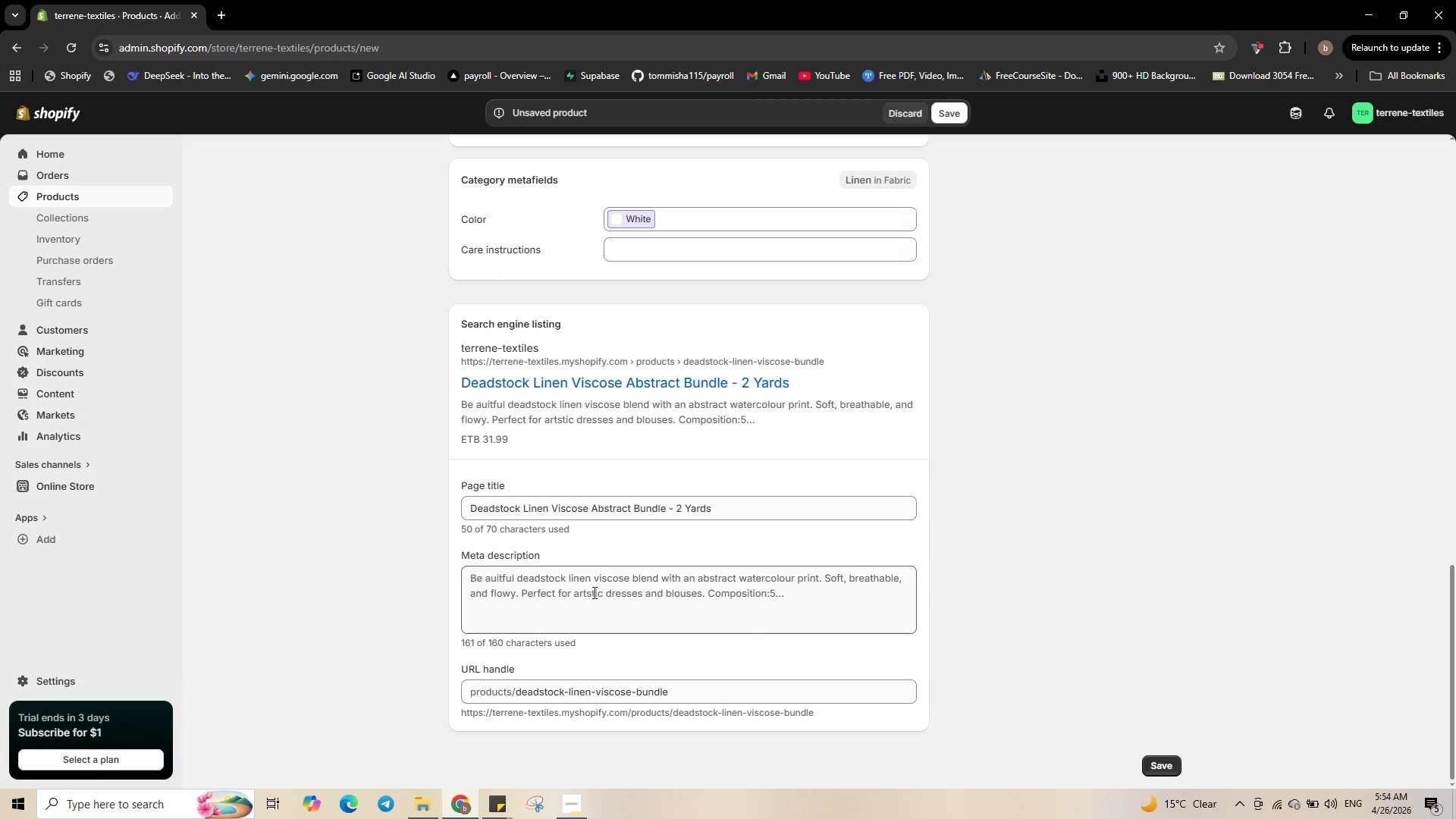 
left_click([593, 591])
 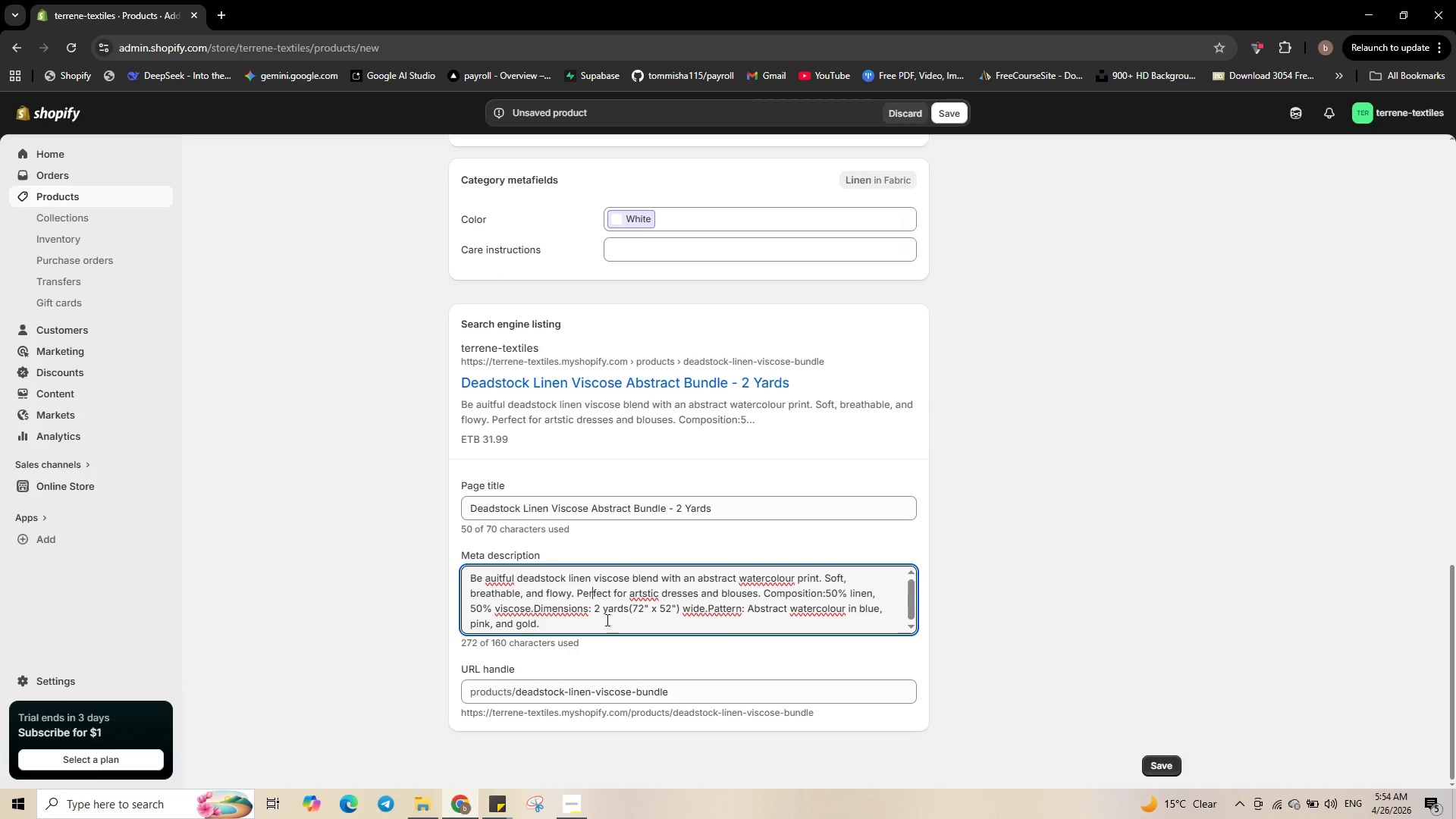 
scroll: coordinate [616, 626], scroll_direction: up, amount: 22.0
 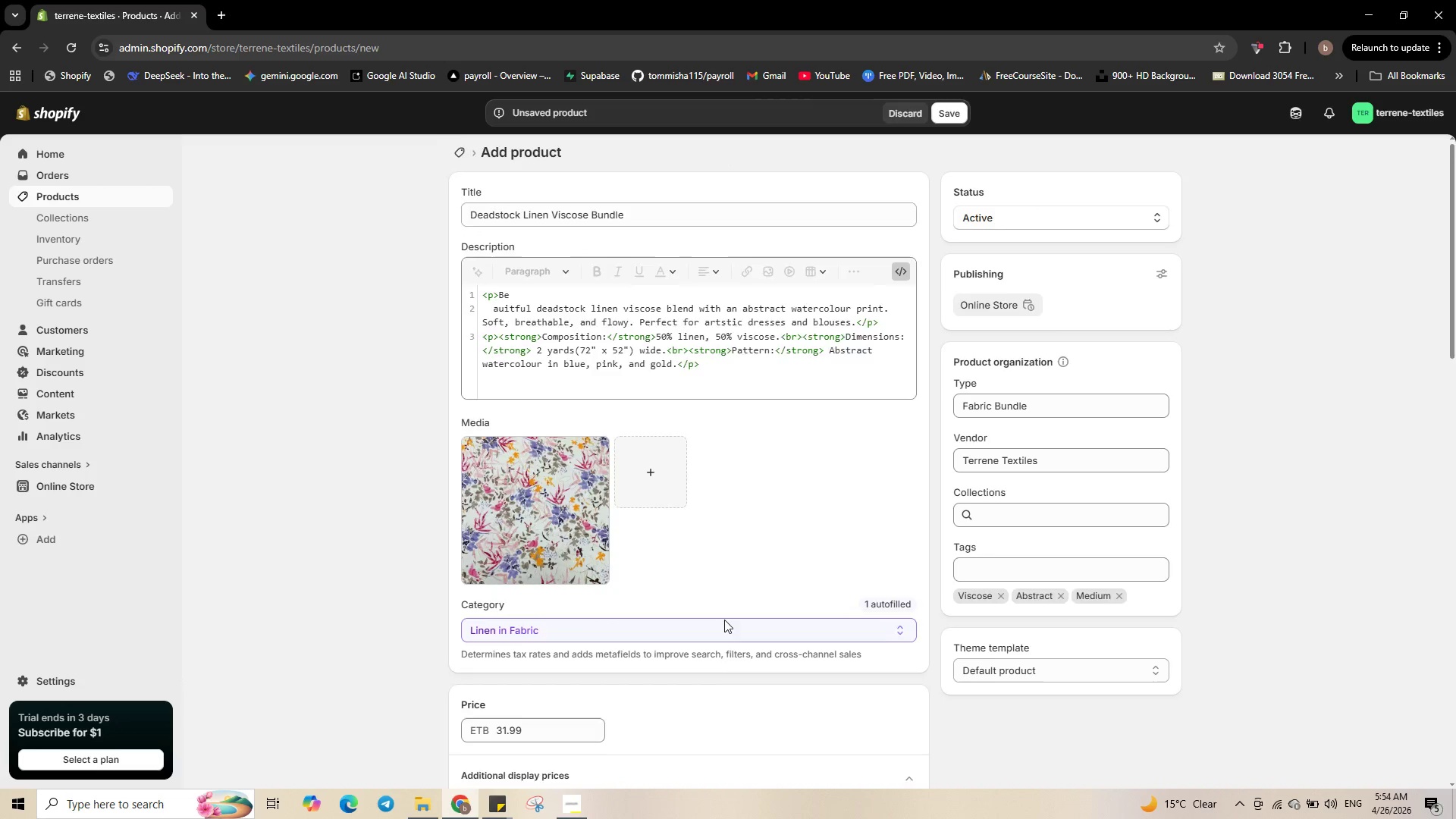 
scroll: coordinate [650, 617], scroll_direction: down, amount: 20.0
 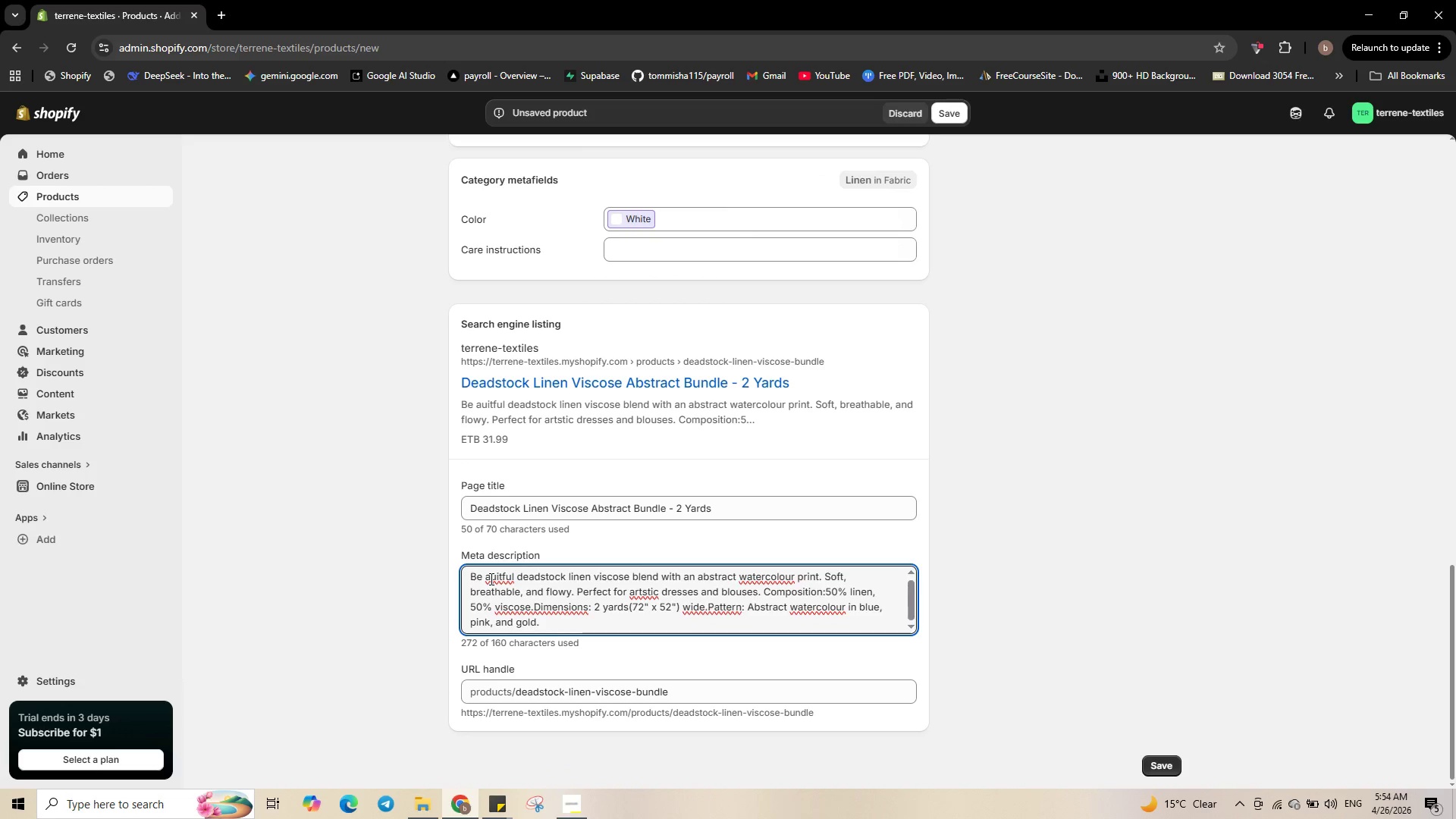 
left_click([488, 579])
 